 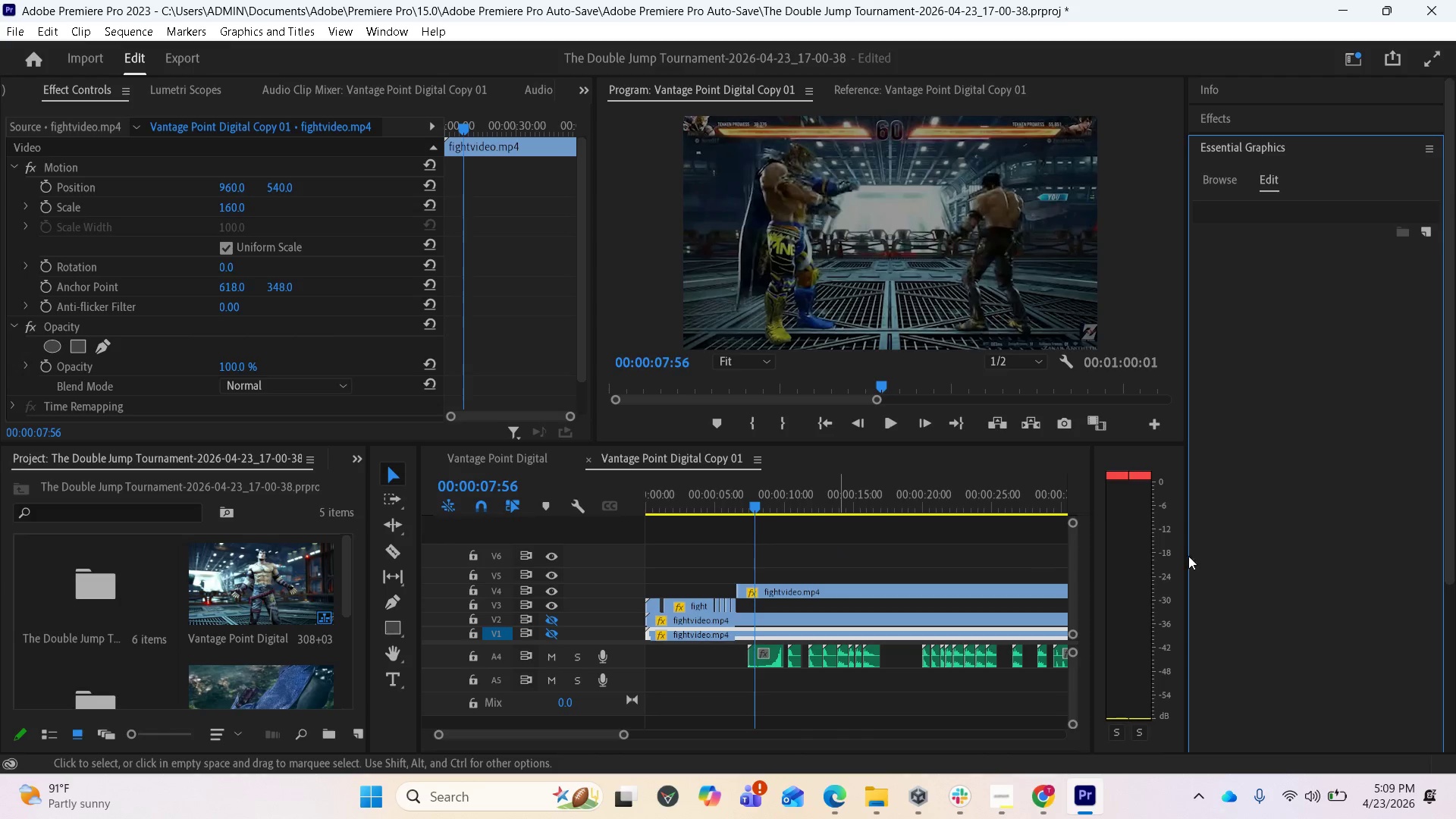 
left_click([1218, 174])
 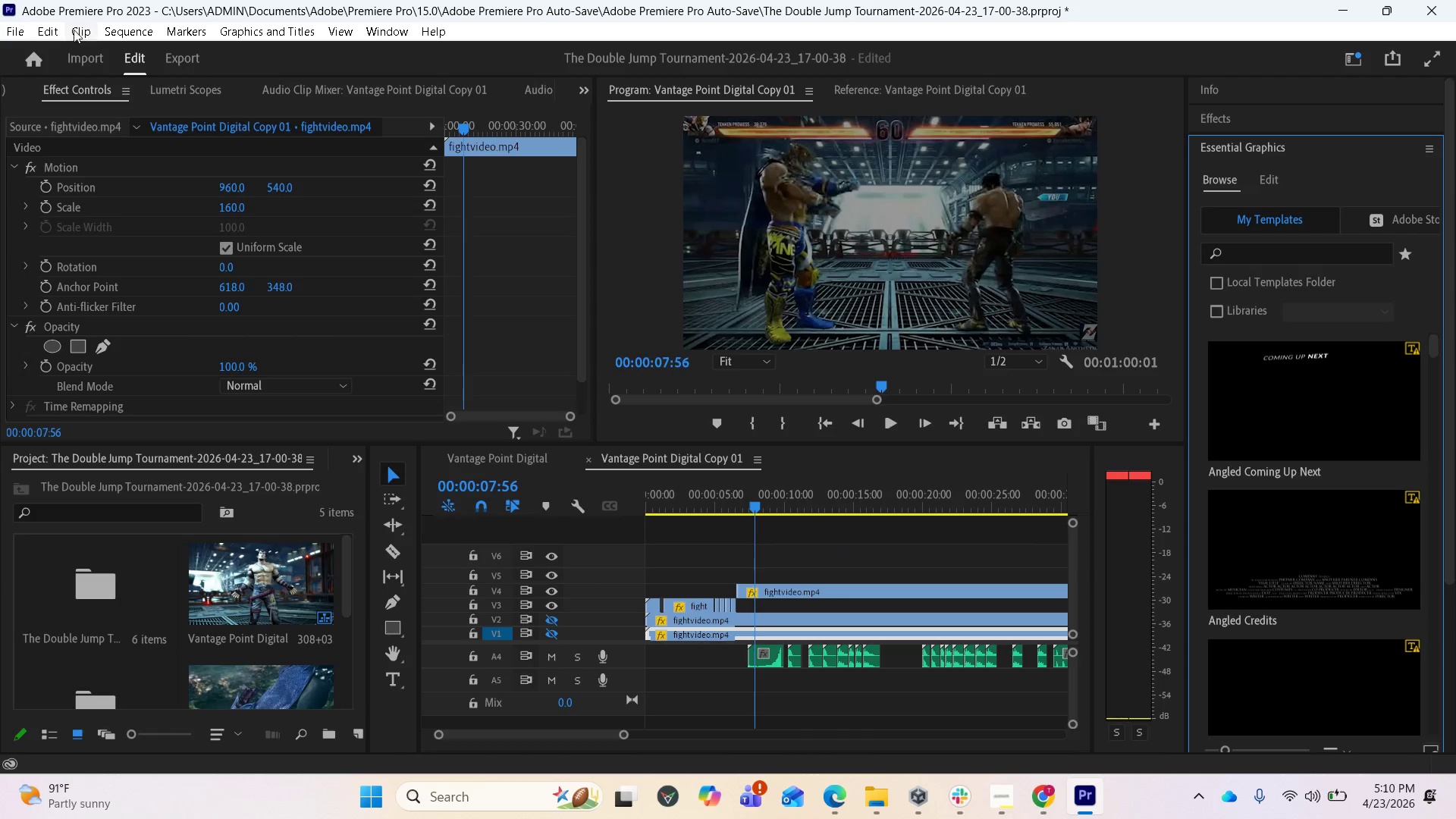 
left_click([13, 29])
 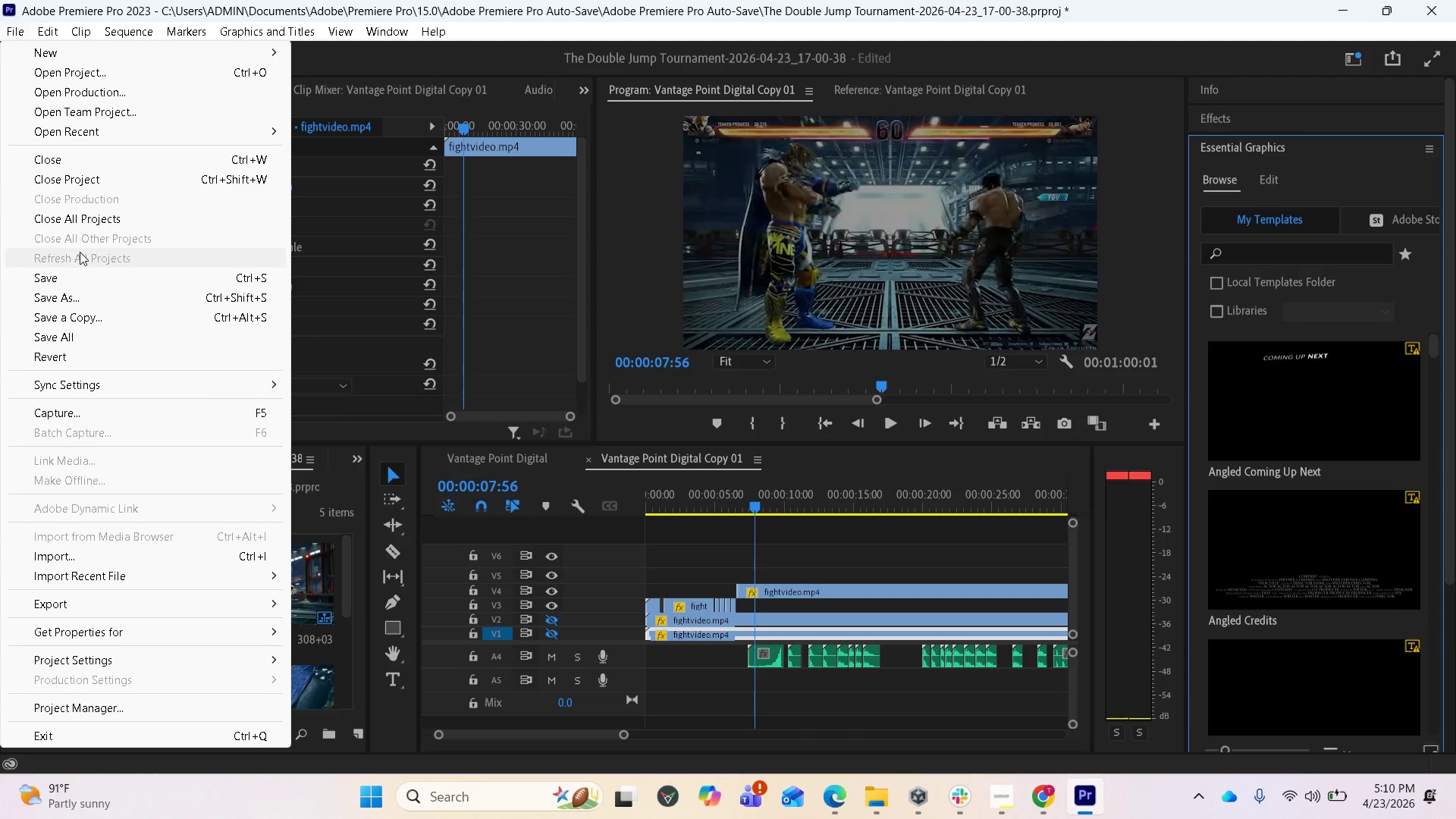 
wait(8.33)
 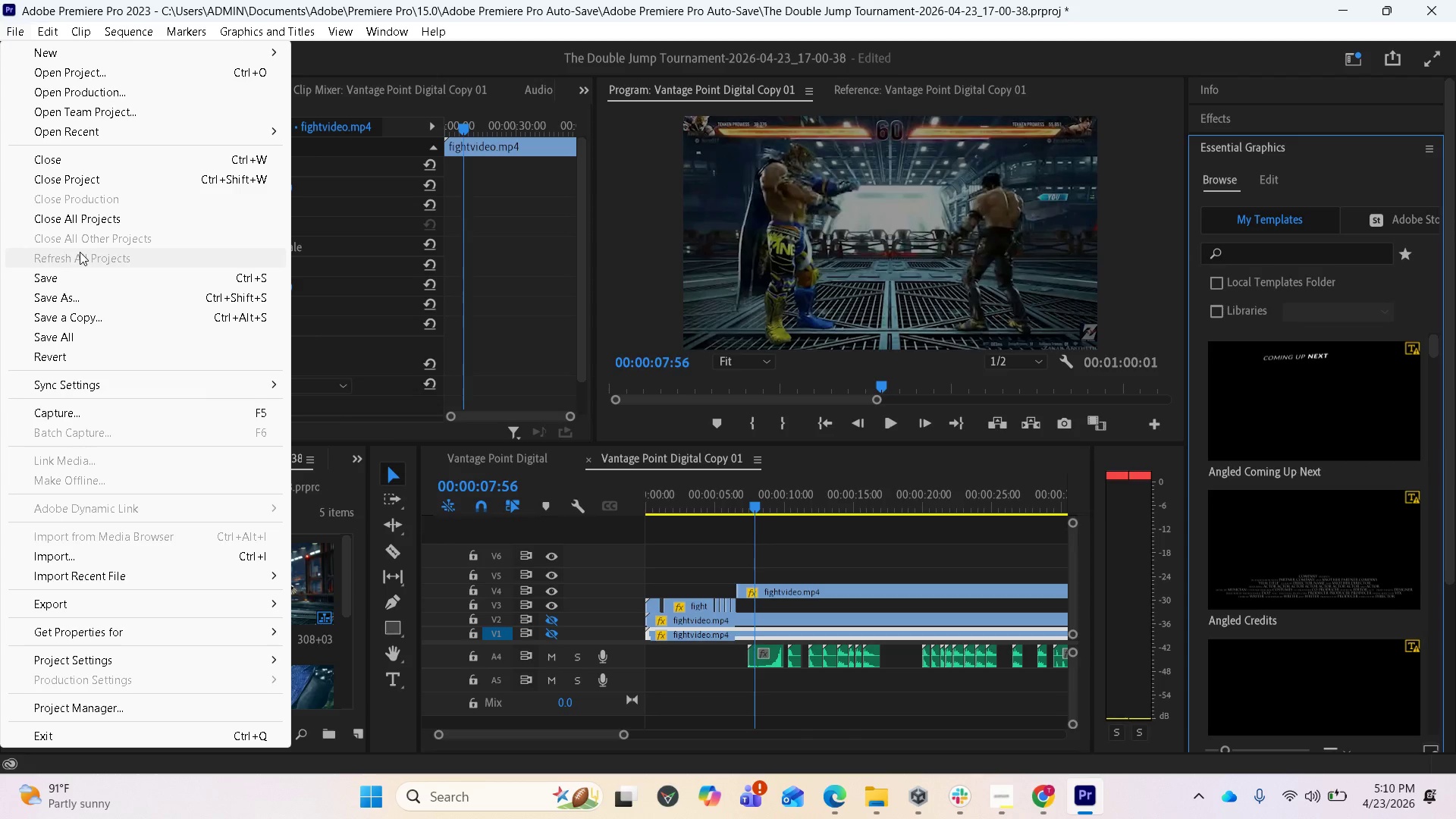 
left_click([49, 272])
 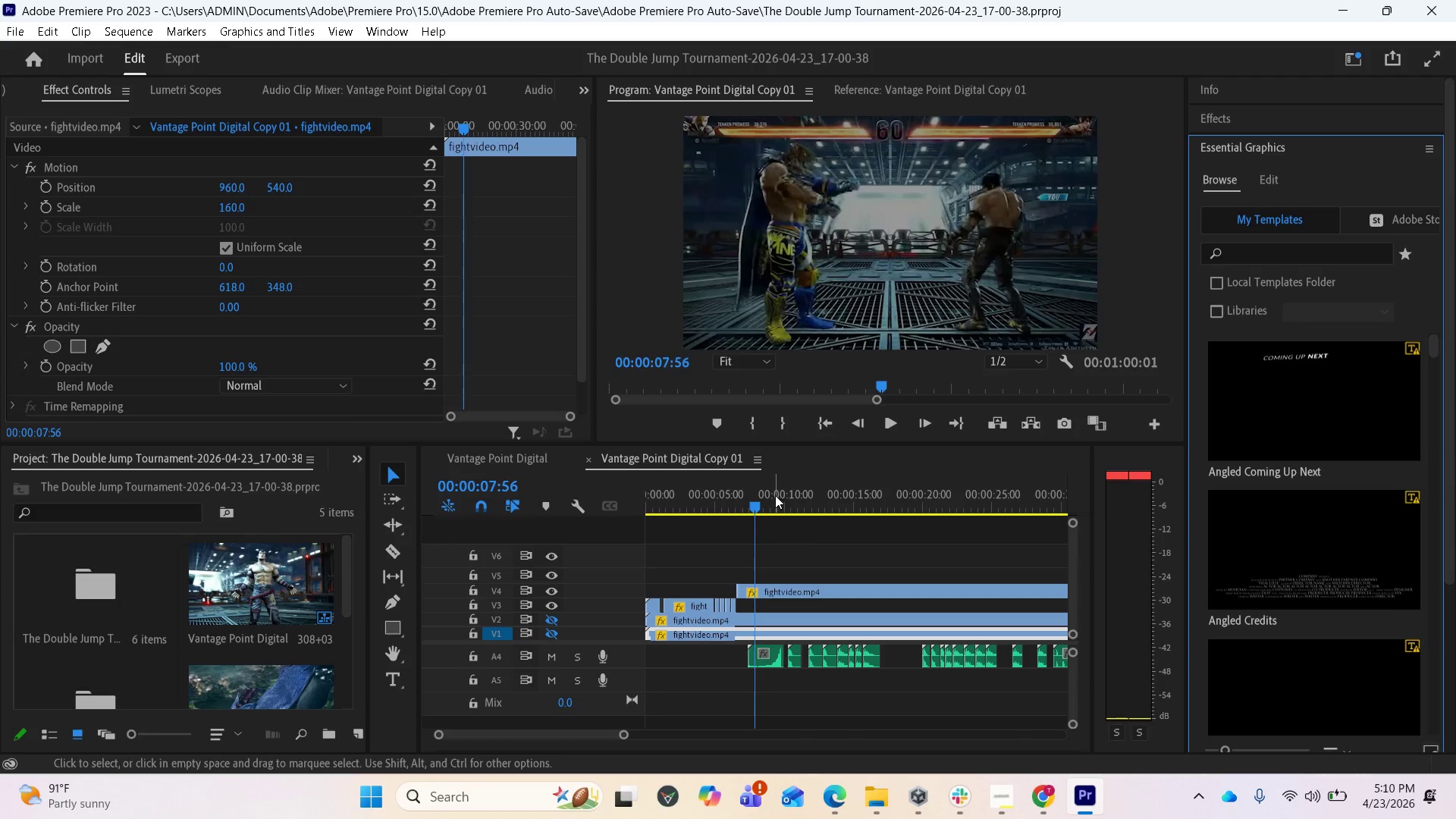 
left_click_drag(start_coordinate=[756, 503], to_coordinate=[659, 495])
 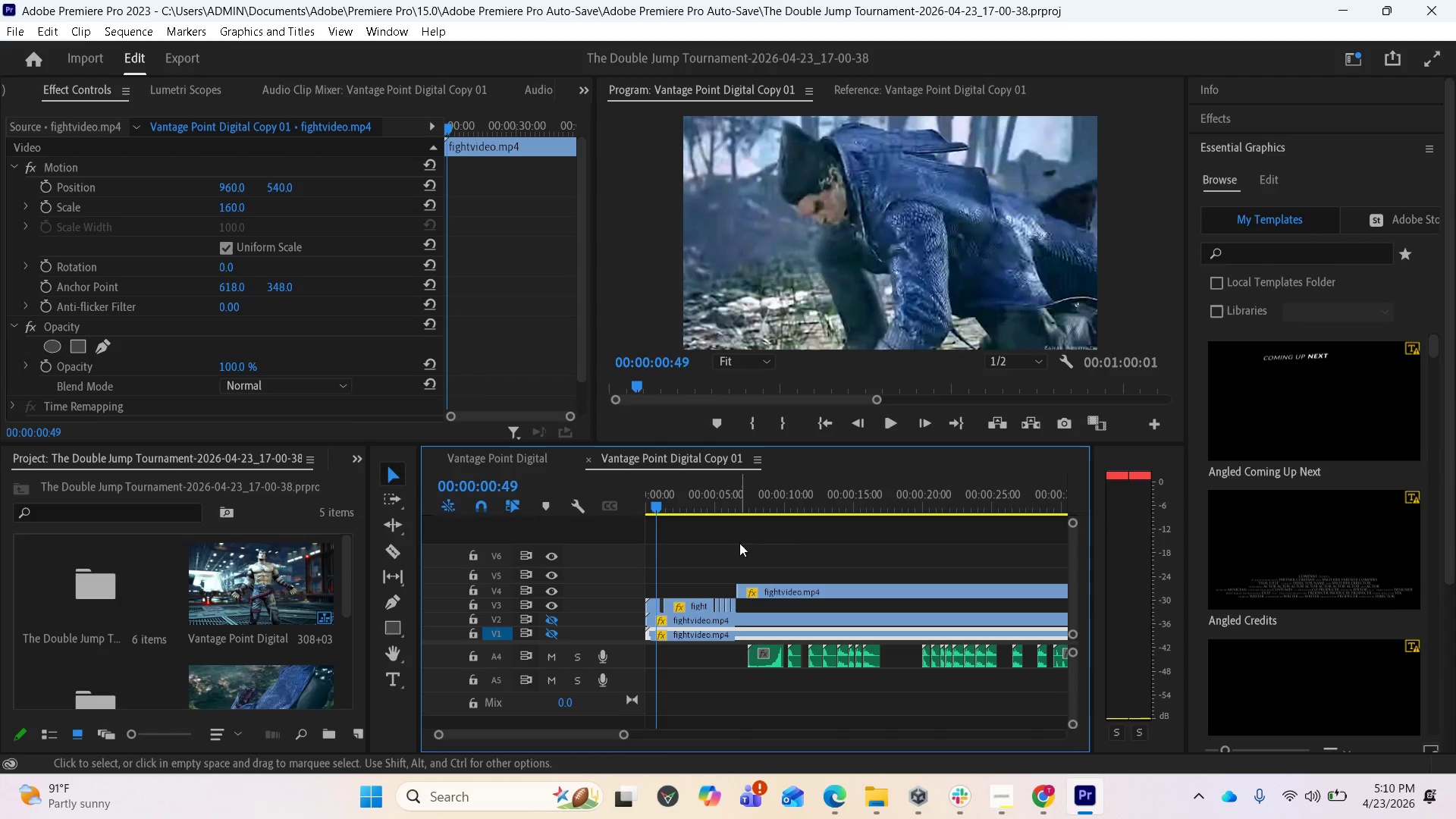 
left_click_drag(start_coordinate=[658, 502], to_coordinate=[676, 504])
 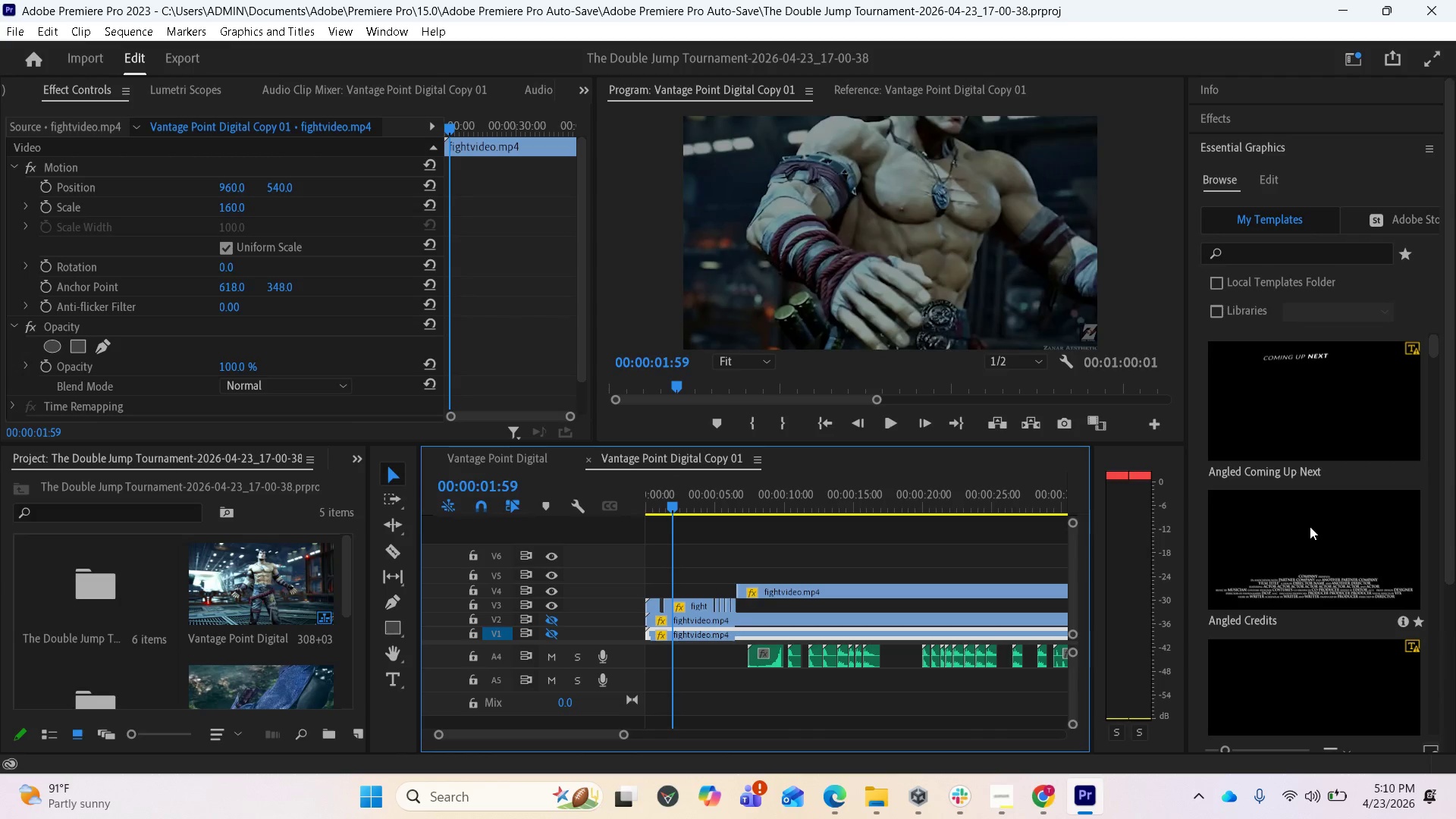 
scroll: coordinate [1285, 663], scroll_direction: down, amount: 20.0
 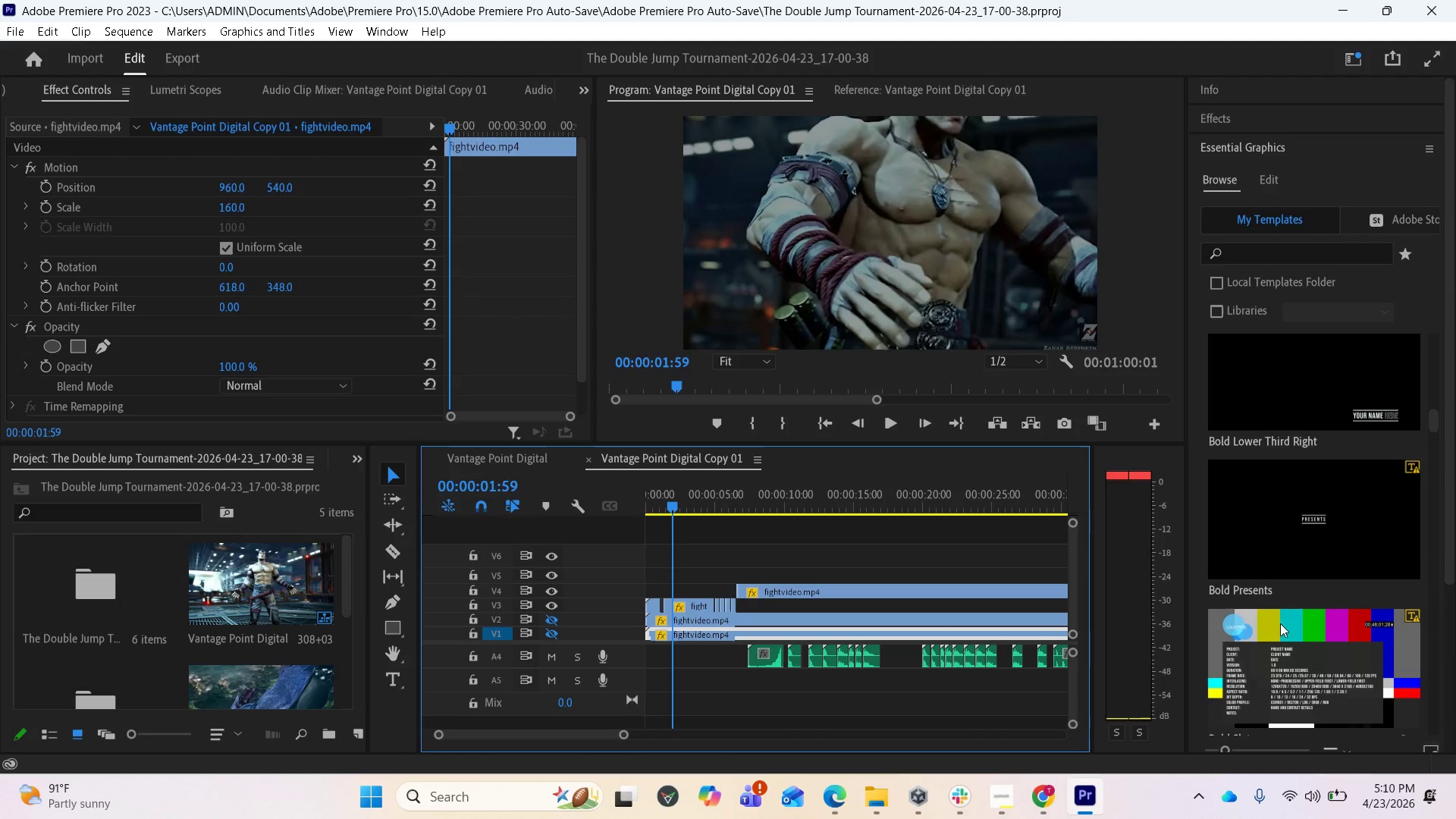 
scroll: coordinate [1277, 539], scroll_direction: up, amount: 2.0
 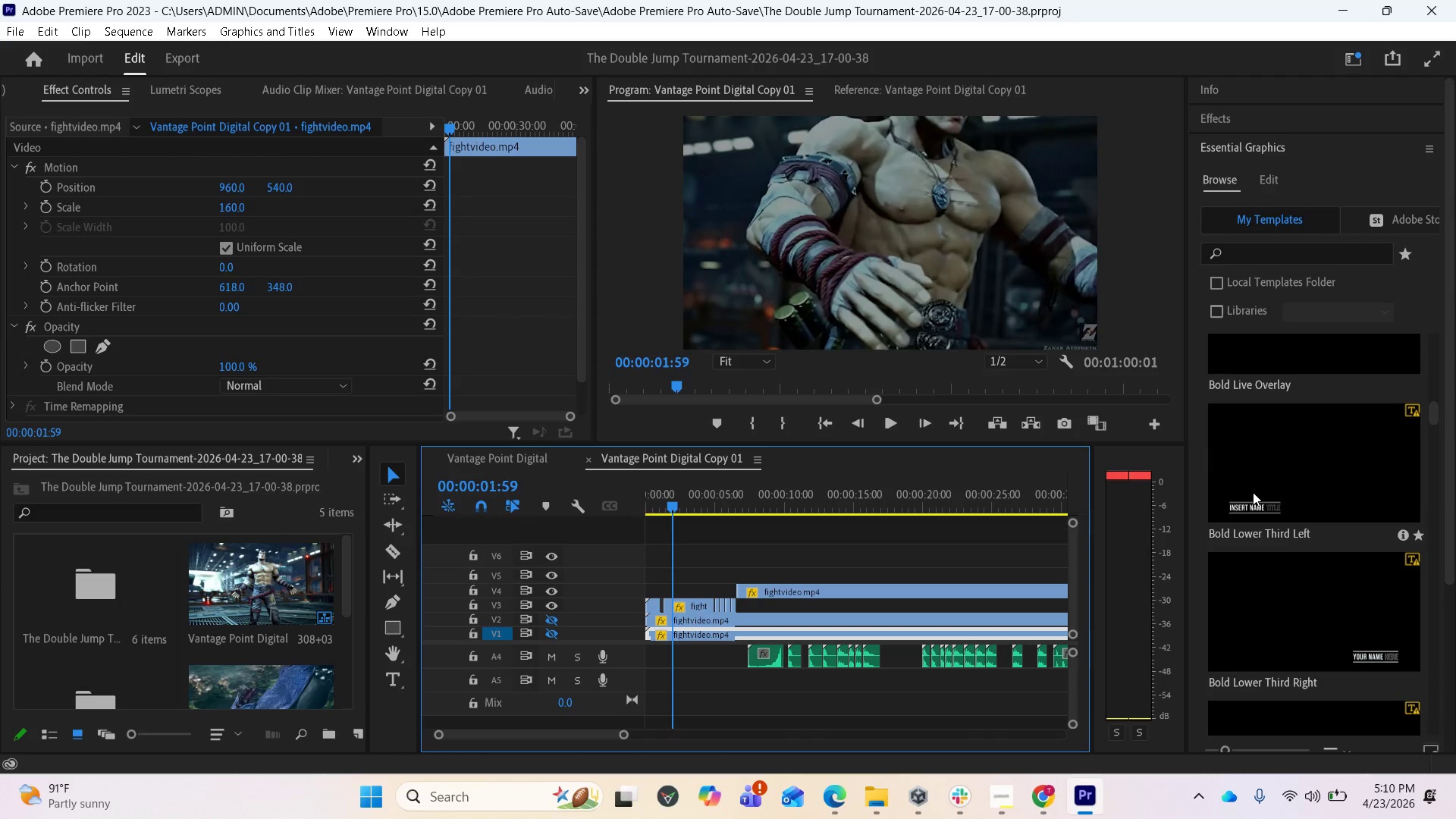 
scroll: coordinate [1254, 635], scroll_direction: down, amount: 6.0
 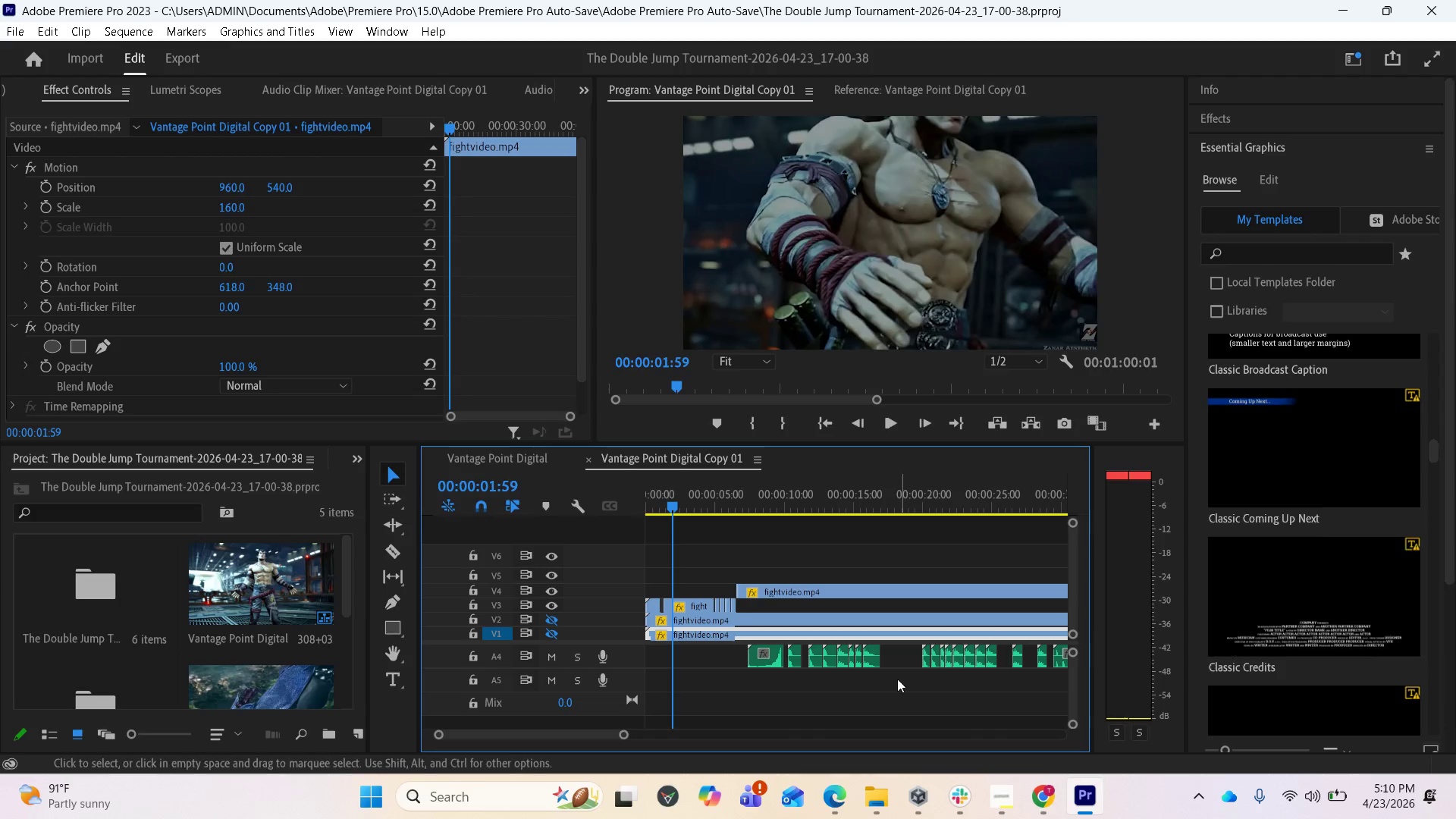 
scroll: coordinate [734, 563], scroll_direction: up, amount: 2.0
 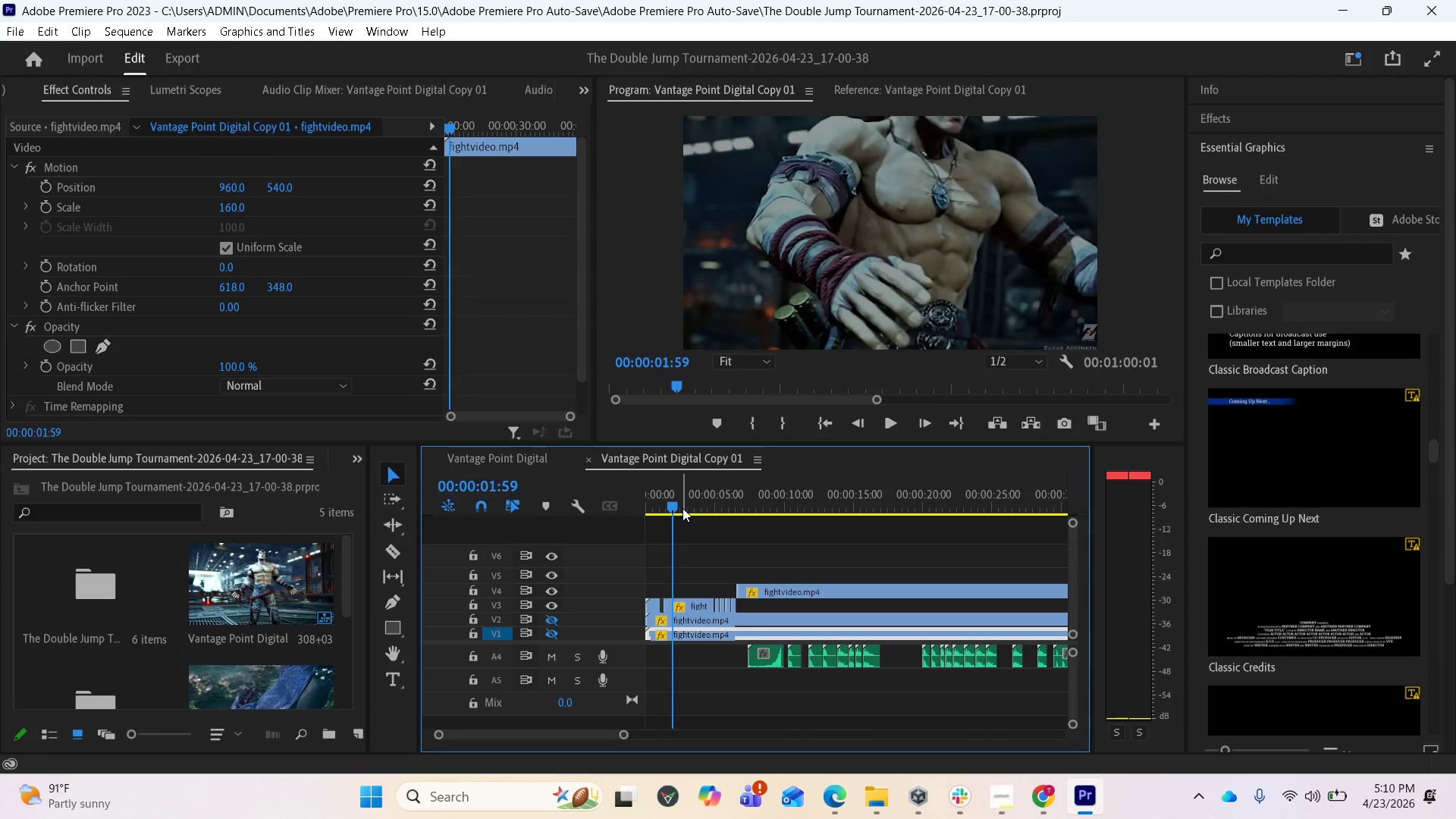 
left_click_drag(start_coordinate=[673, 506], to_coordinate=[664, 495])
 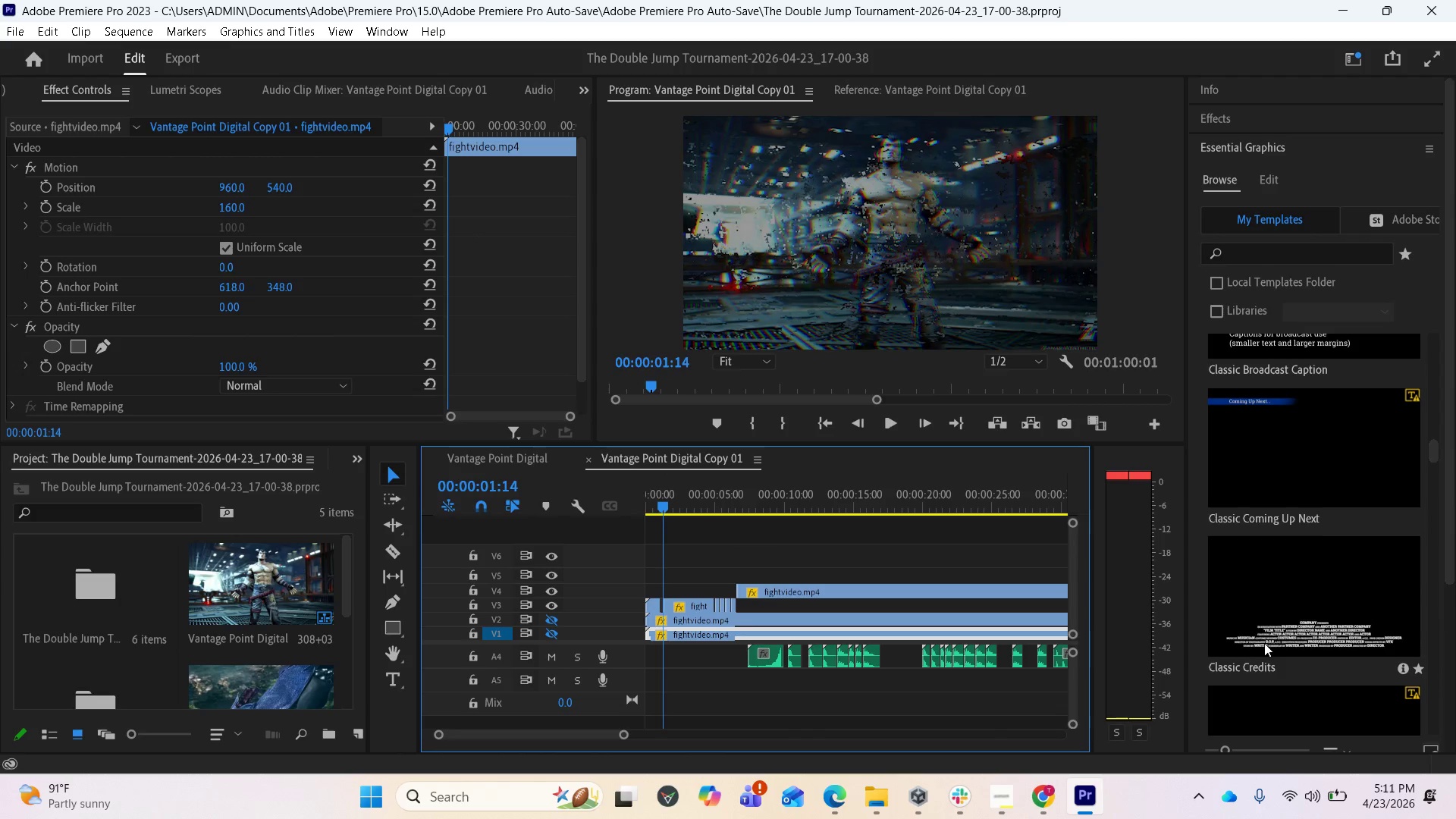 
scroll: coordinate [1294, 657], scroll_direction: down, amount: 2.0
 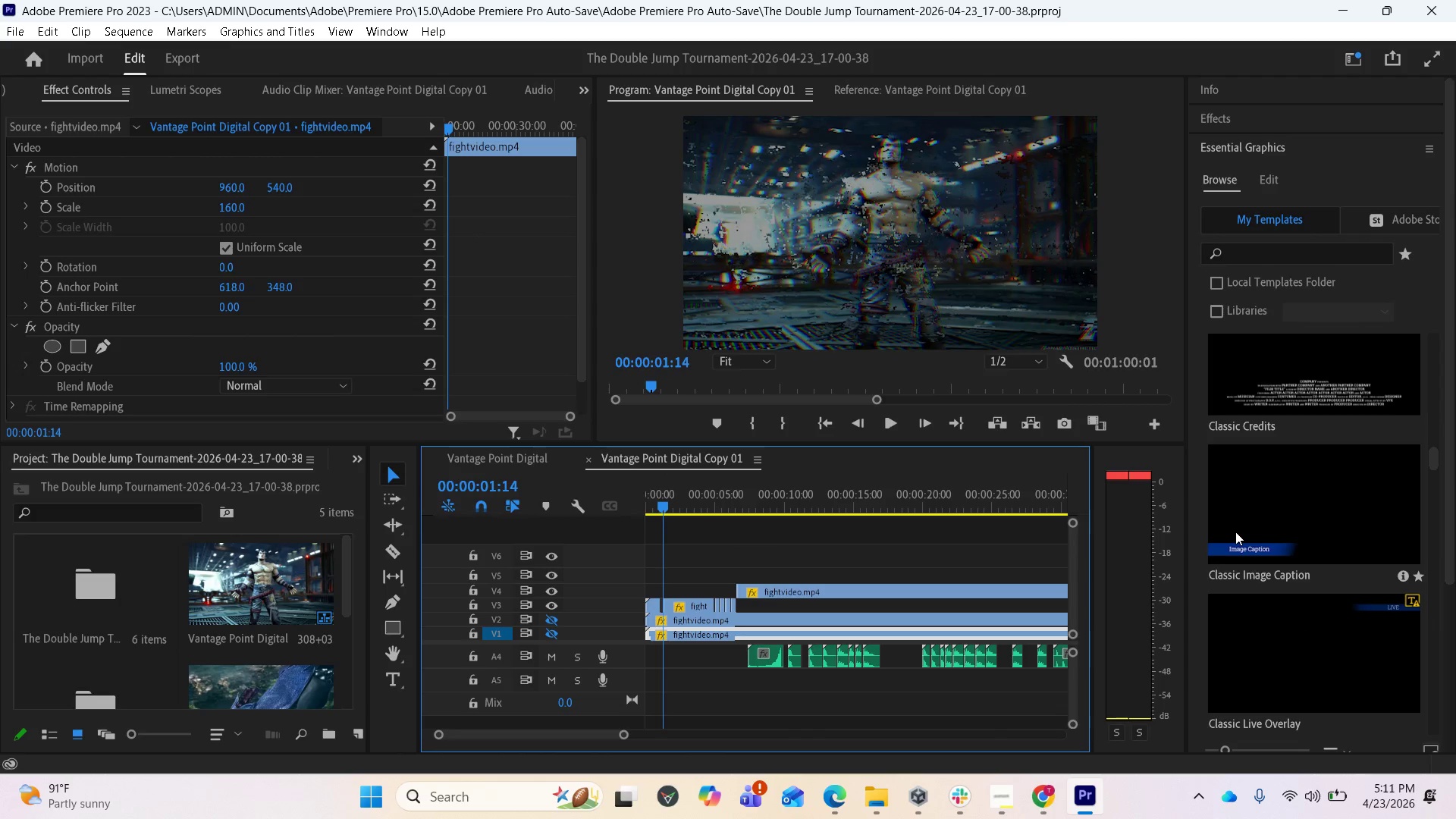 
left_click([1235, 532])
 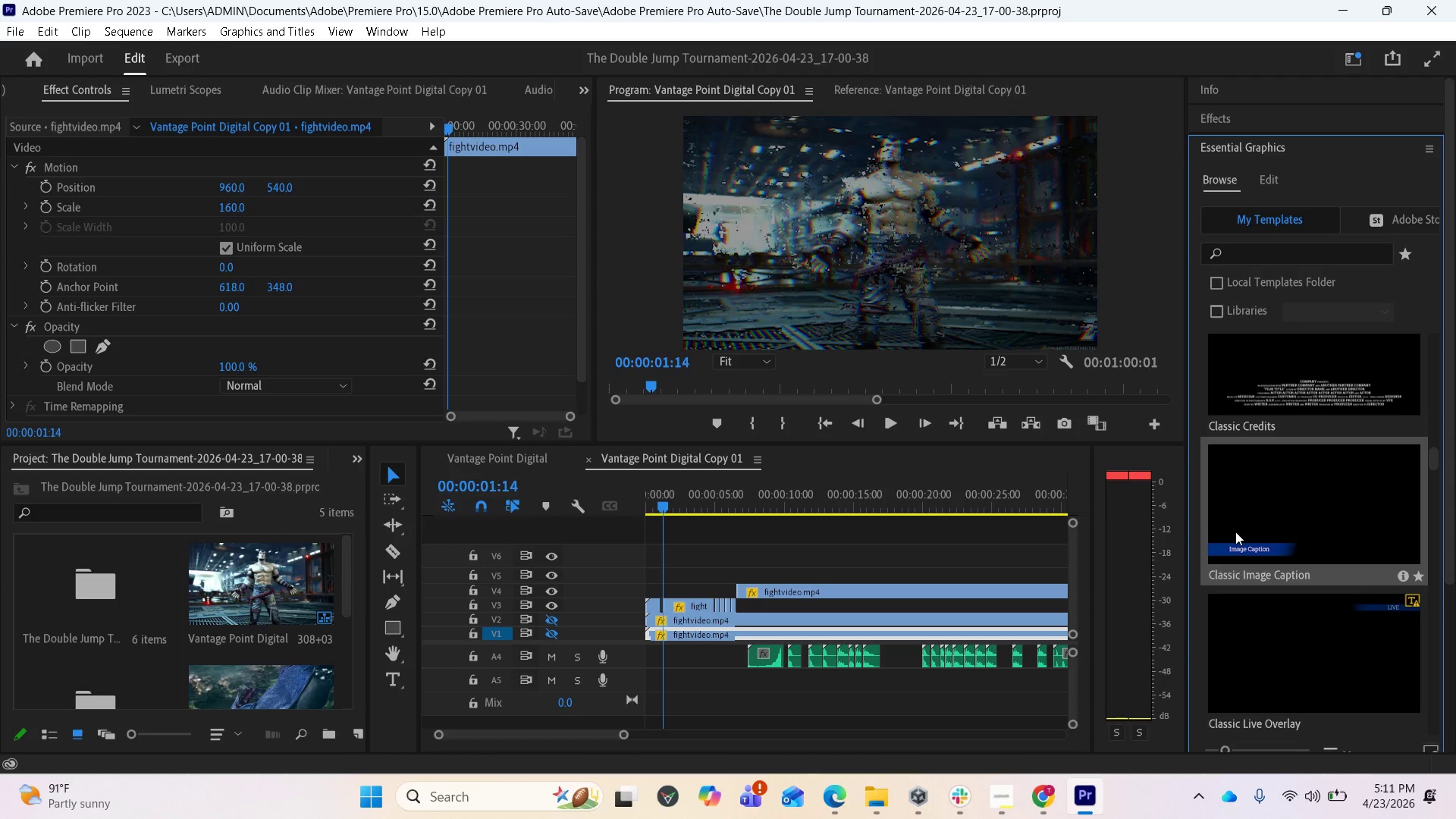 
left_click_drag(start_coordinate=[1235, 532], to_coordinate=[660, 579])
 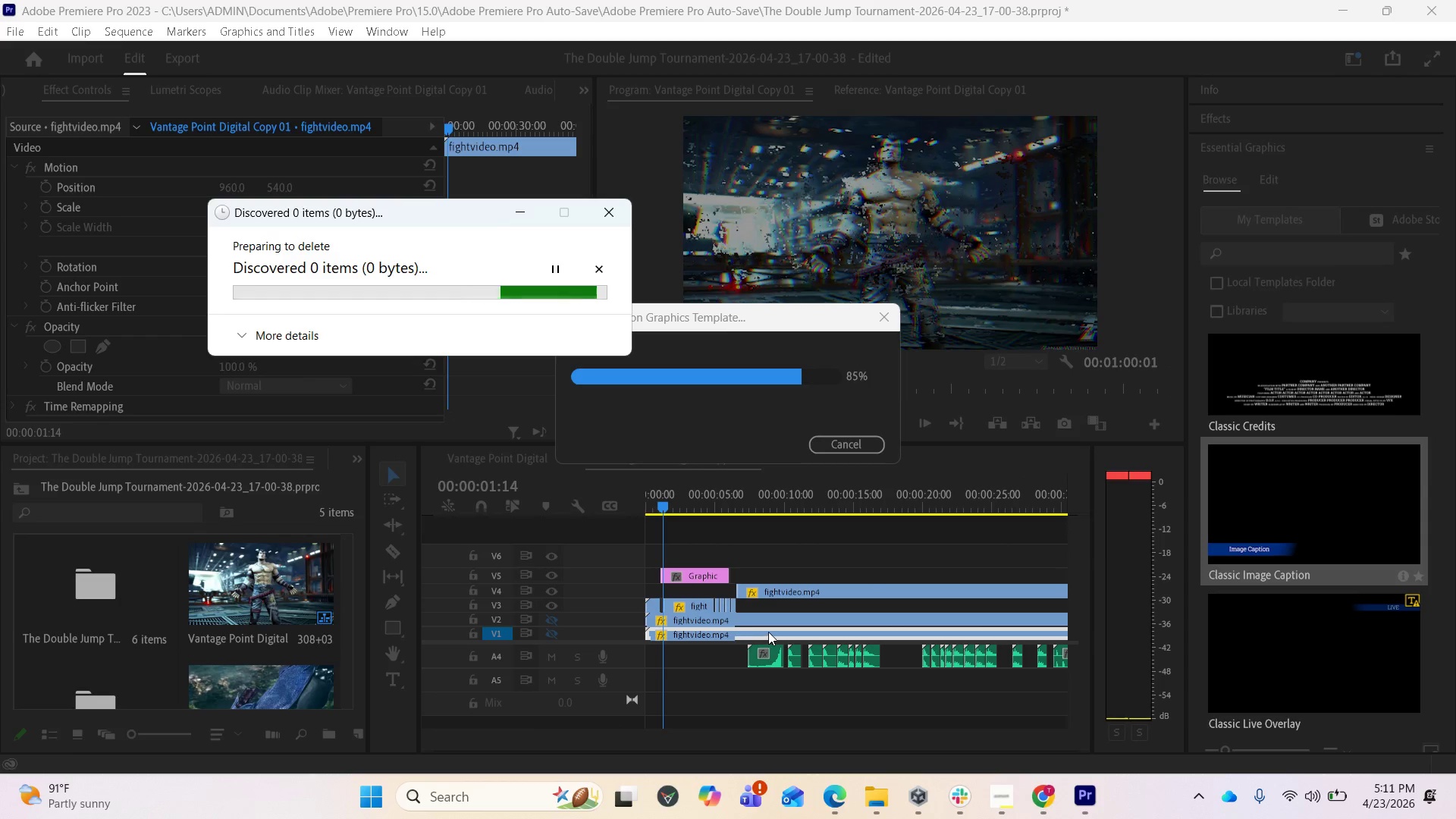 
wait(8.92)
 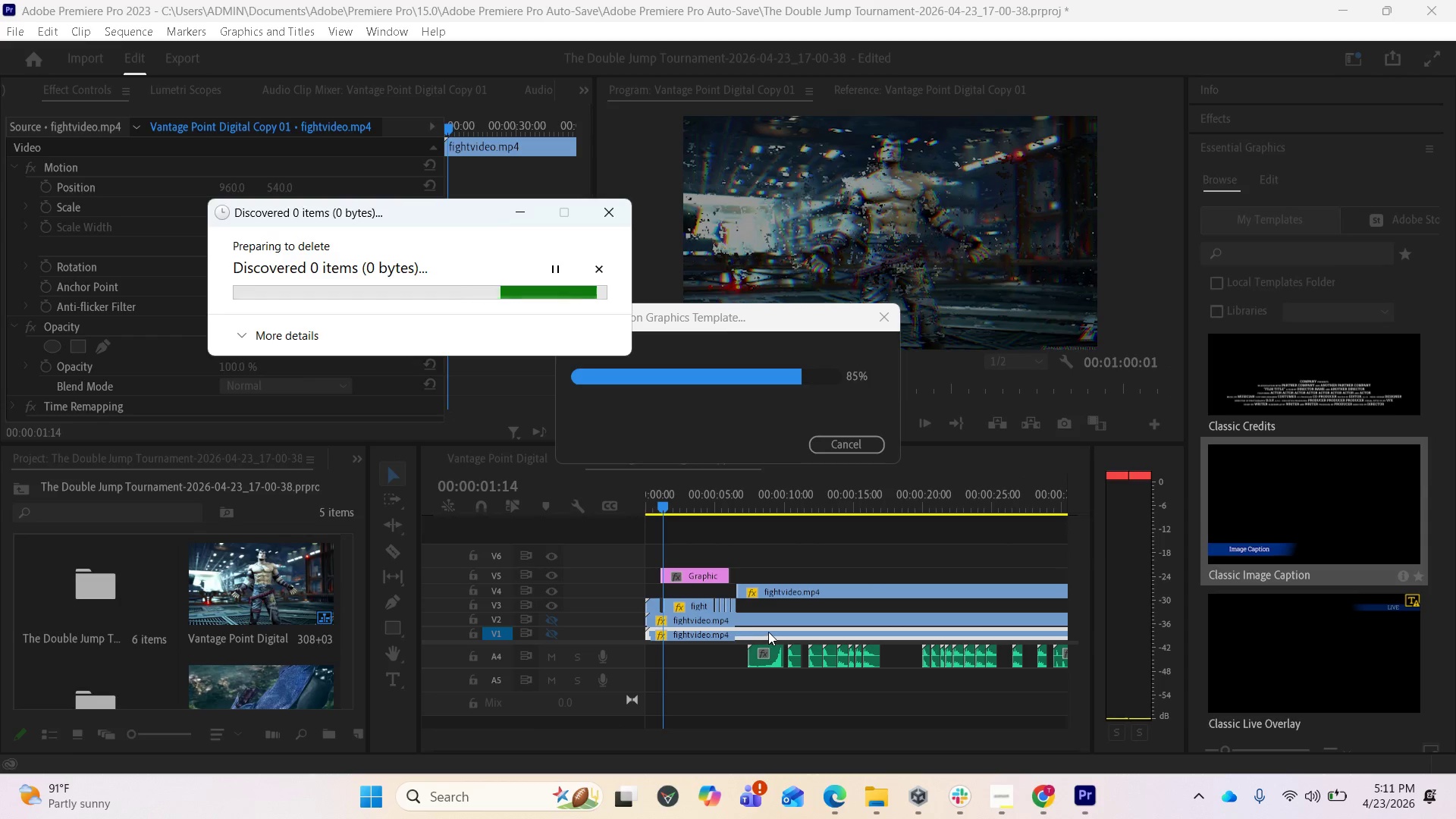 
key(Space)
 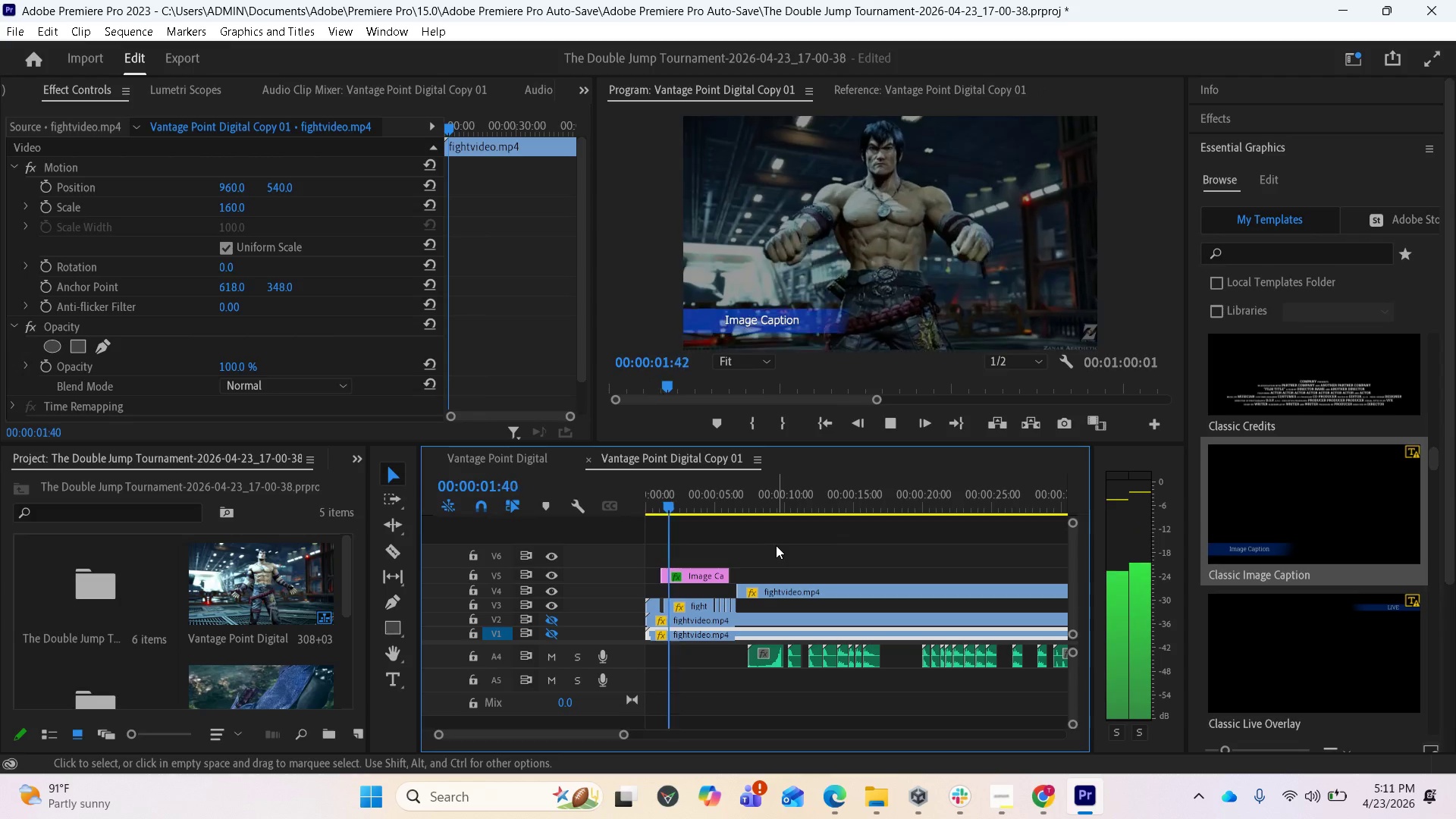 
key(Space)
 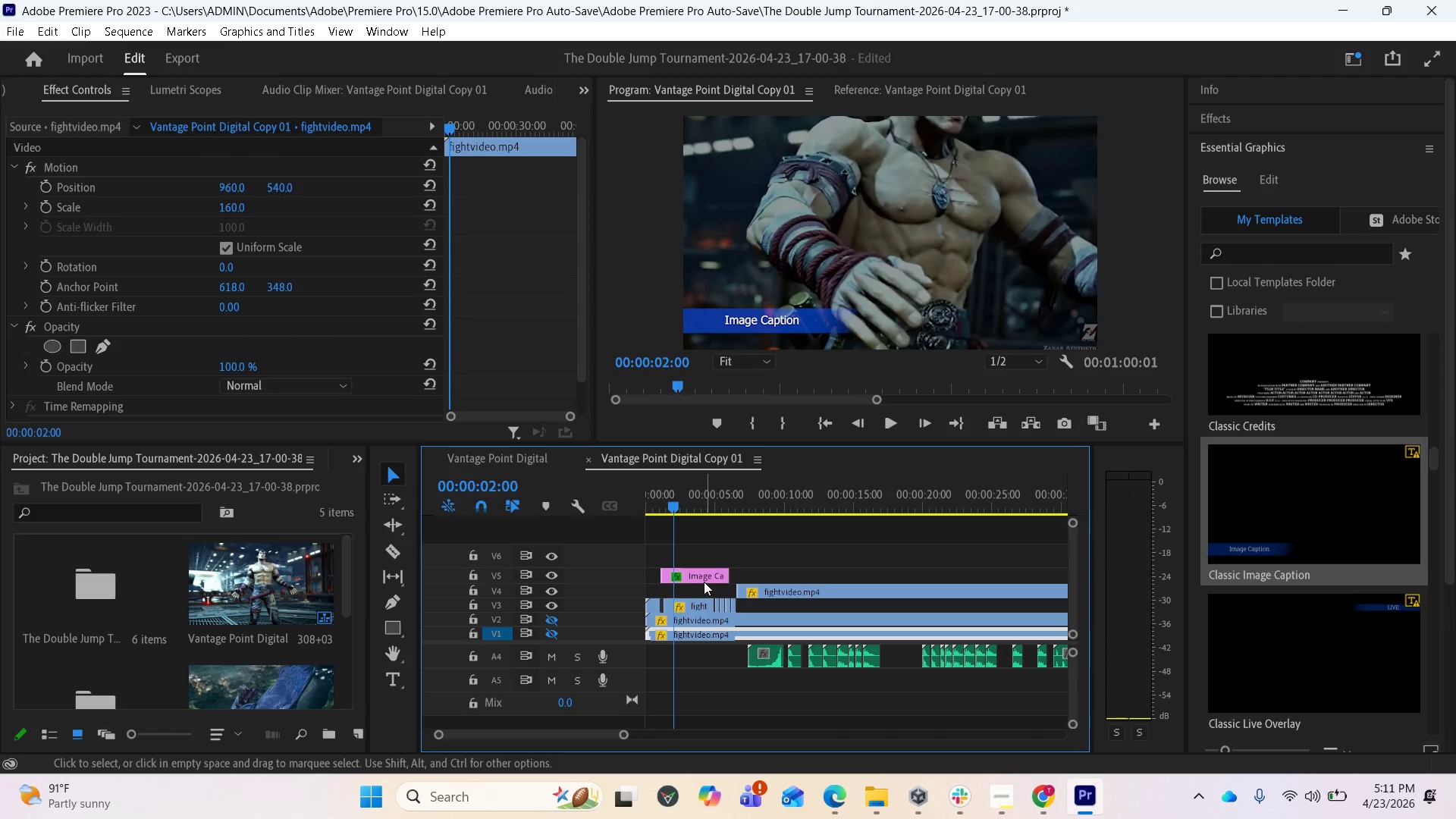 
double_click([703, 577])
 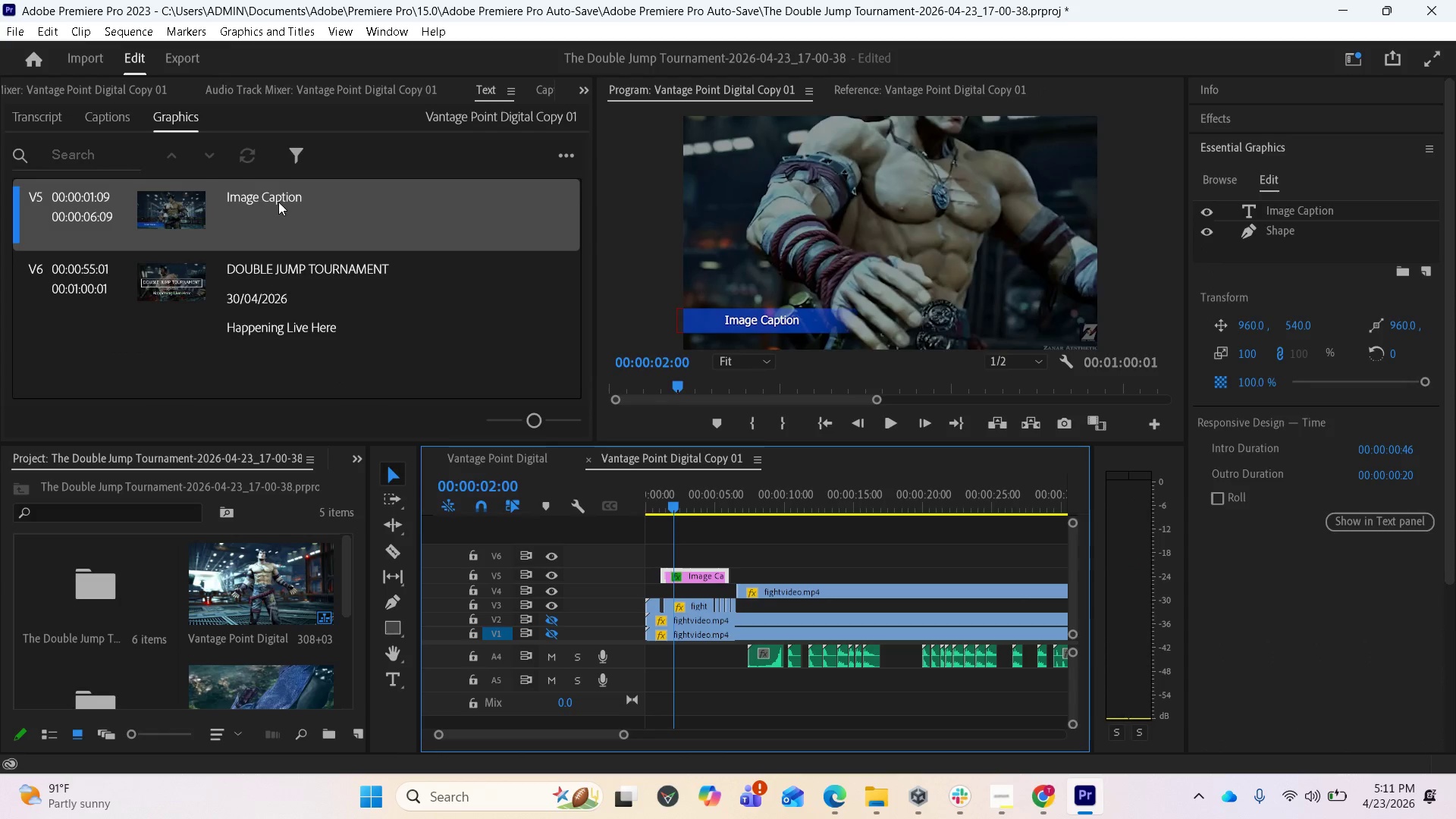 
double_click([278, 202])
 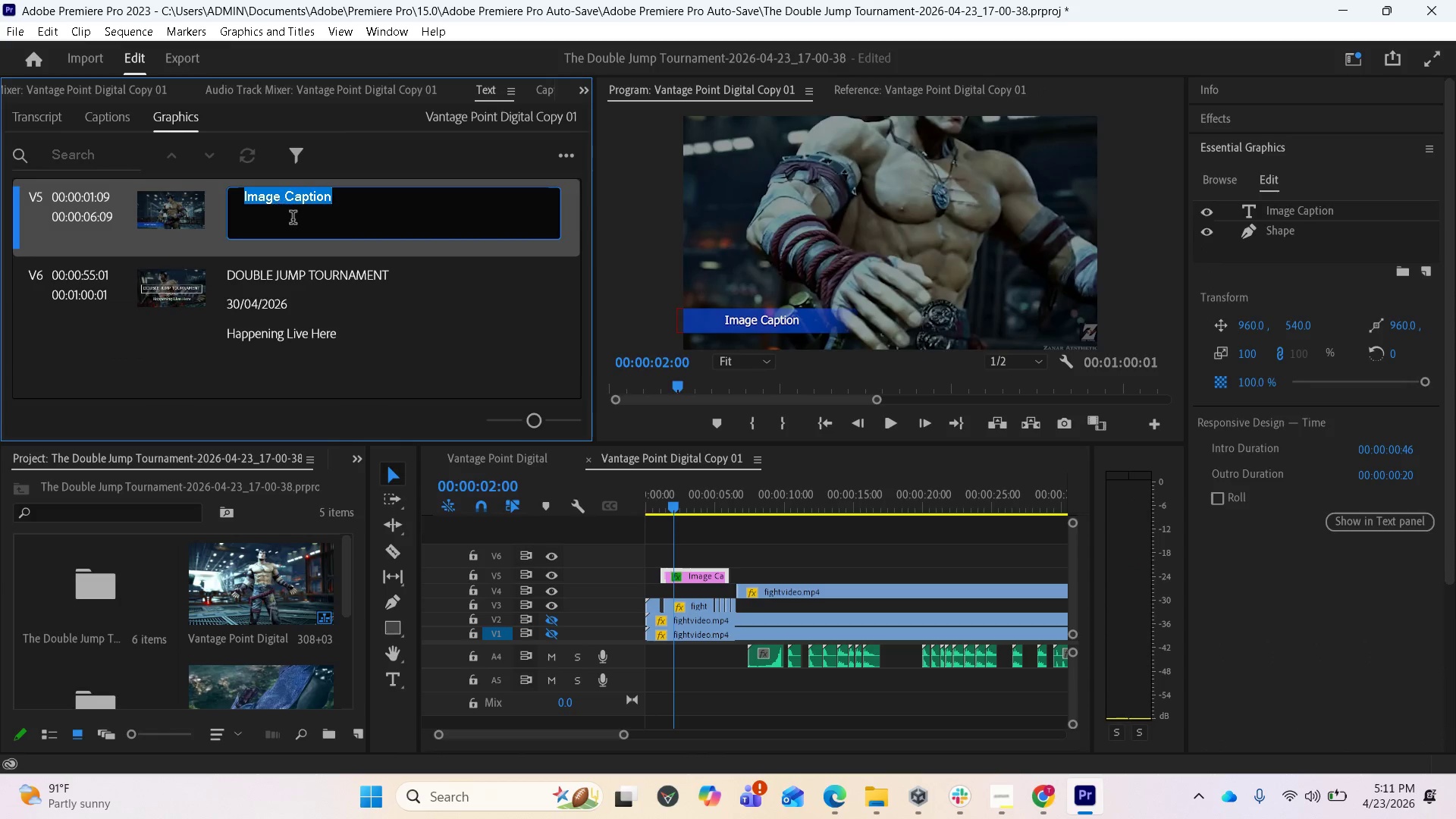 
key(Control+V)
 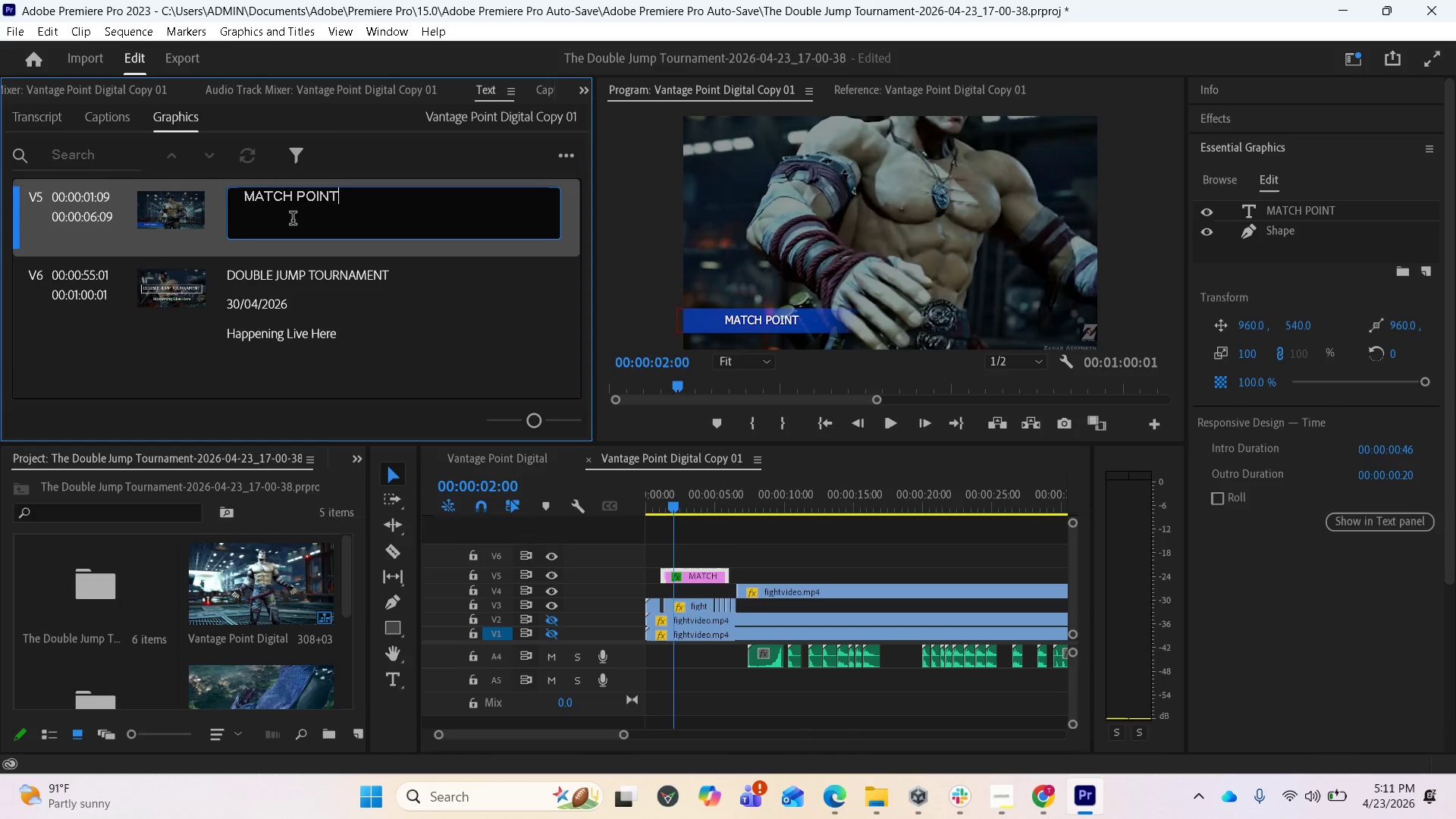 
left_click([96, 346])
 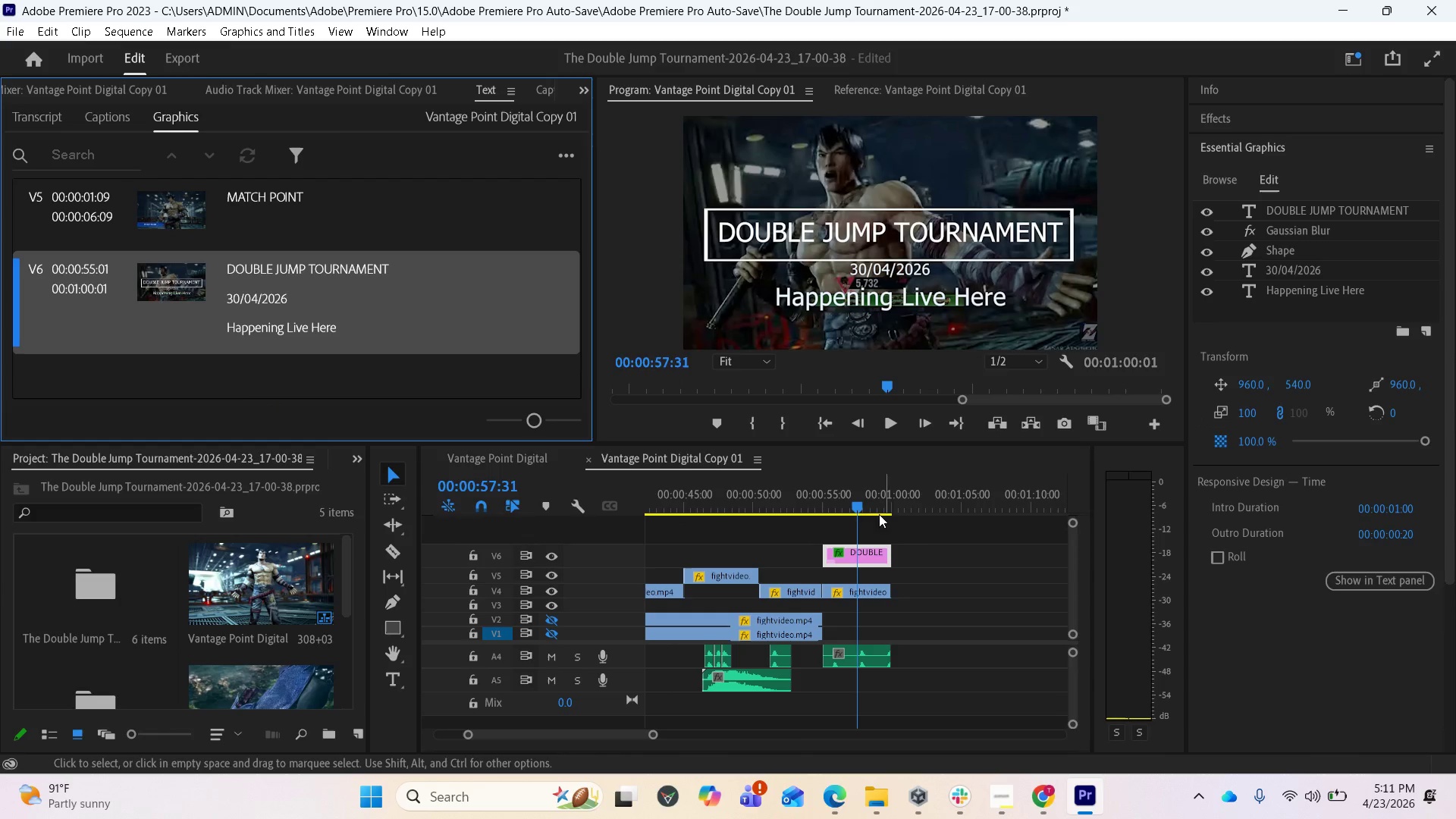 
left_click_drag(start_coordinate=[858, 507], to_coordinate=[677, 505])
 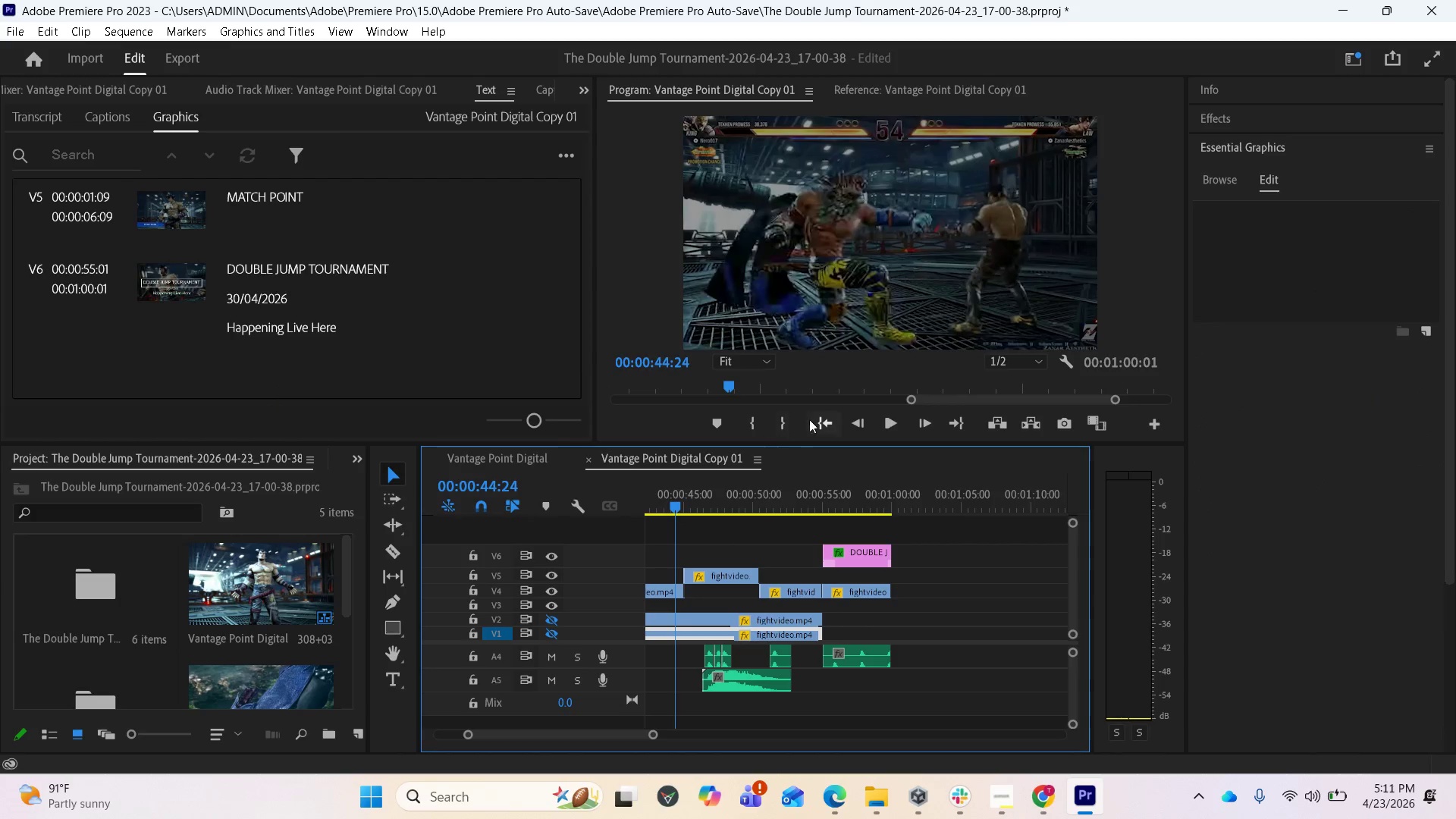 
left_click([813, 416])
 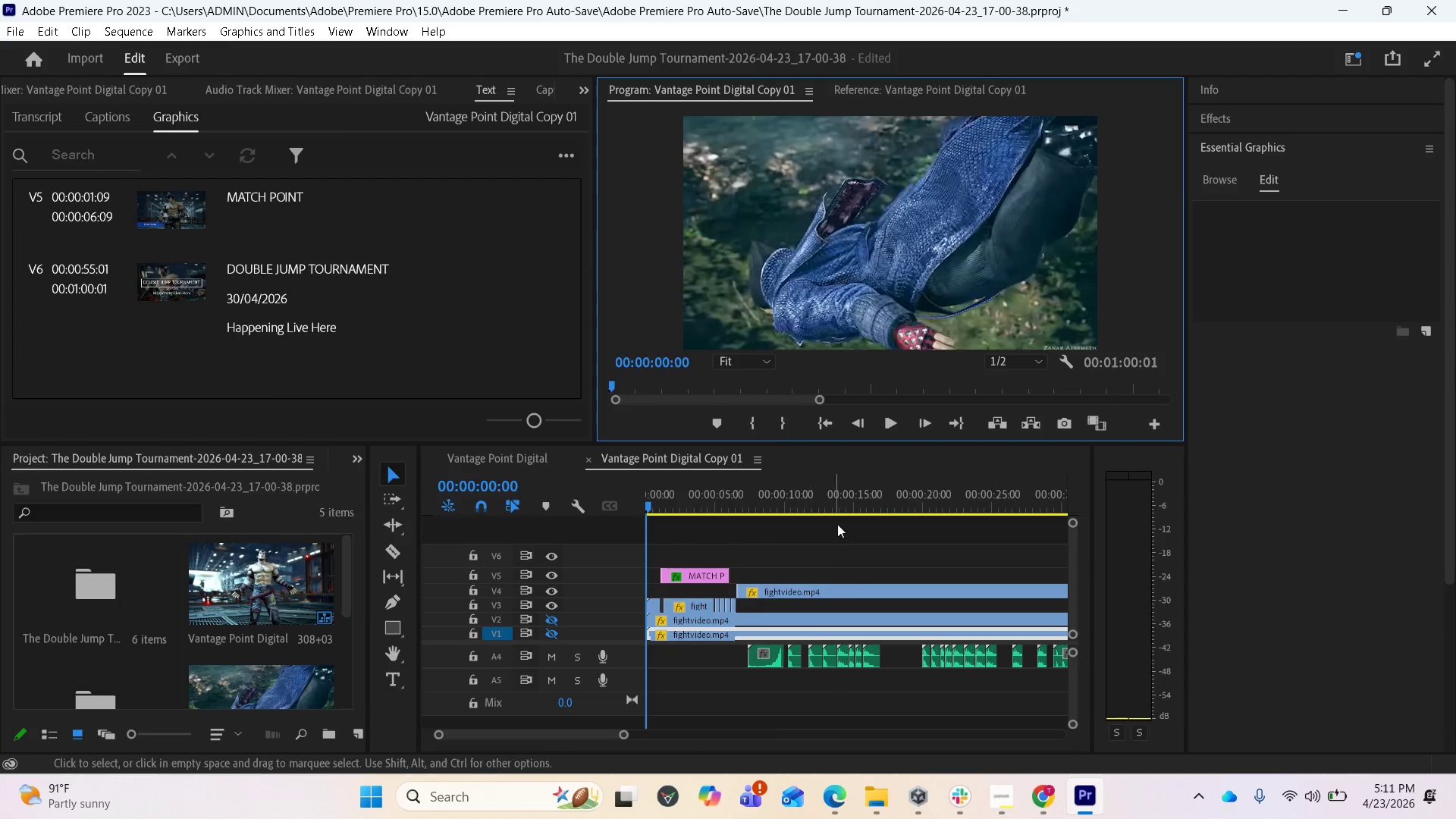 
key(Space)
 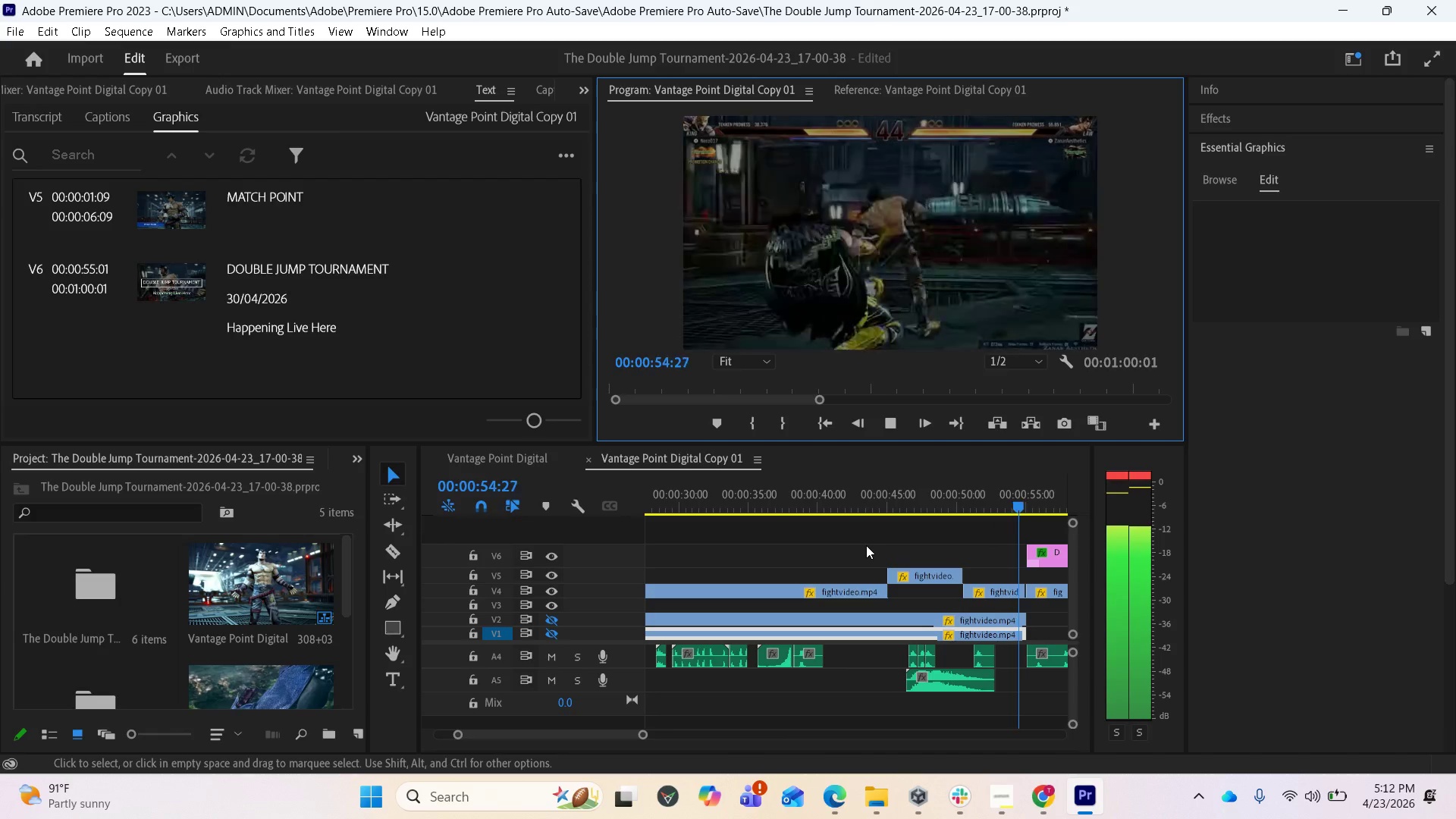 
wait(59.61)
 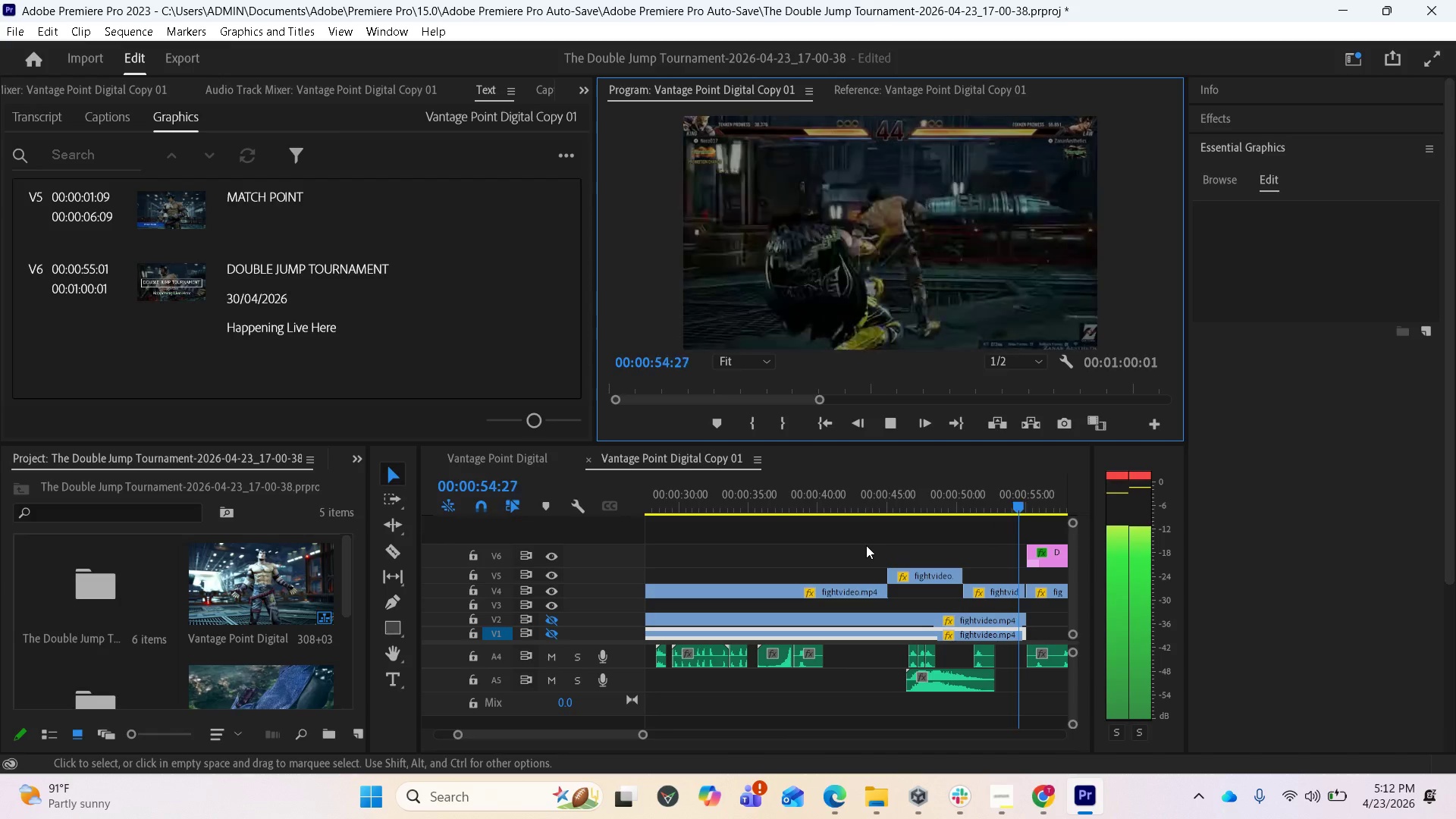 
key(Space)
 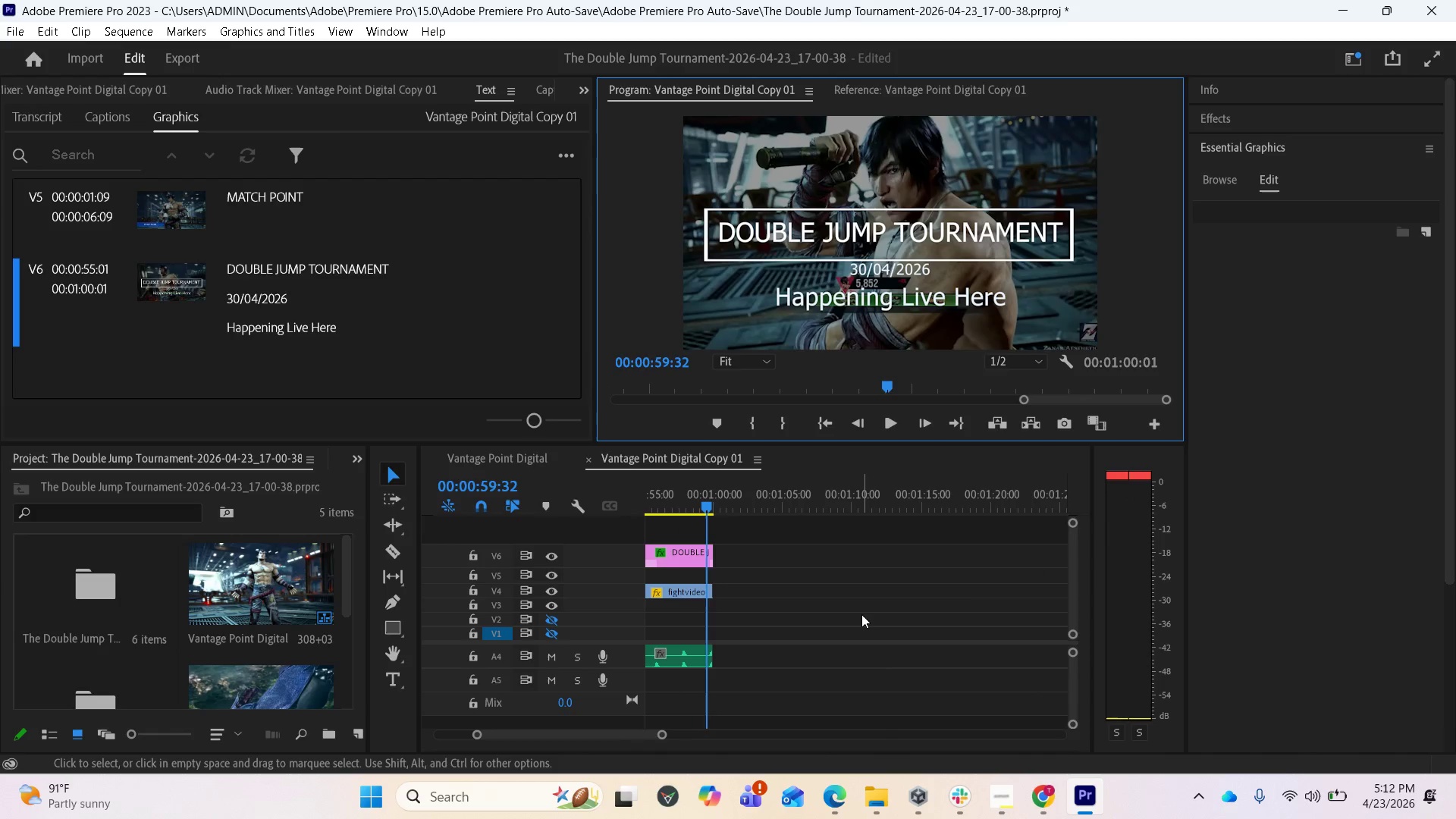 
wait(8.94)
 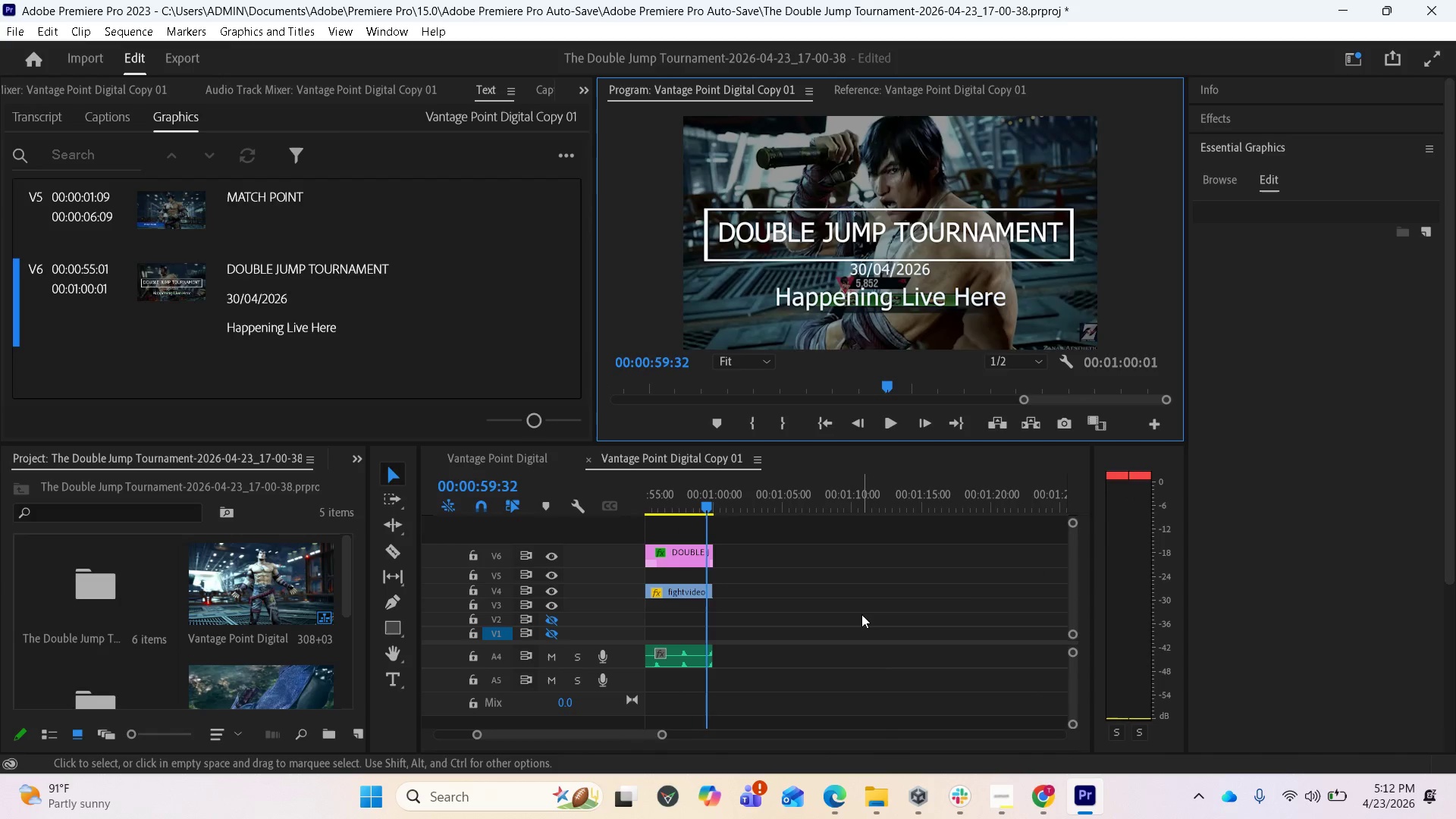 
key(Equal)
 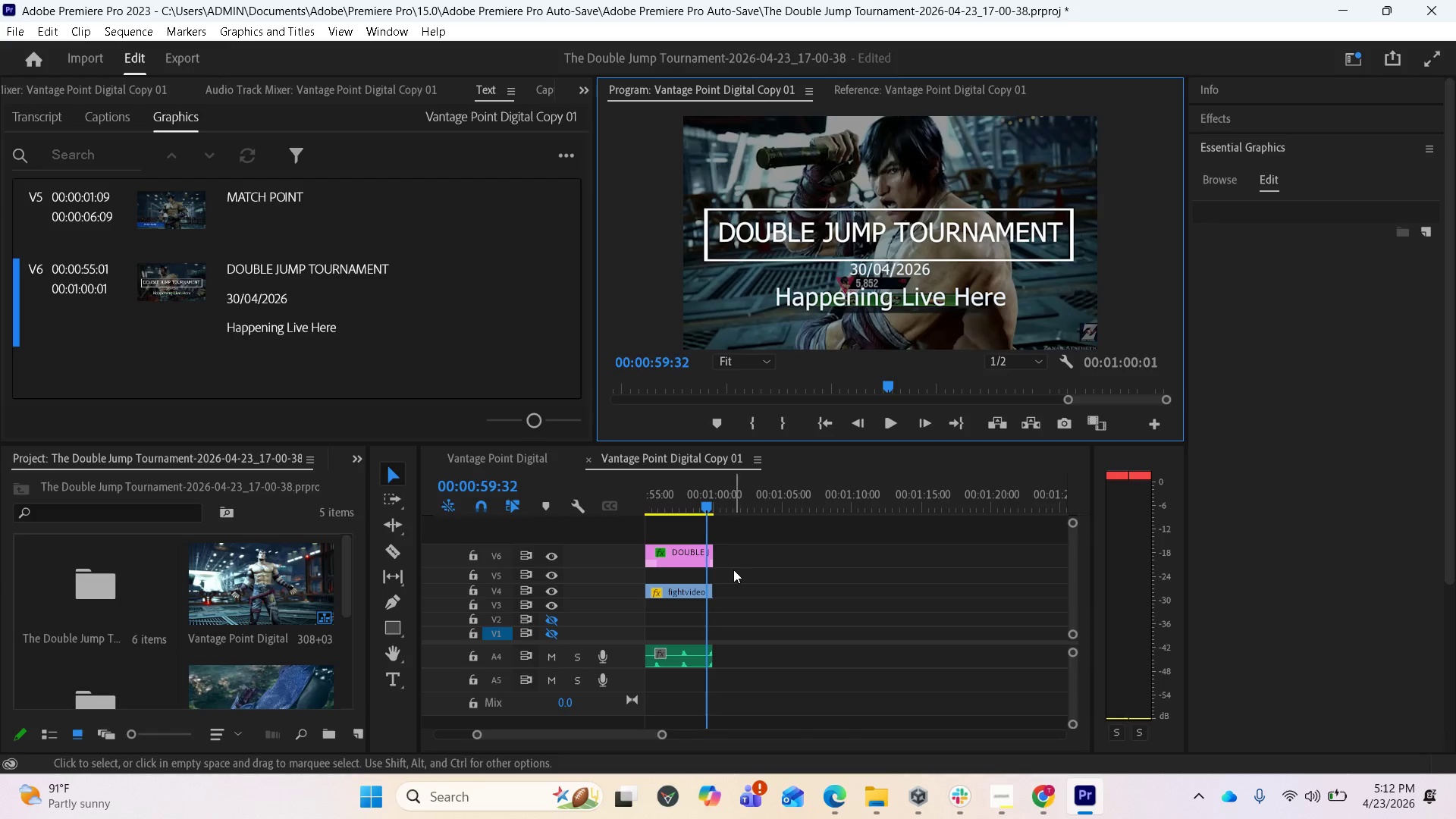 
key(Equal)
 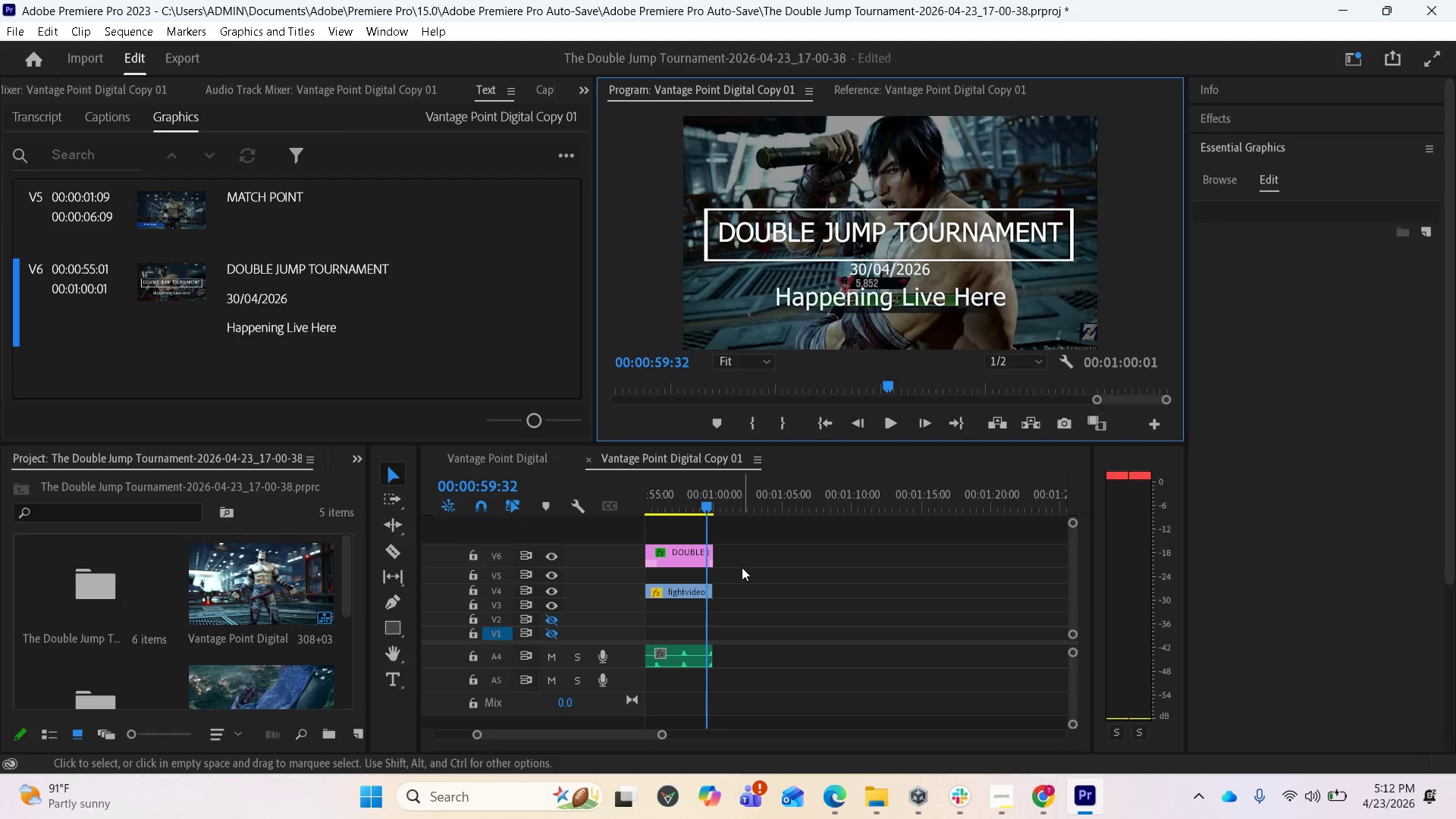 
key(Equal)
 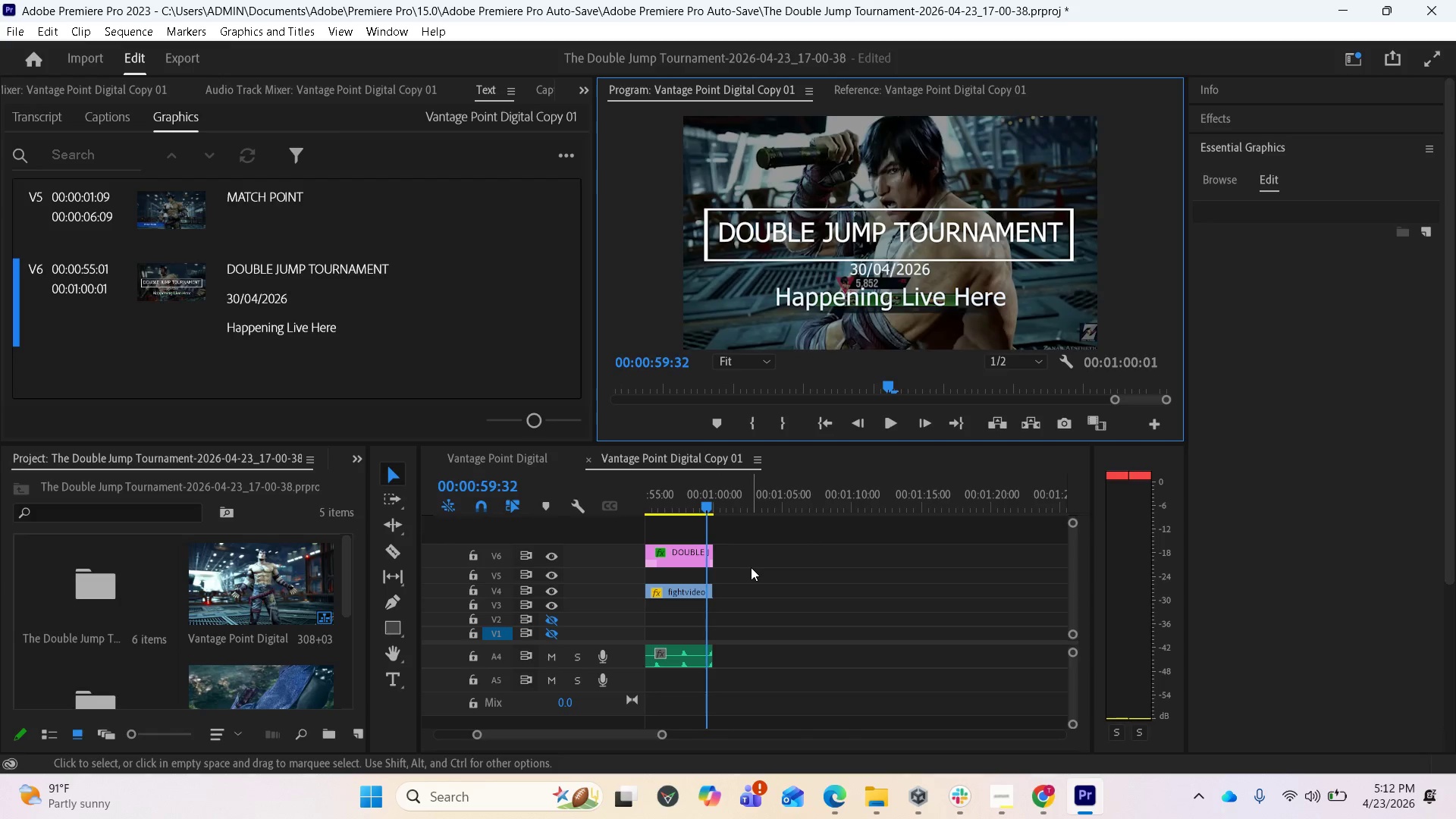 
left_click([753, 567])
 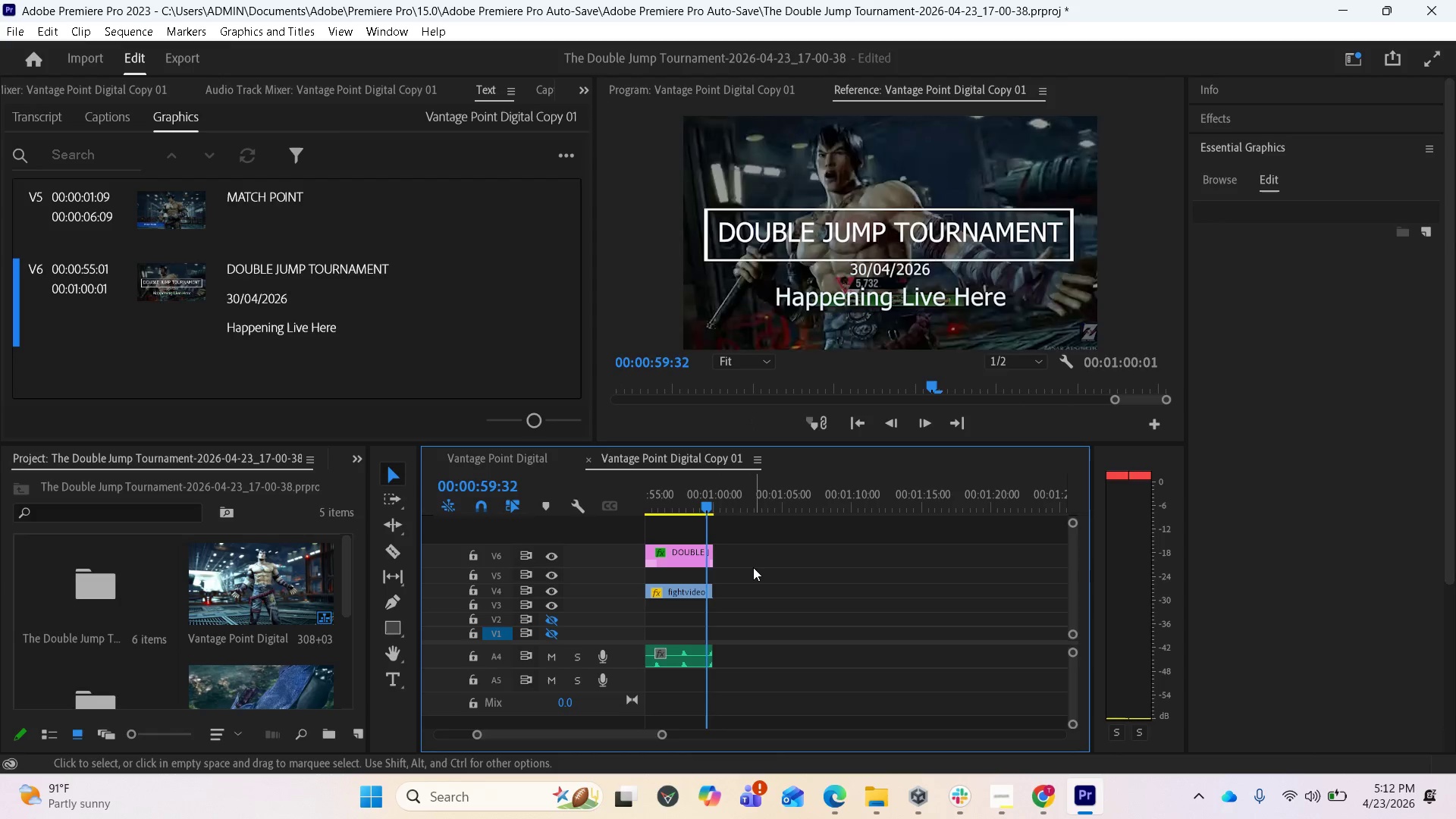 
key(Equal)
 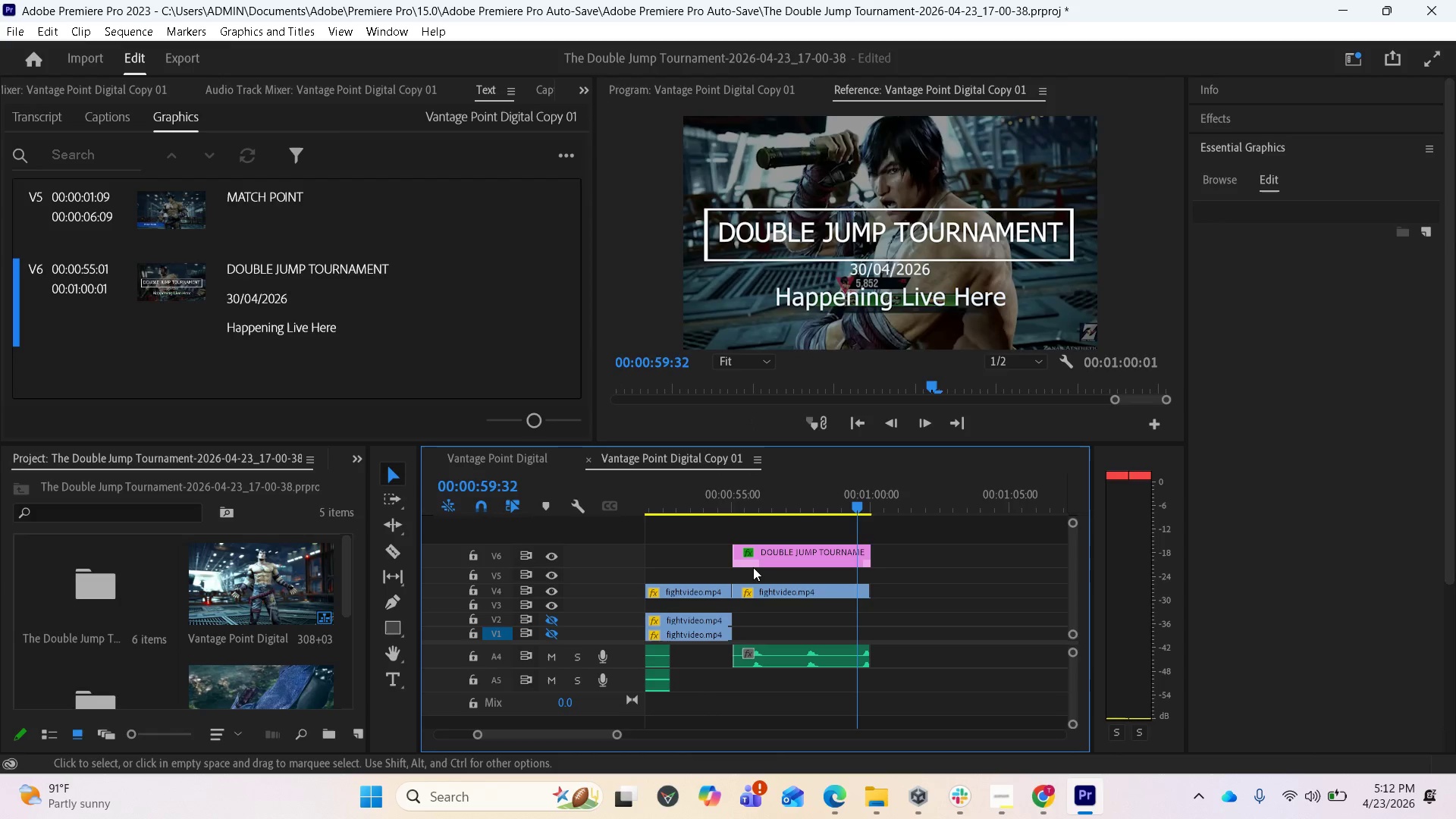 
key(Equal)
 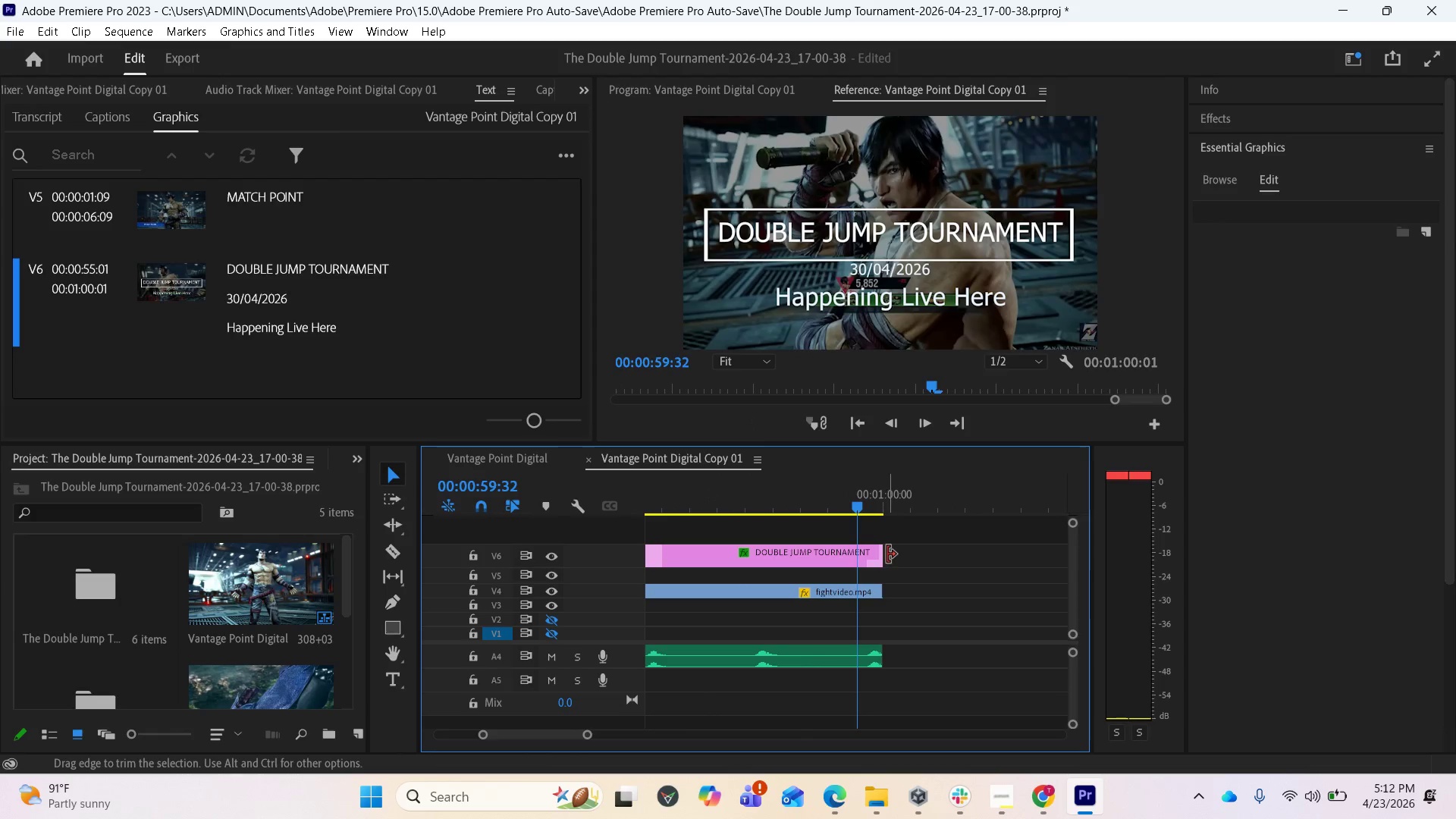 
left_click_drag(start_coordinate=[882, 554], to_coordinate=[867, 563])
 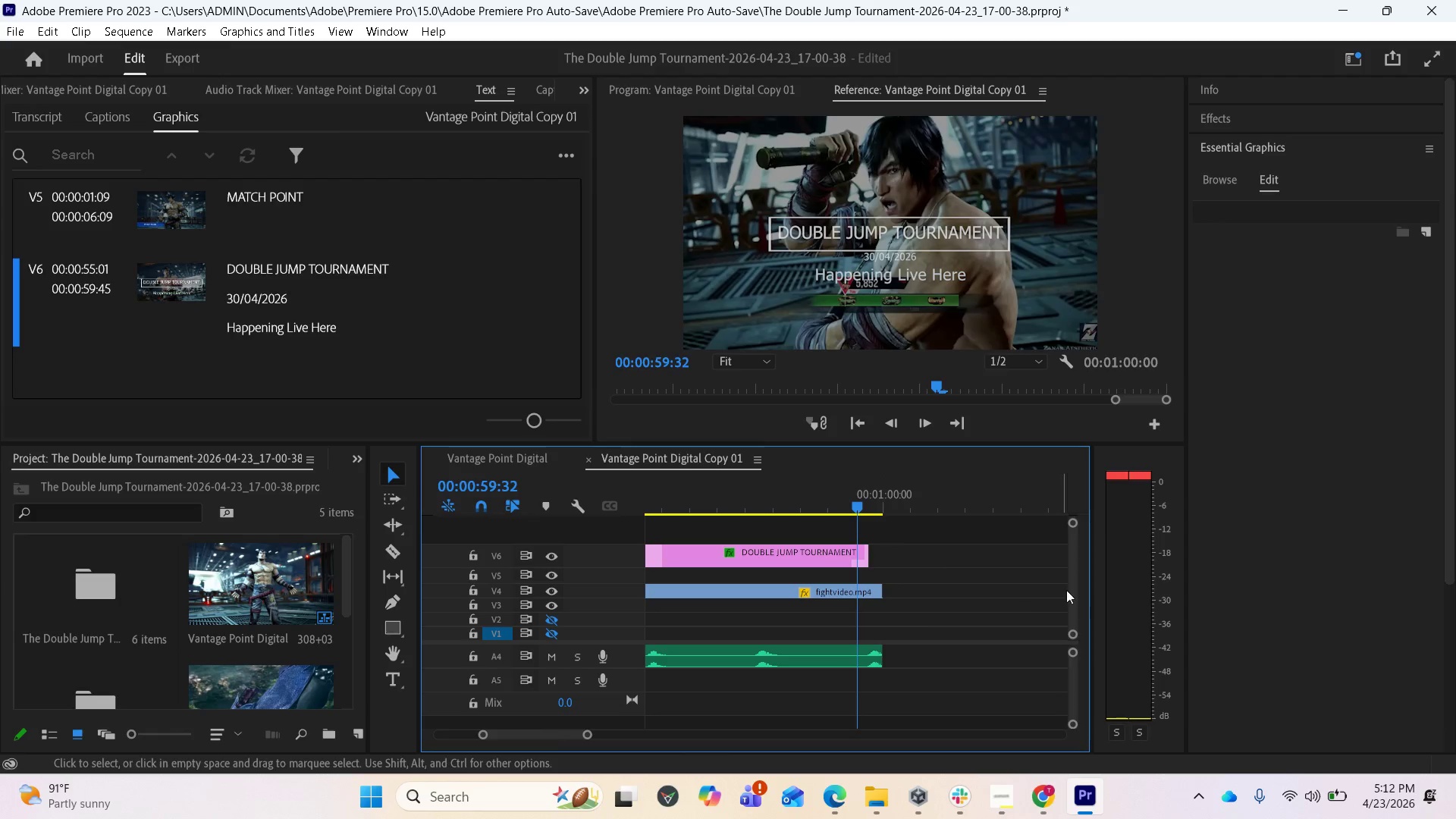 
left_click_drag(start_coordinate=[1077, 573], to_coordinate=[1075, 595])
 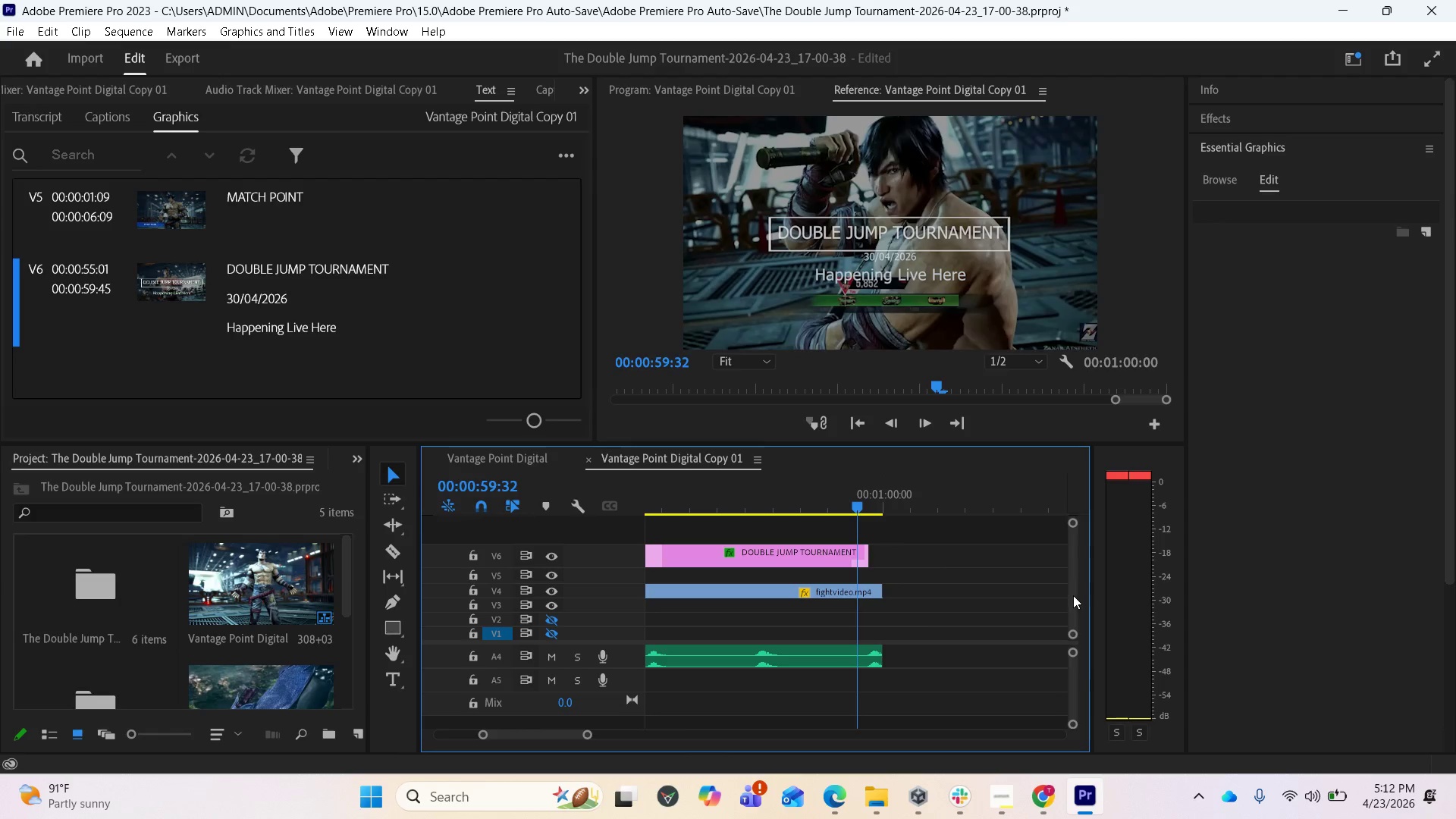 
left_click_drag(start_coordinate=[1073, 593], to_coordinate=[1062, 617])
 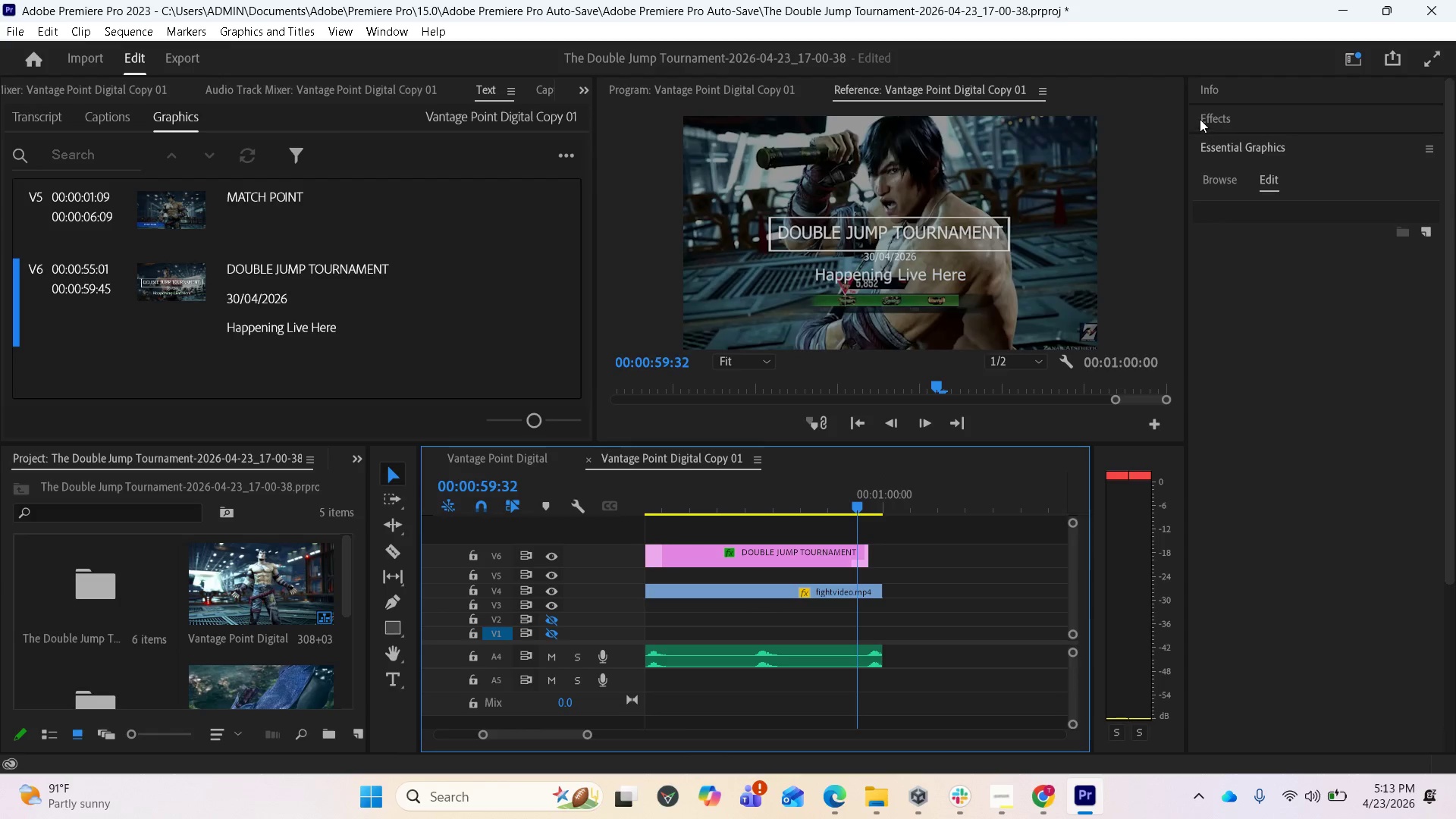 
left_click([1200, 115])
 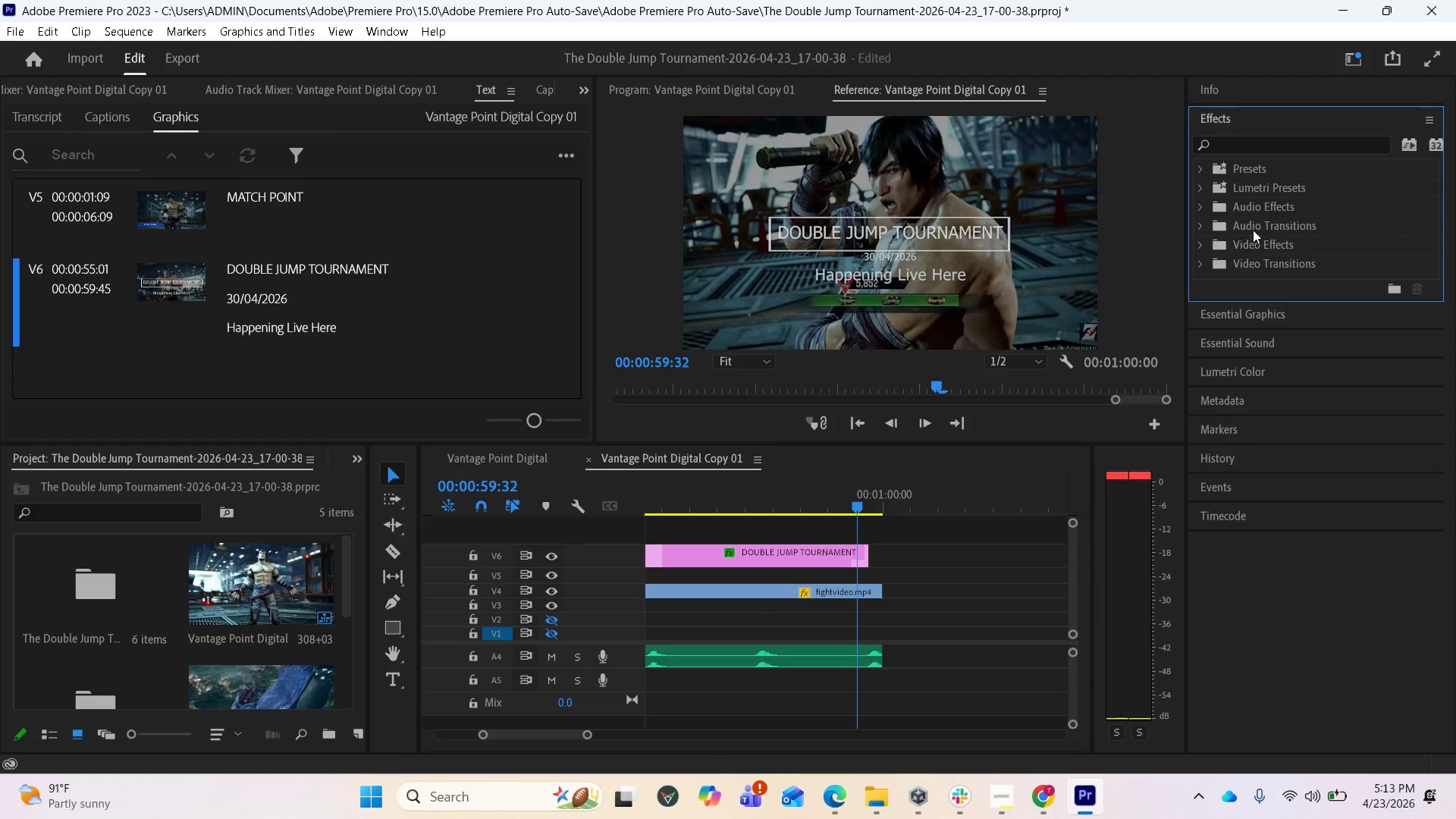 
left_click([1246, 149])
 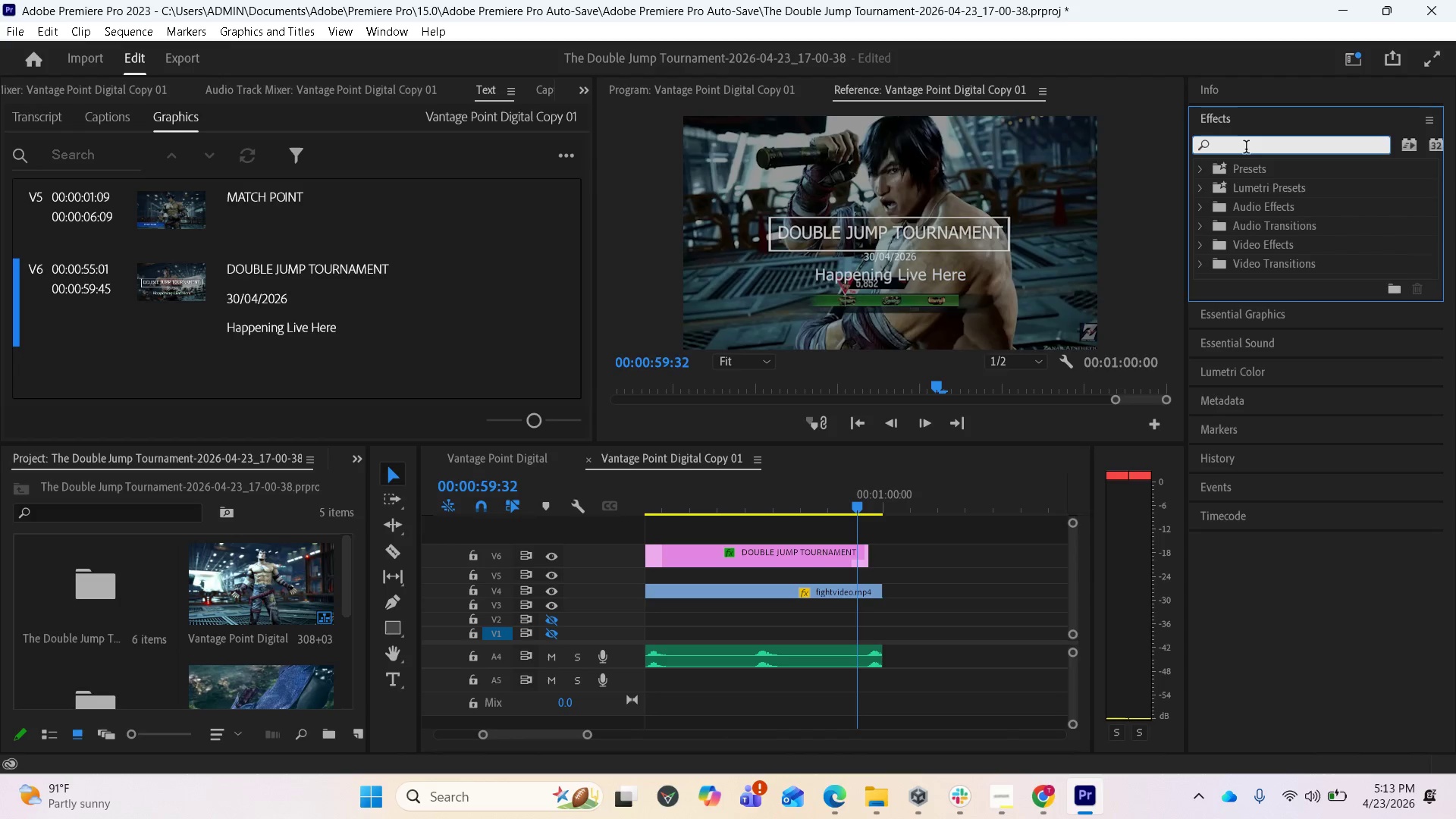 
type(dip)
 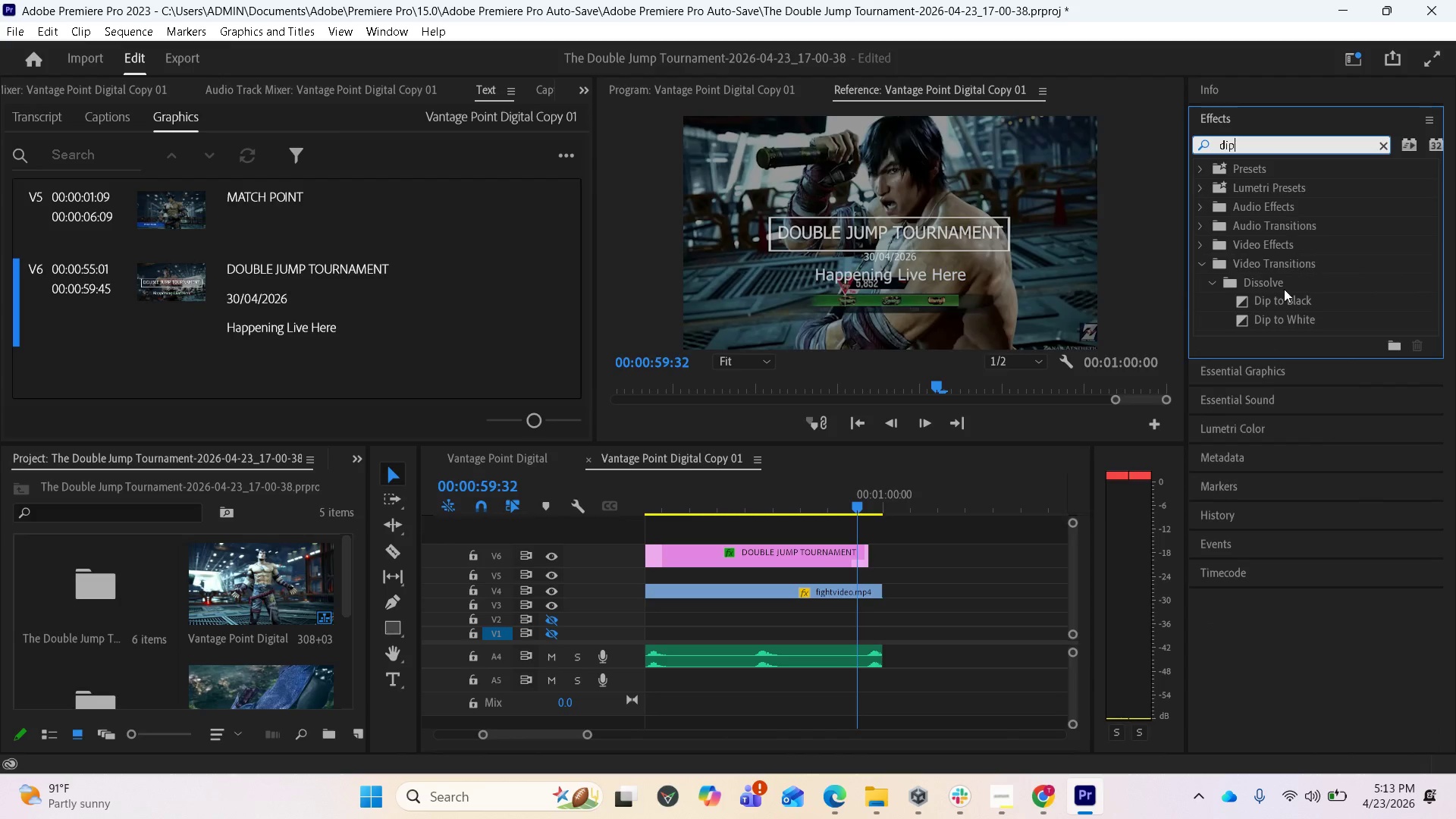 
left_click_drag(start_coordinate=[1284, 296], to_coordinate=[868, 596])
 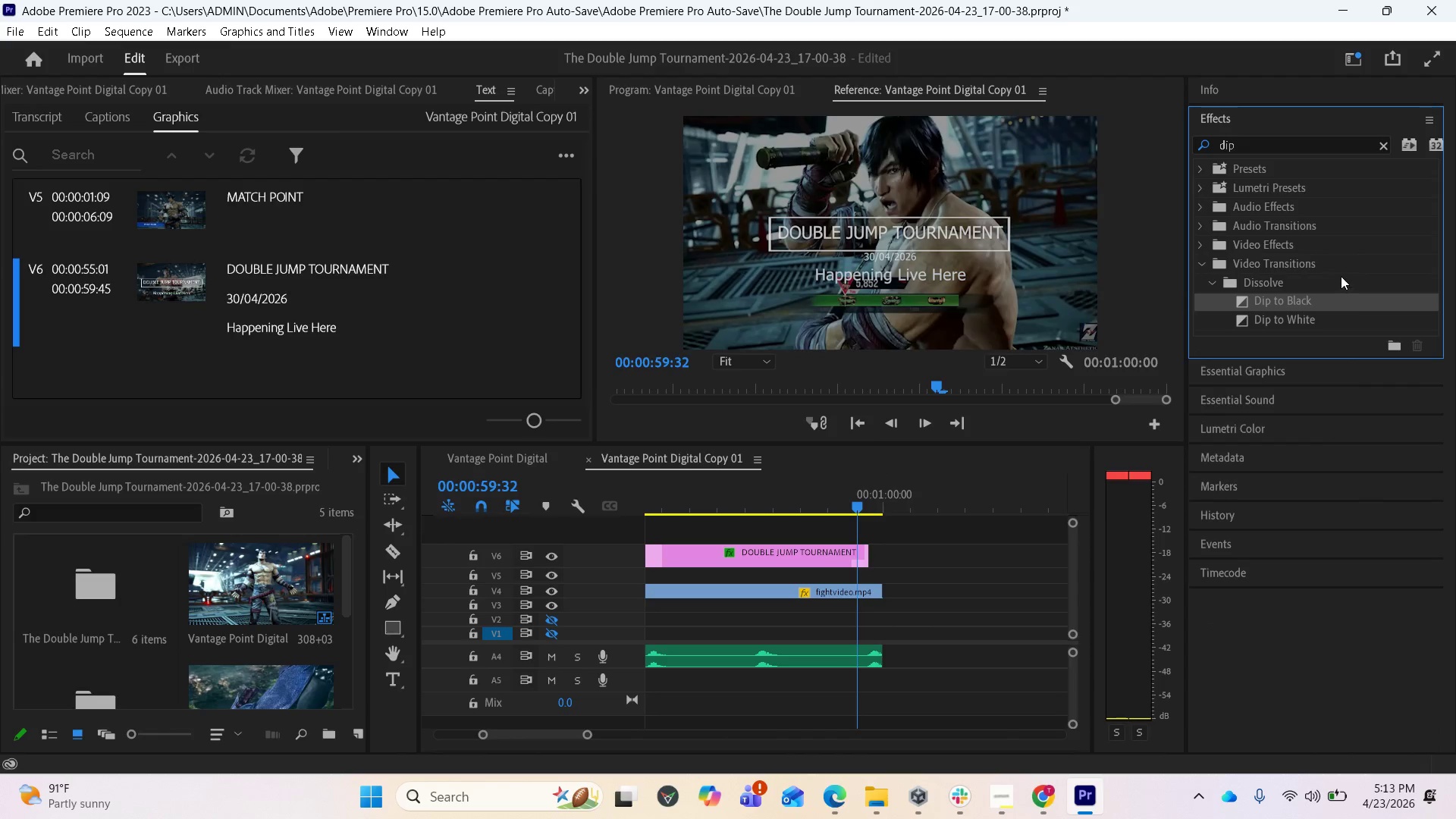 
left_click_drag(start_coordinate=[1292, 298], to_coordinate=[875, 595])
 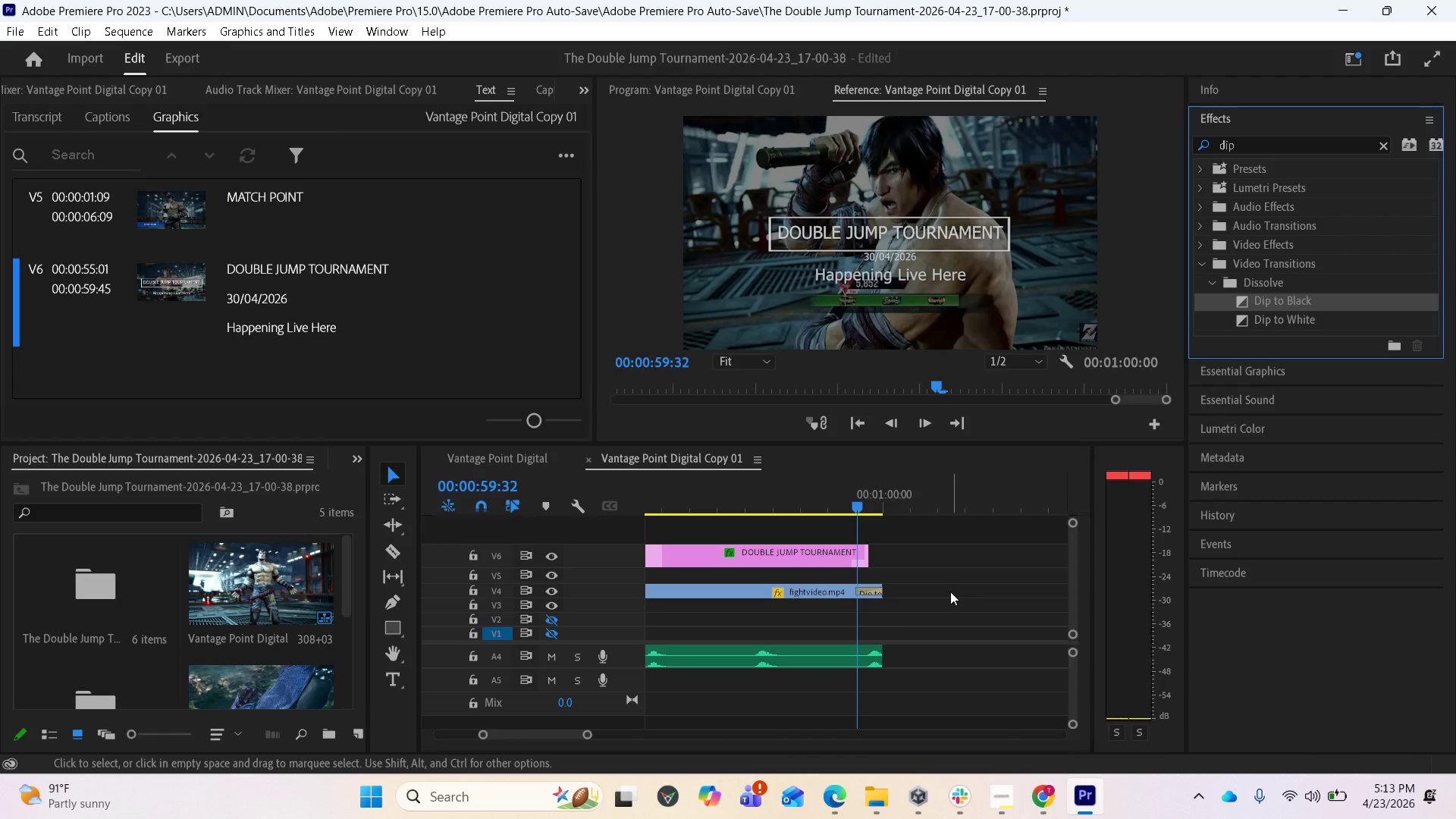 
key(Space)
 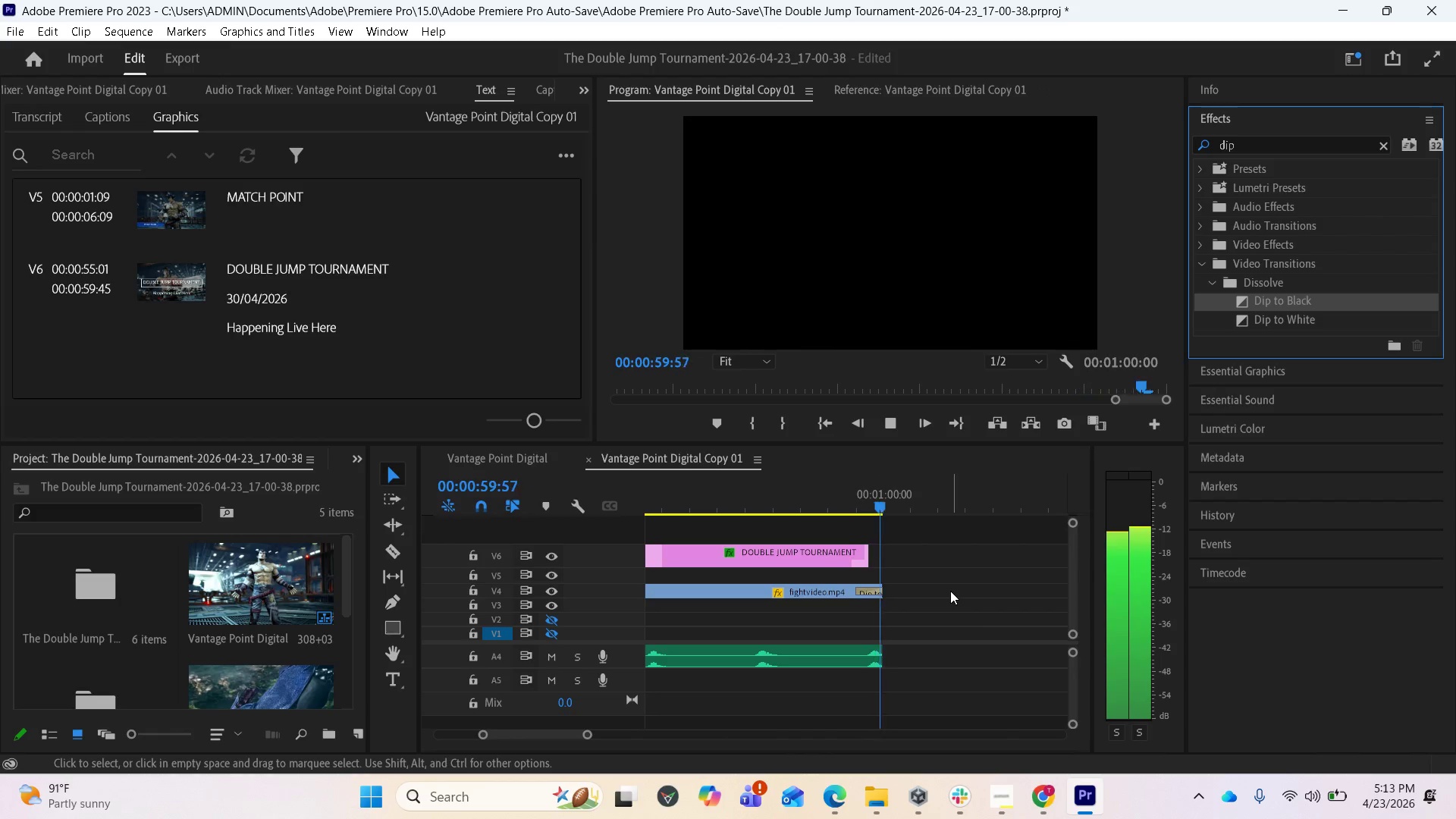 
key(Space)
 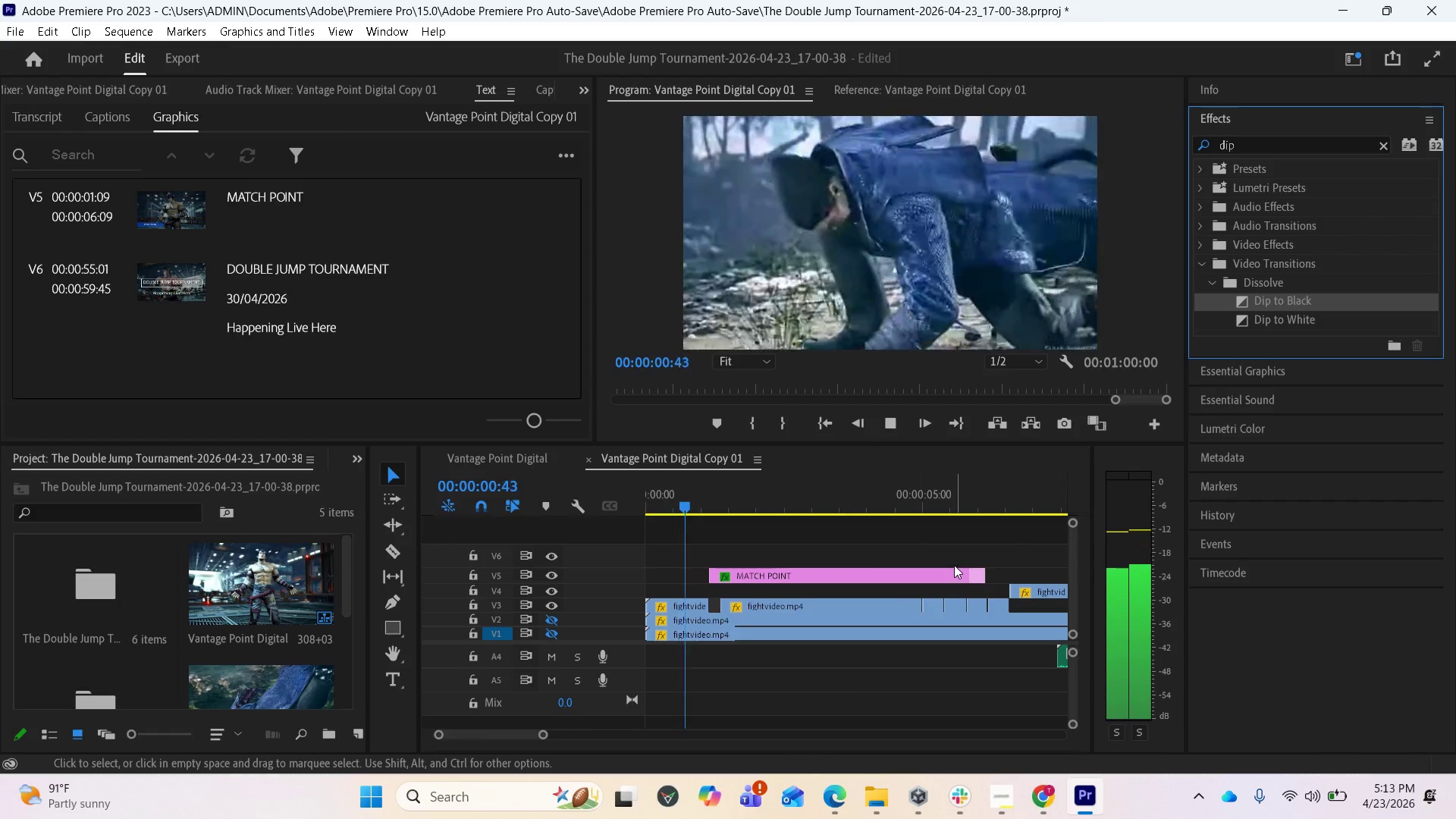 
key(Space)
 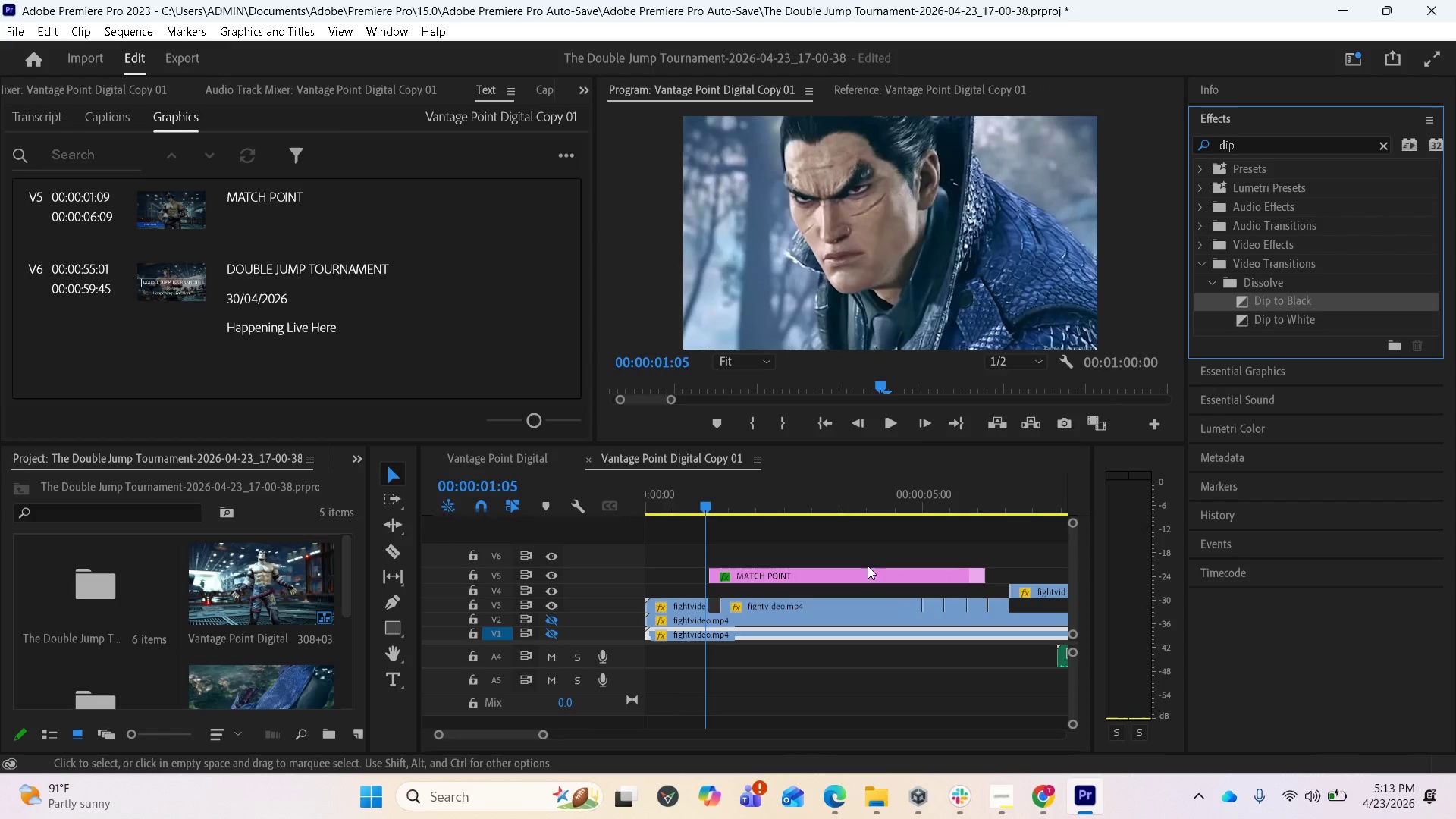 
scroll: coordinate [841, 564], scroll_direction: up, amount: 2.0
 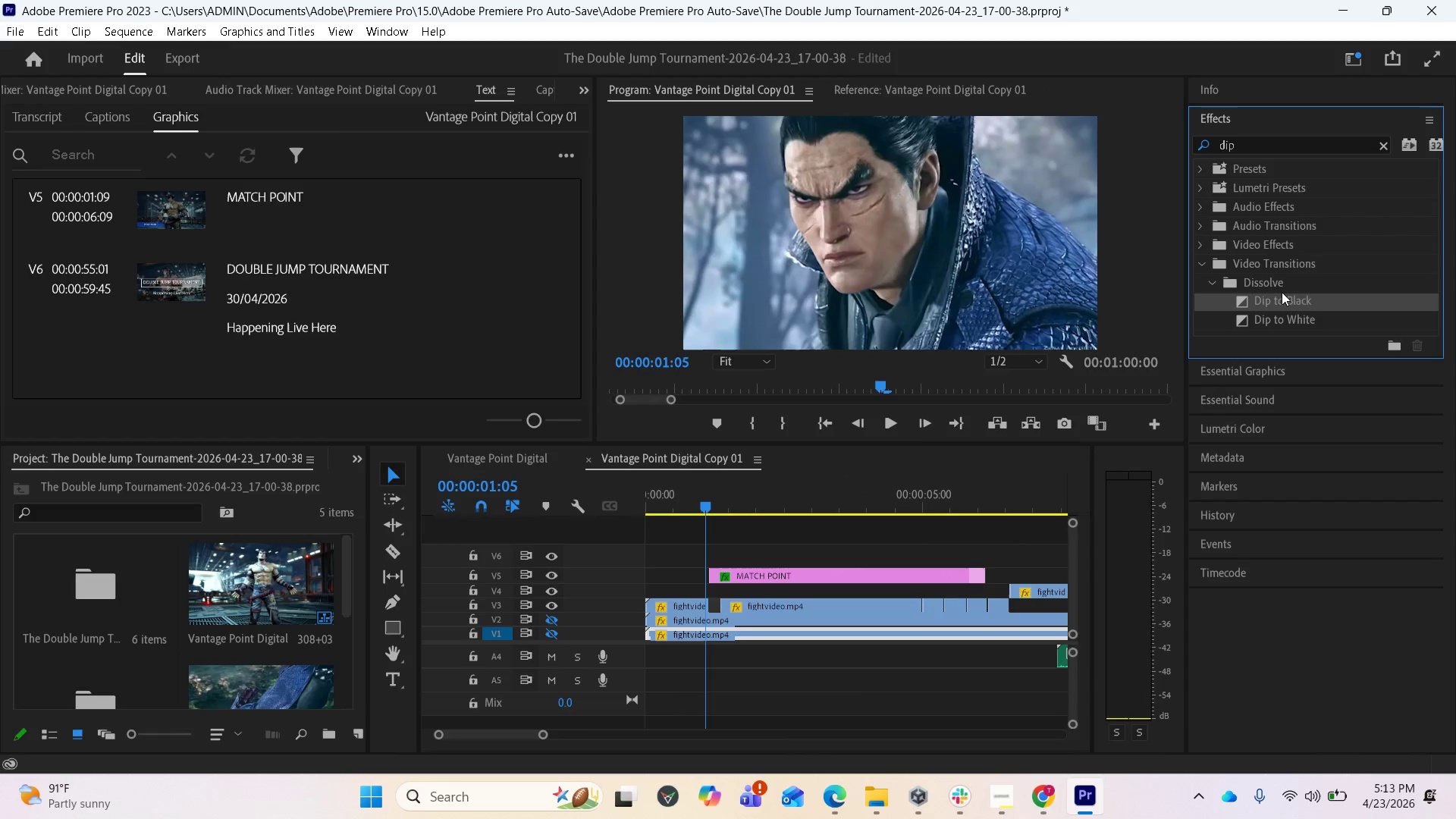 
left_click_drag(start_coordinate=[1276, 299], to_coordinate=[648, 605])
 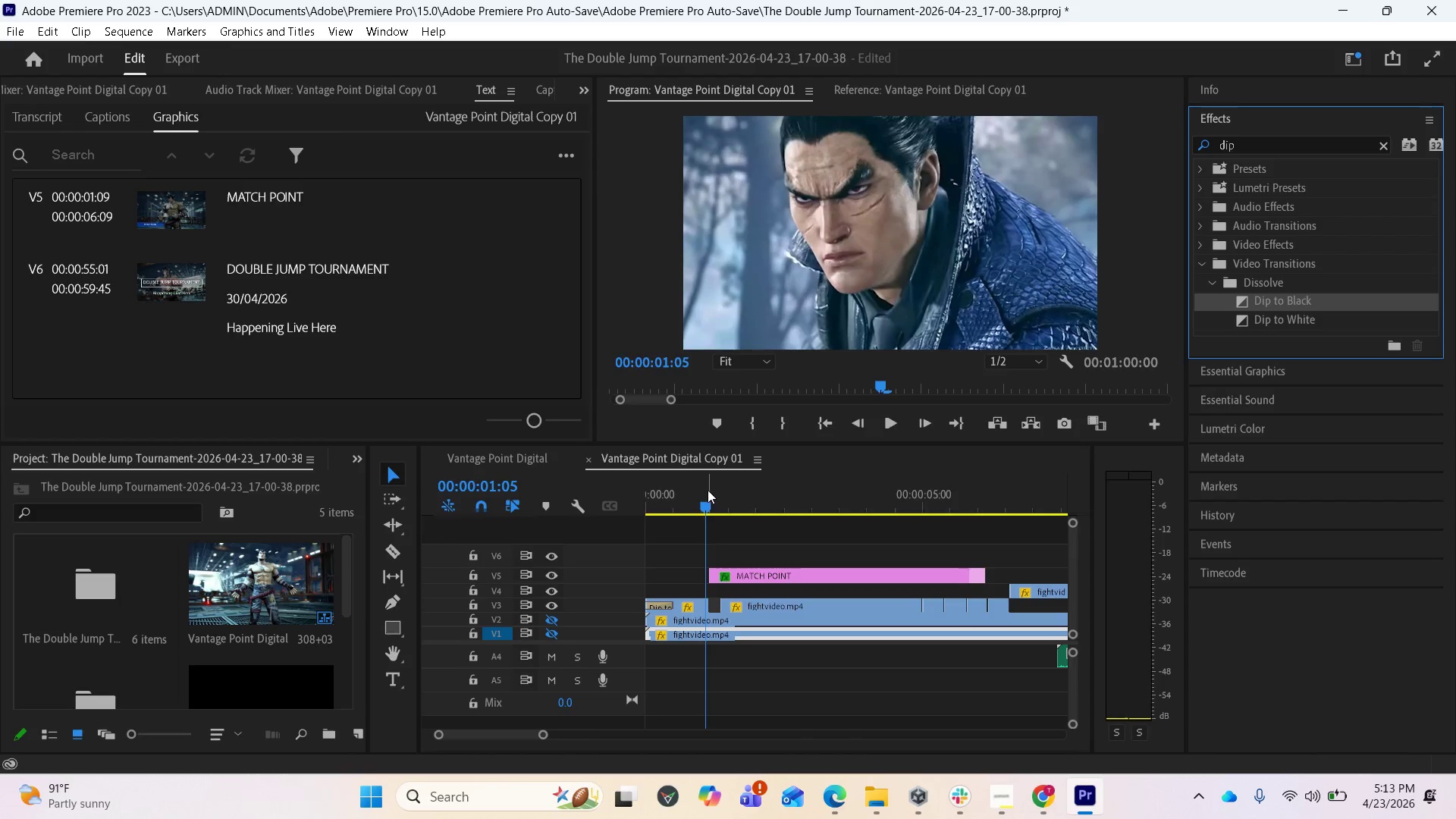 
left_click_drag(start_coordinate=[696, 501], to_coordinate=[633, 510])
 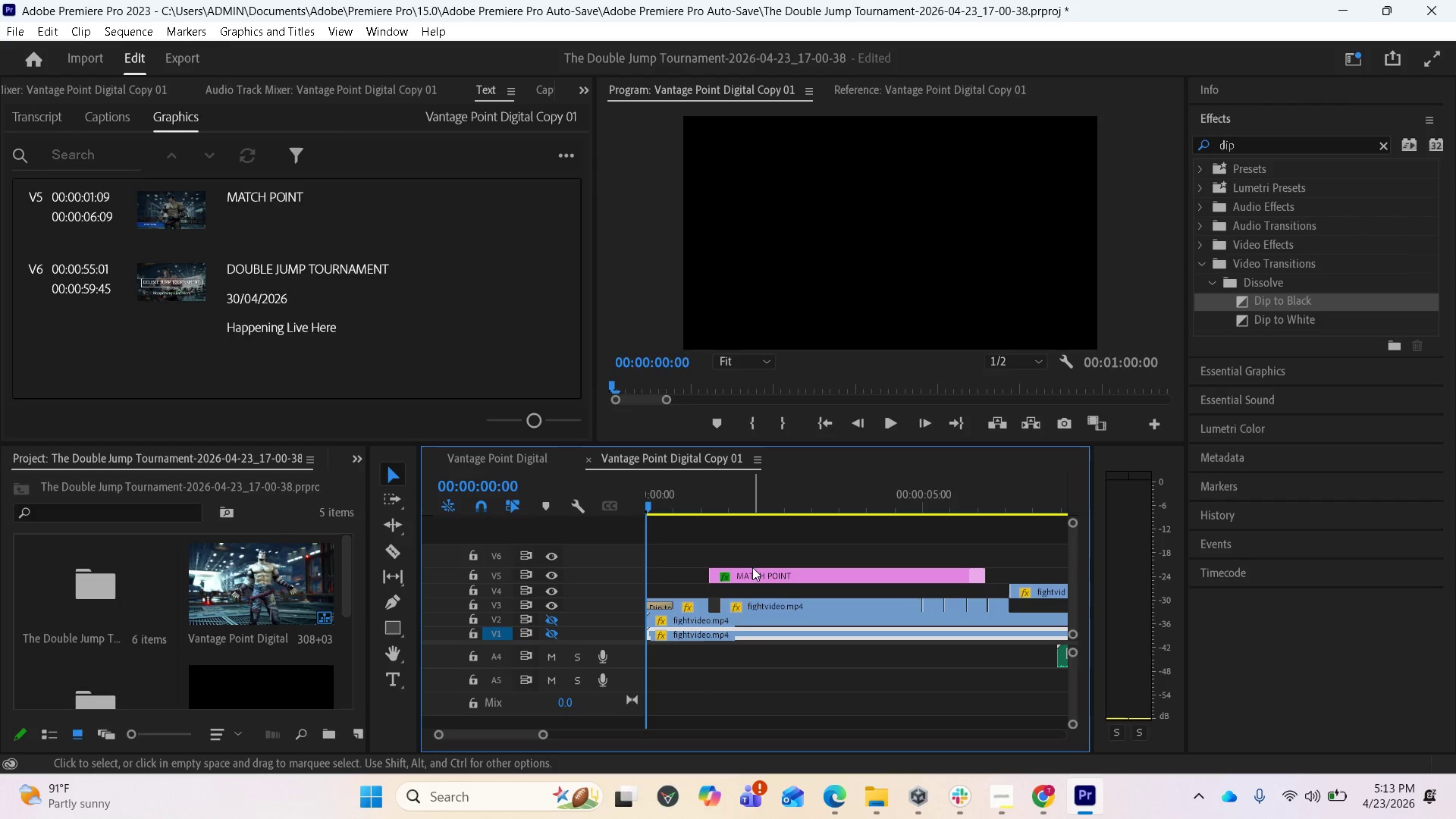 
key(Space)
 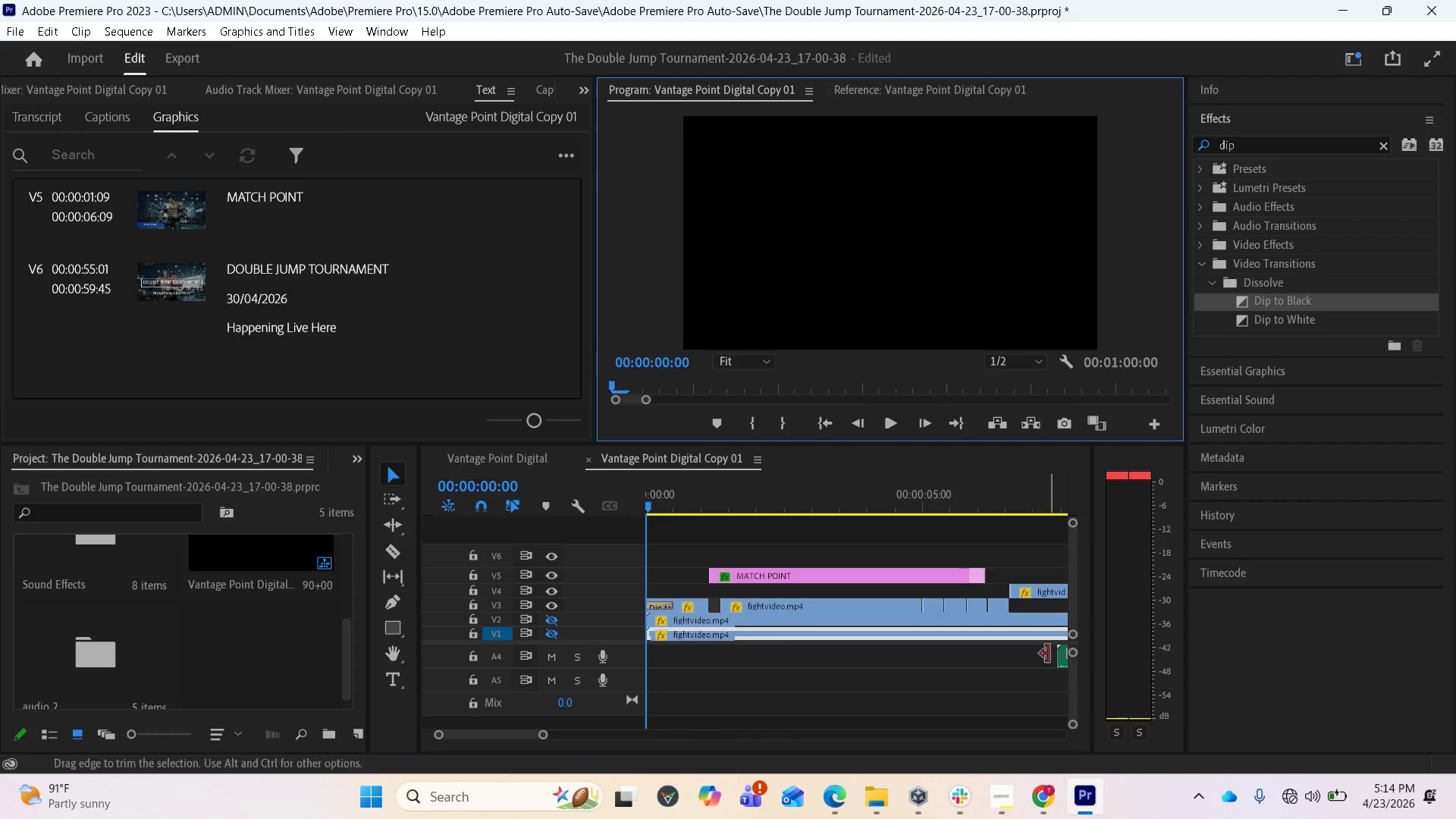 
wait(80.75)
 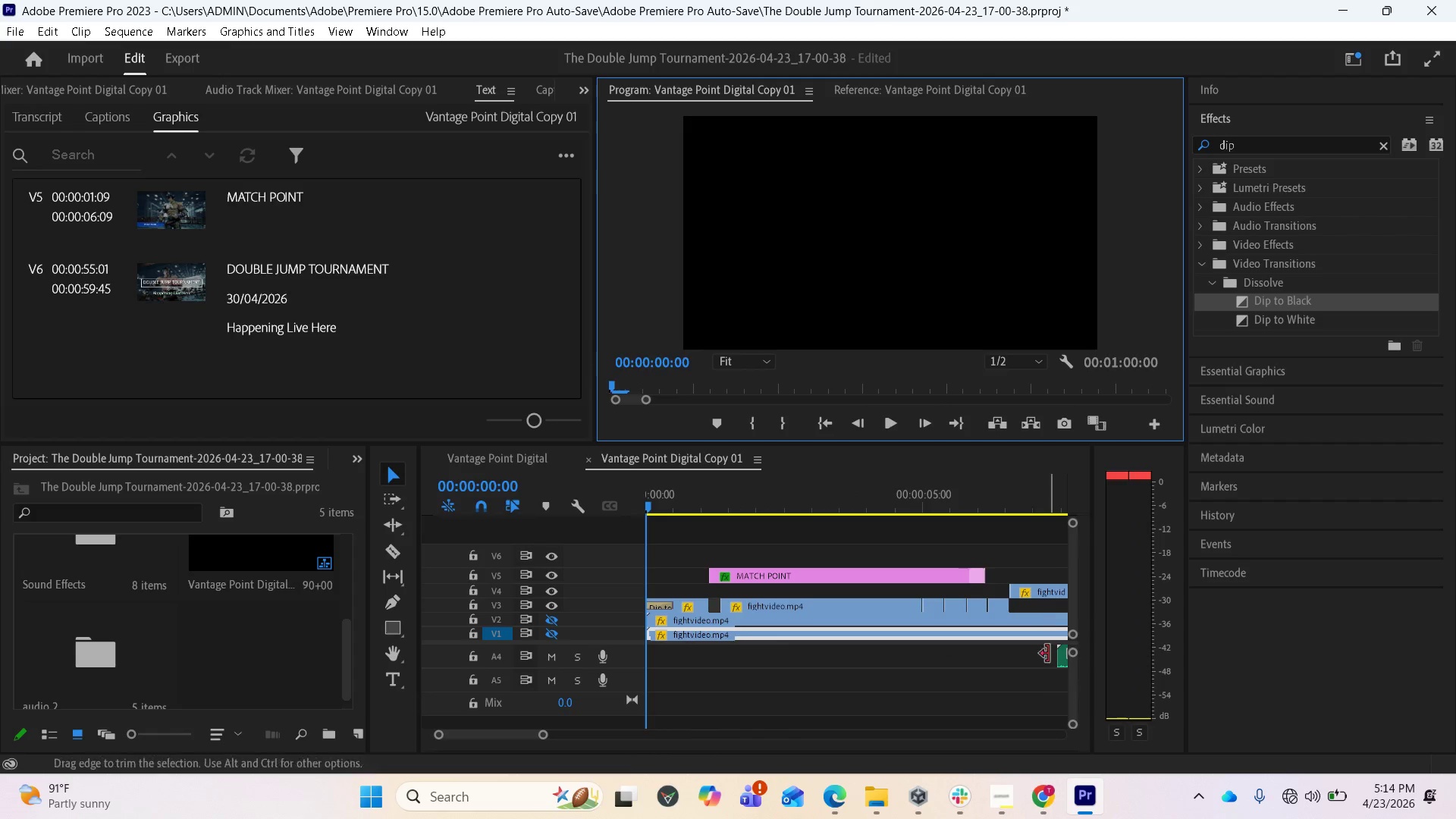 
scroll: coordinate [742, 708], scroll_direction: up, amount: 3.0
 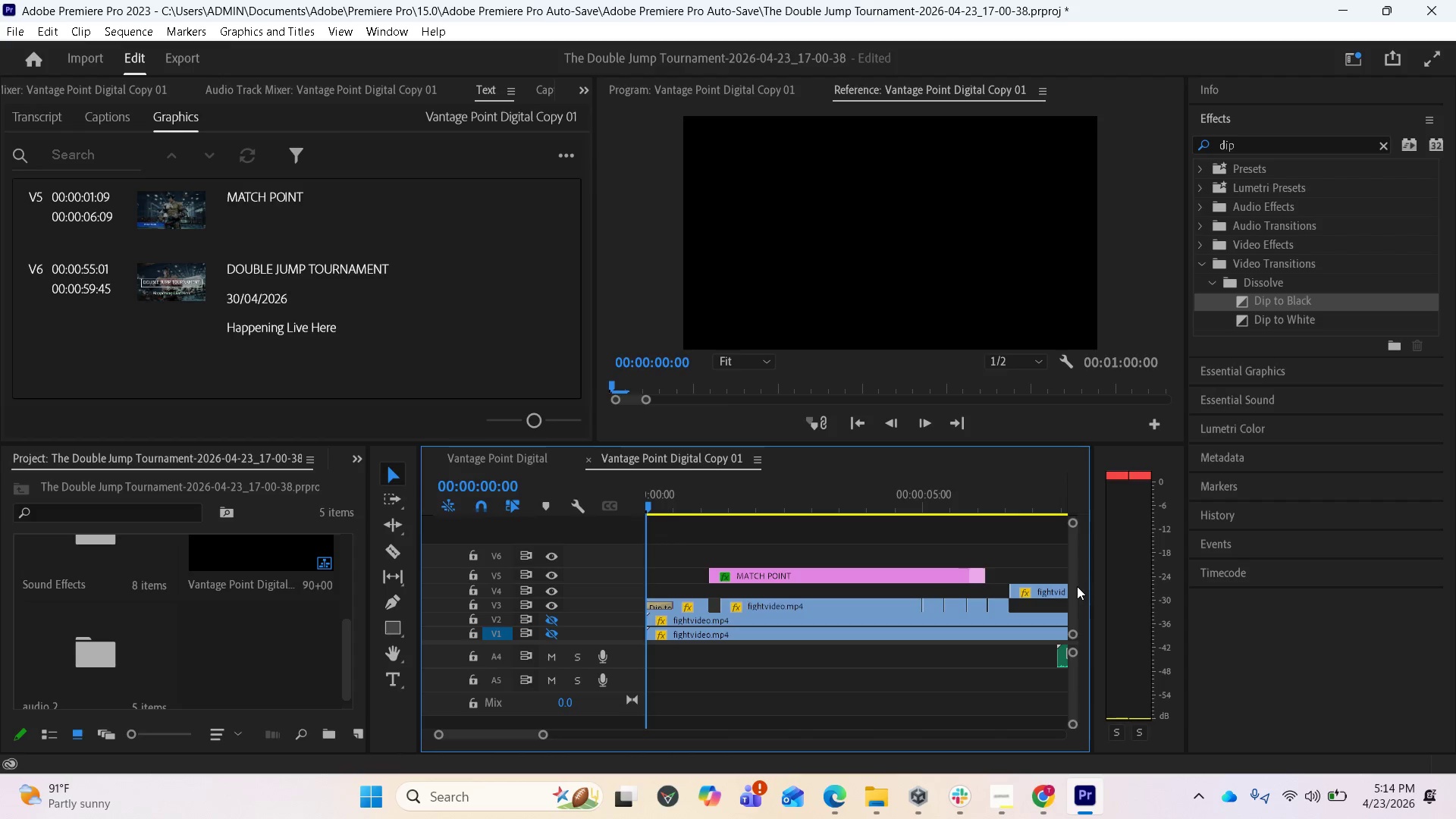 
left_click_drag(start_coordinate=[1075, 578], to_coordinate=[1075, 565])
 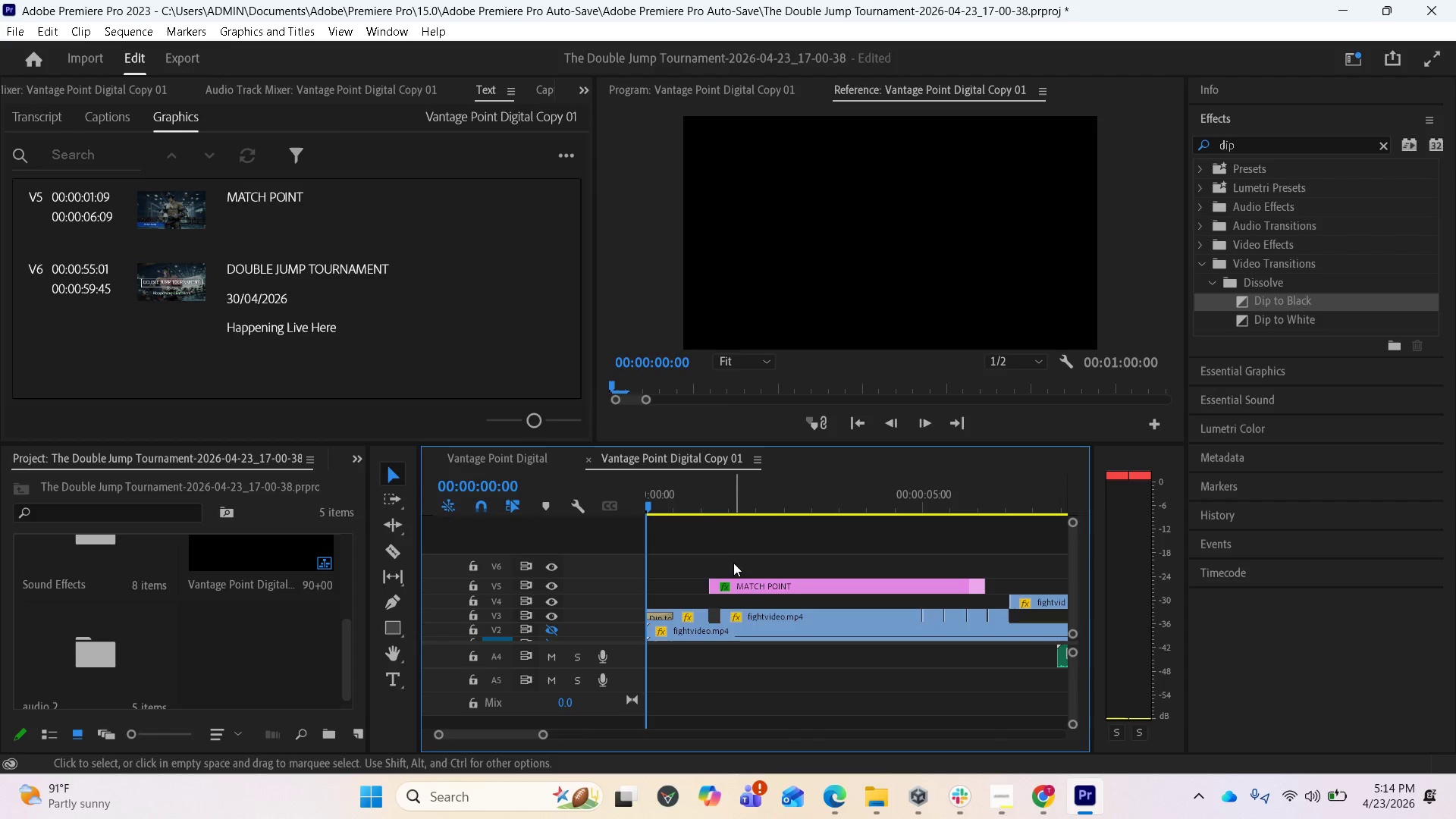 
right_click([712, 566])
 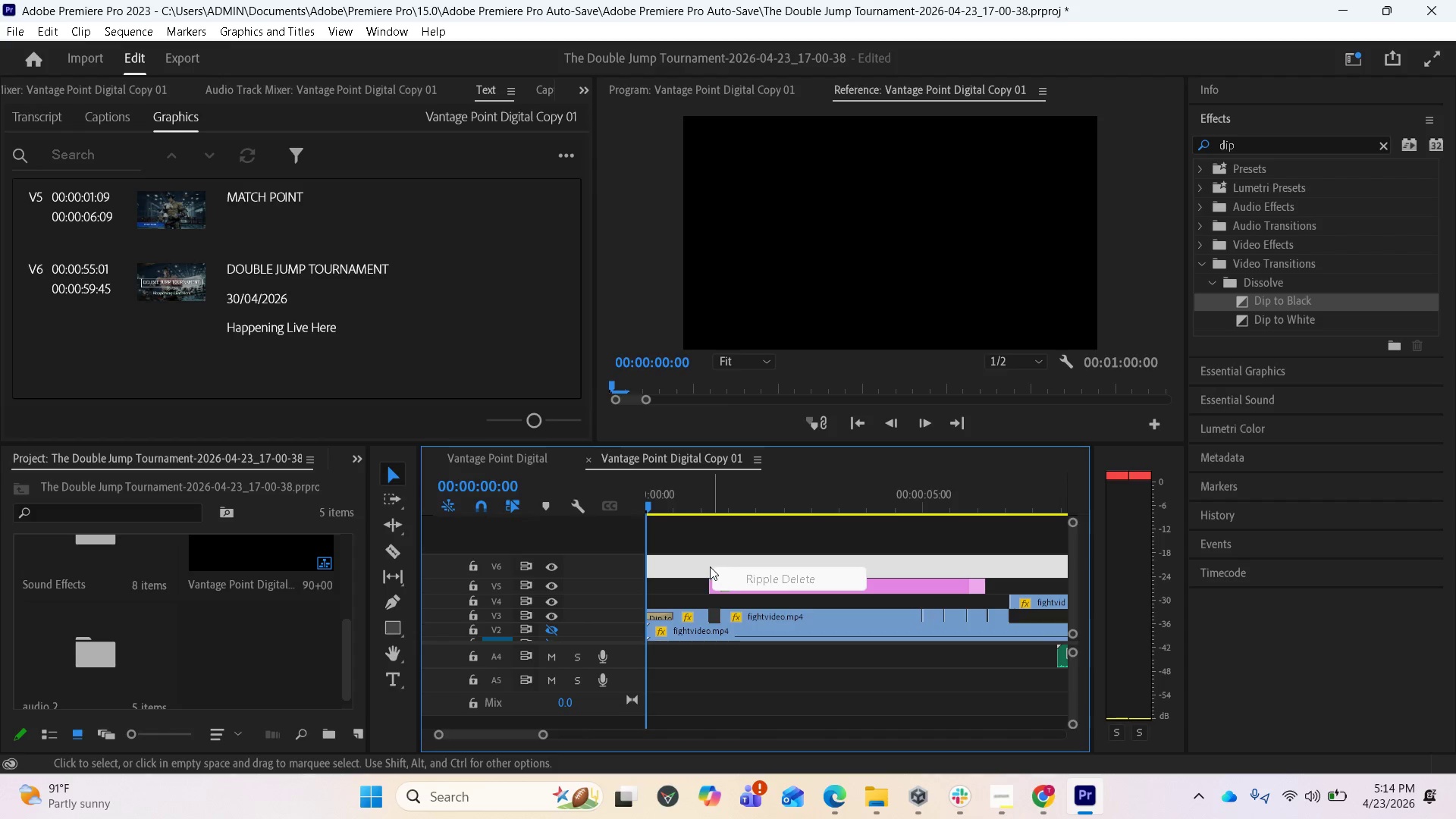 
right_click([709, 566])
 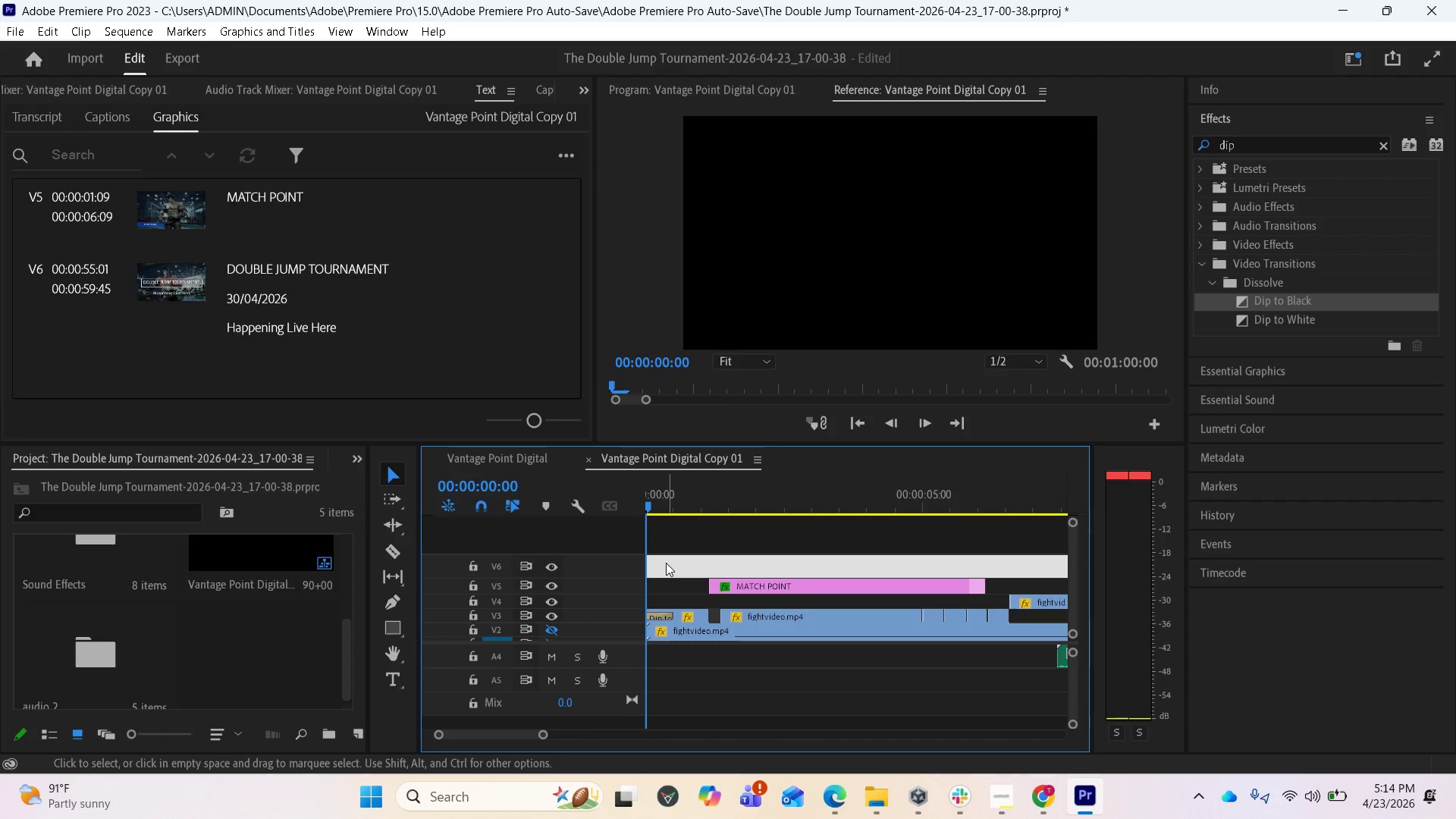 
double_click([666, 563])
 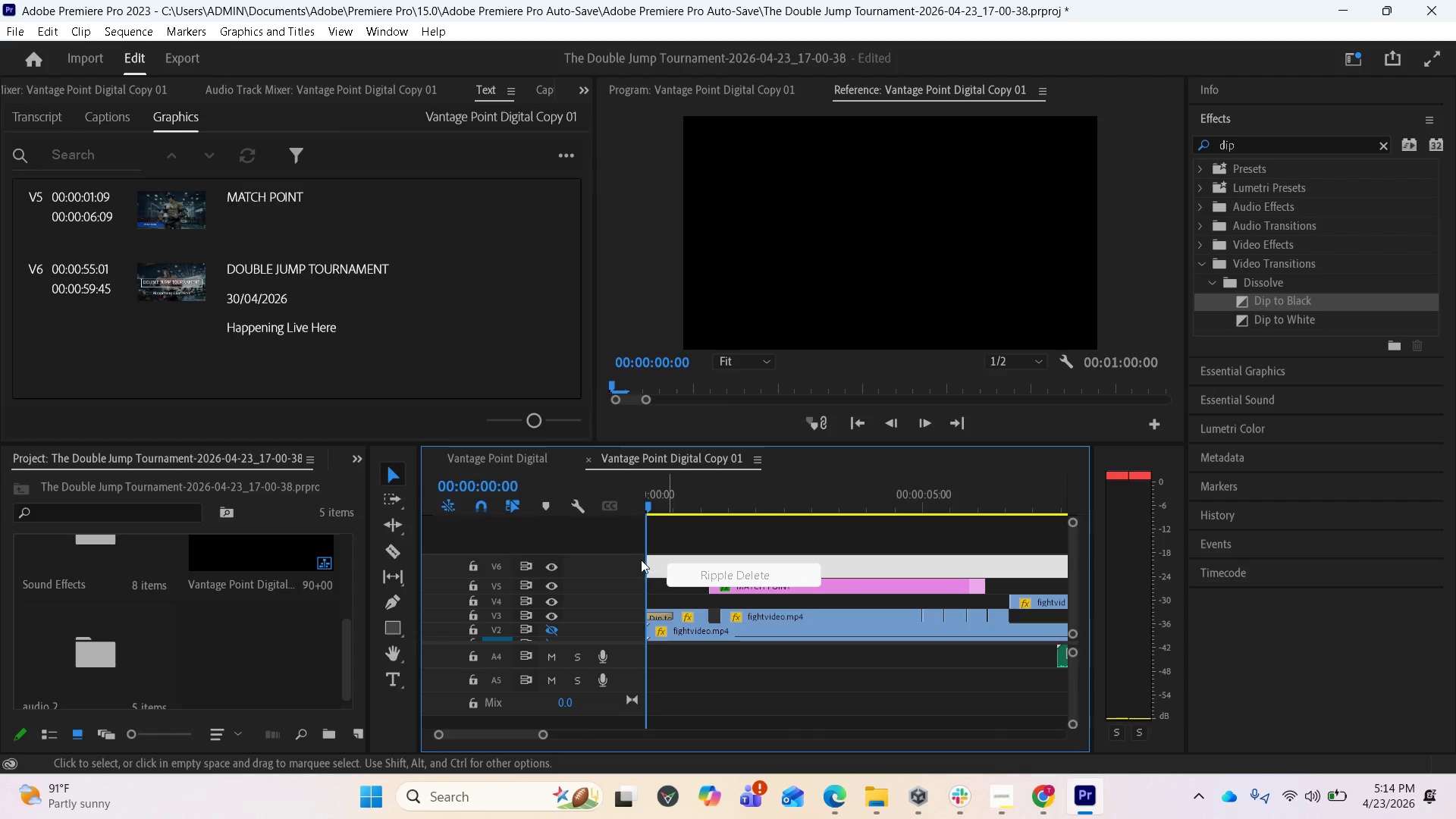 
right_click([635, 561])
 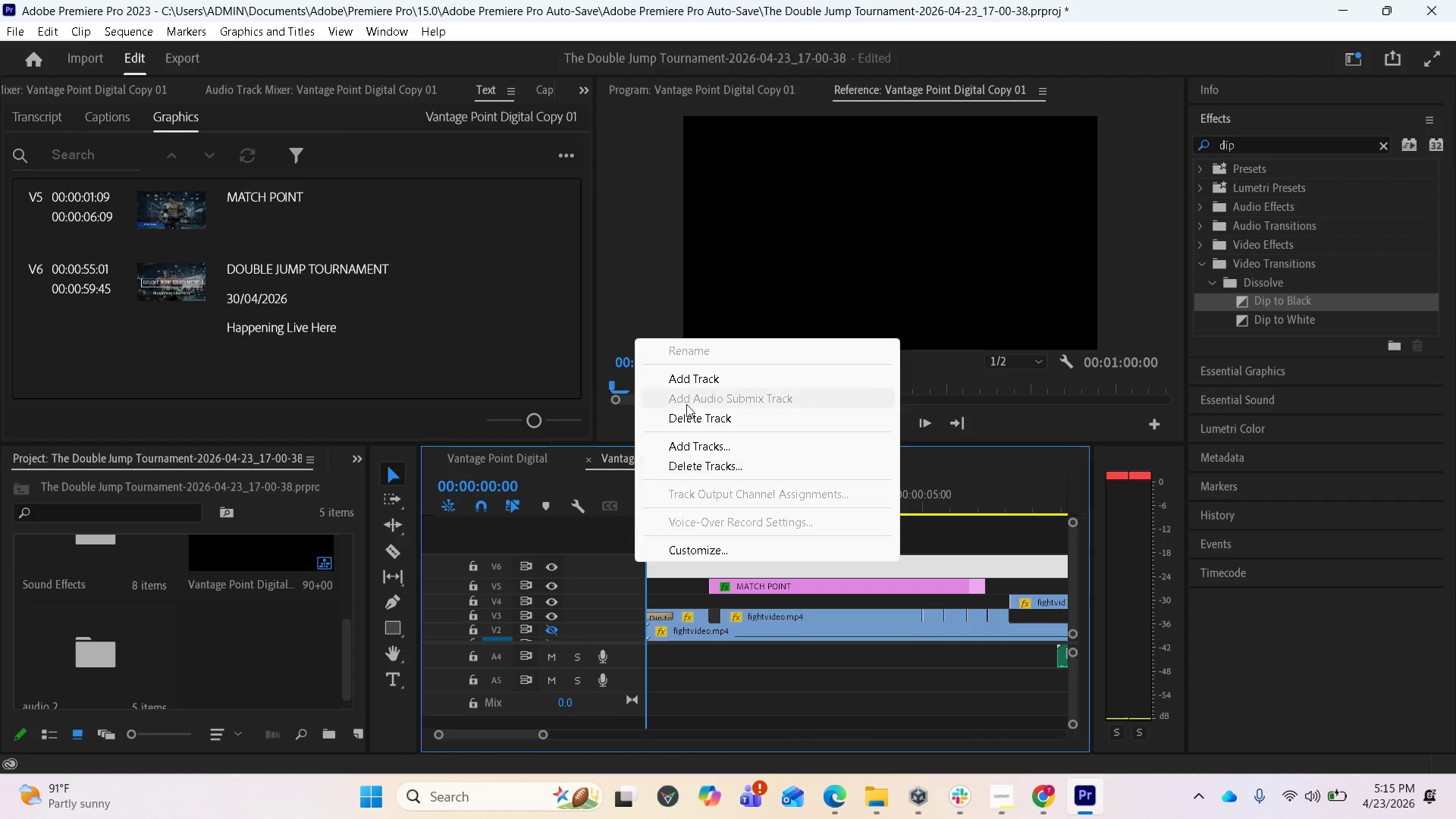 
wait(9.75)
 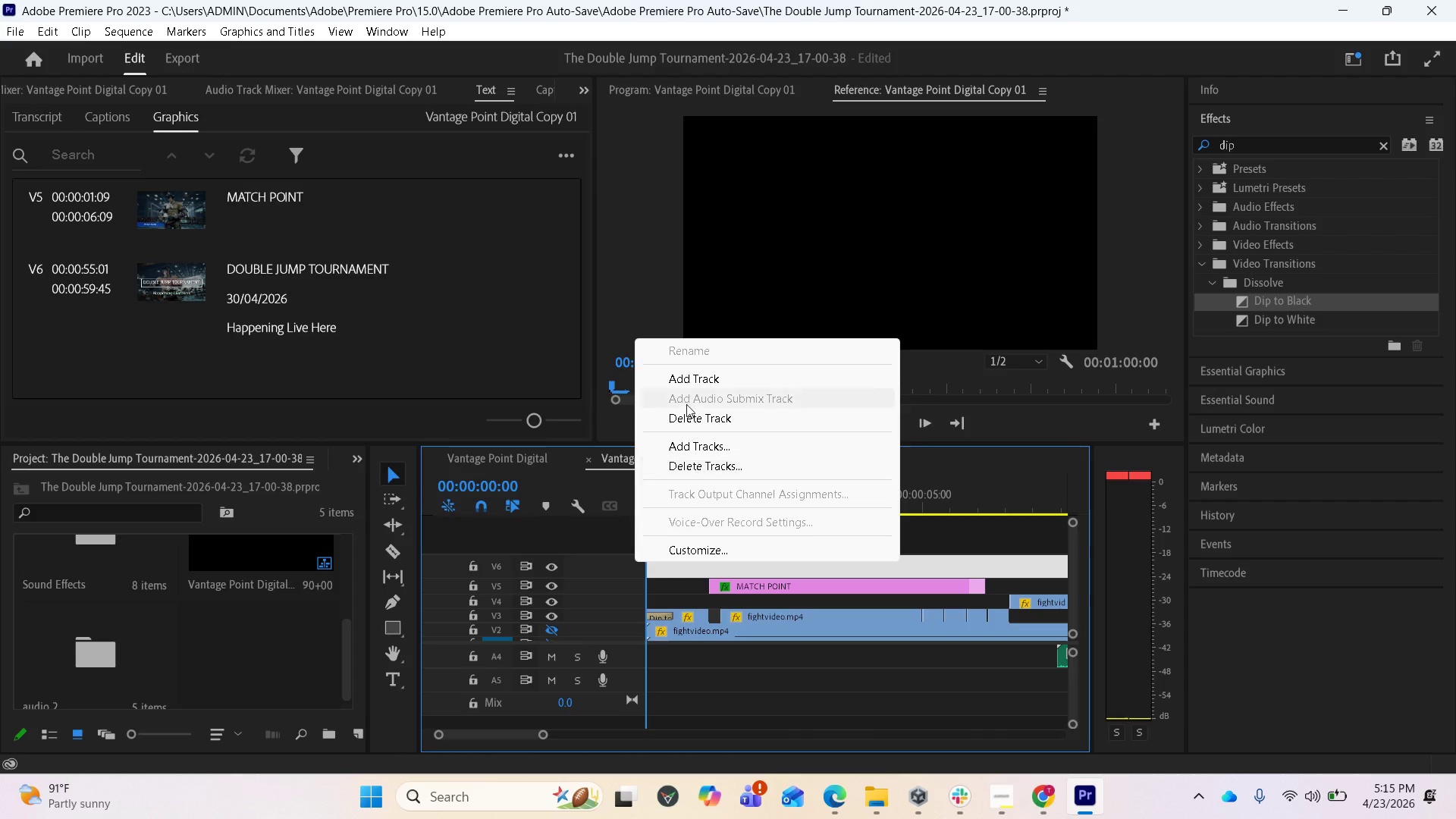 
right_click([586, 562])
 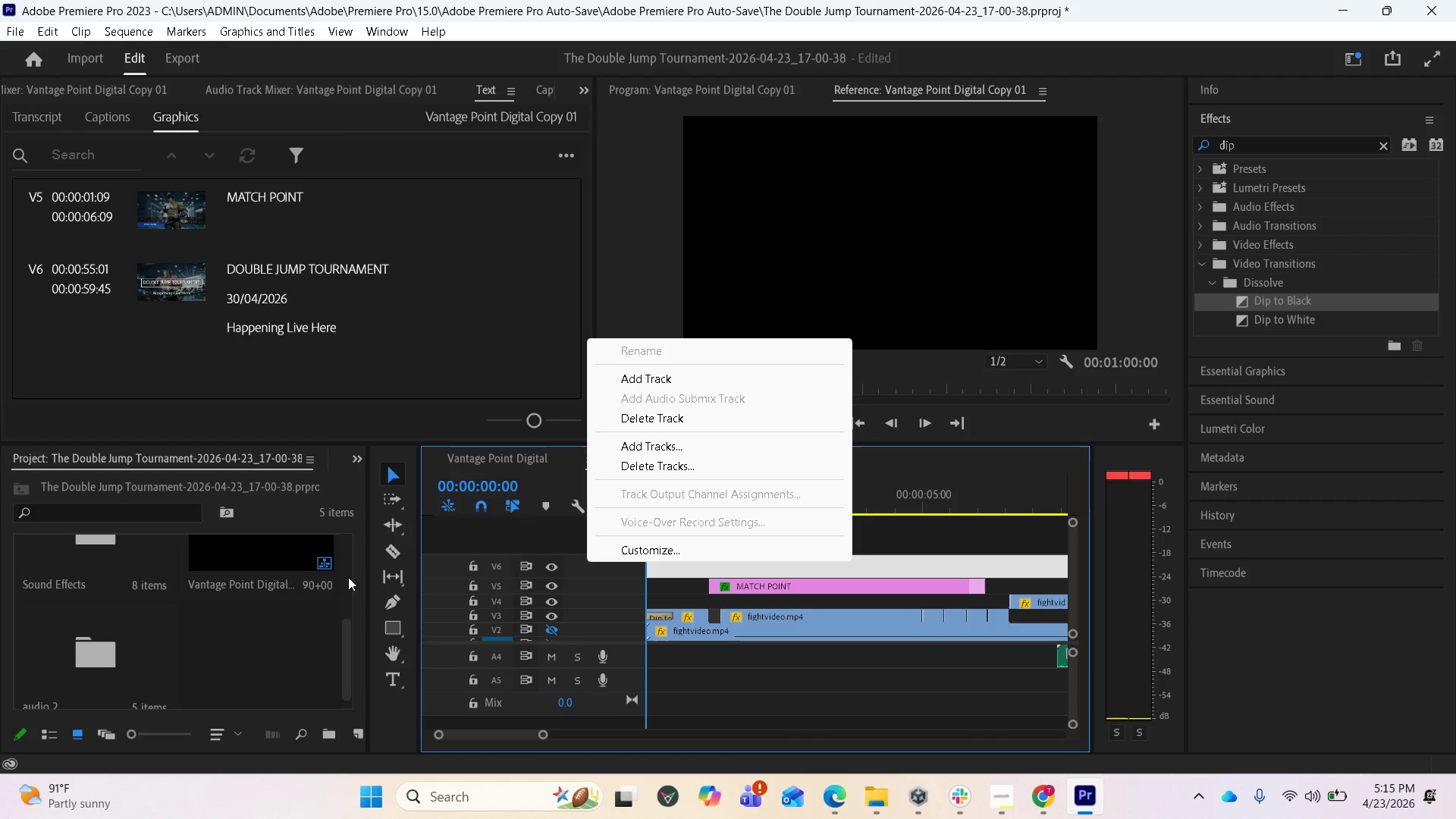 
right_click([236, 637])
 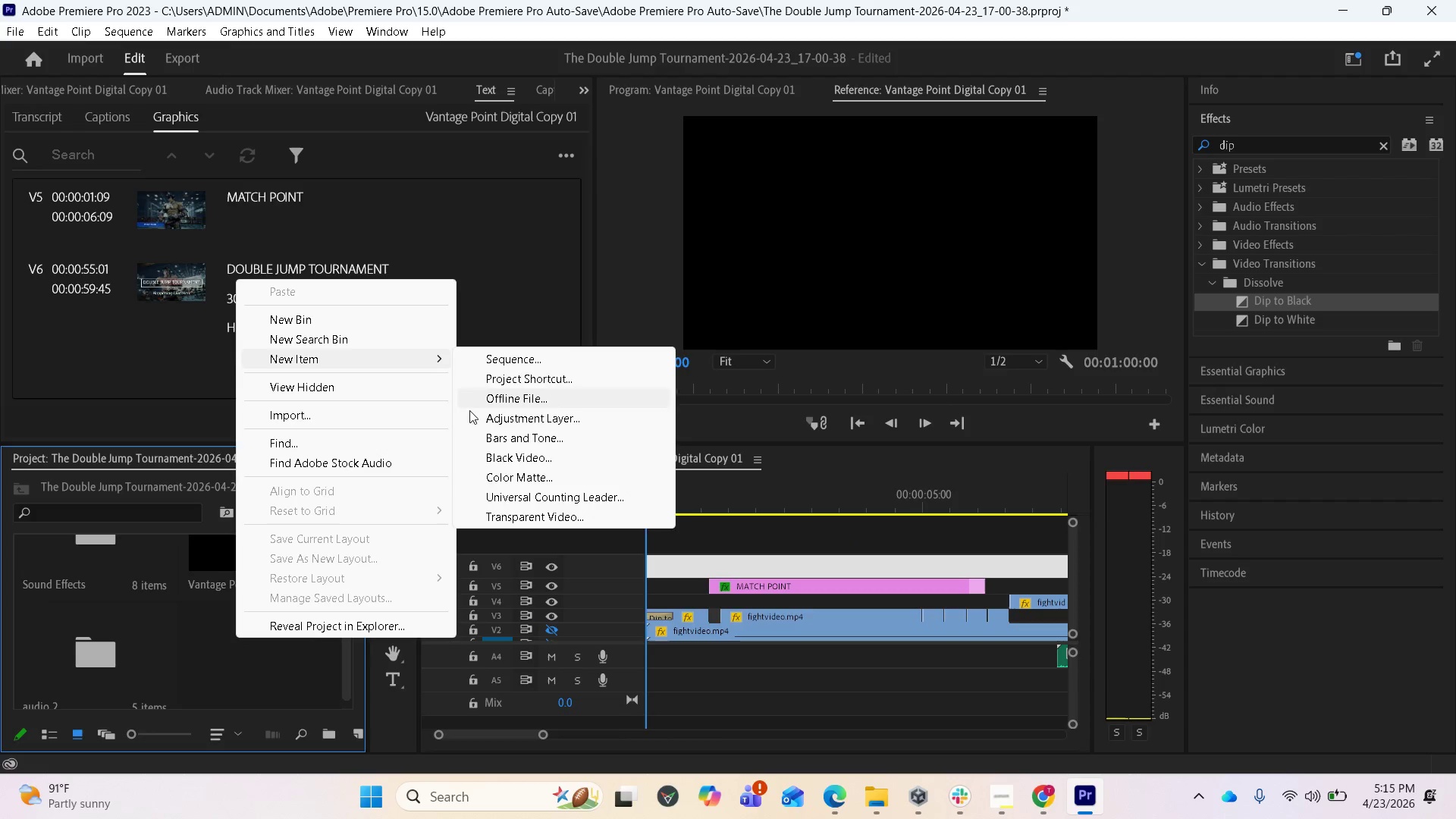 
right_click([733, 584])
 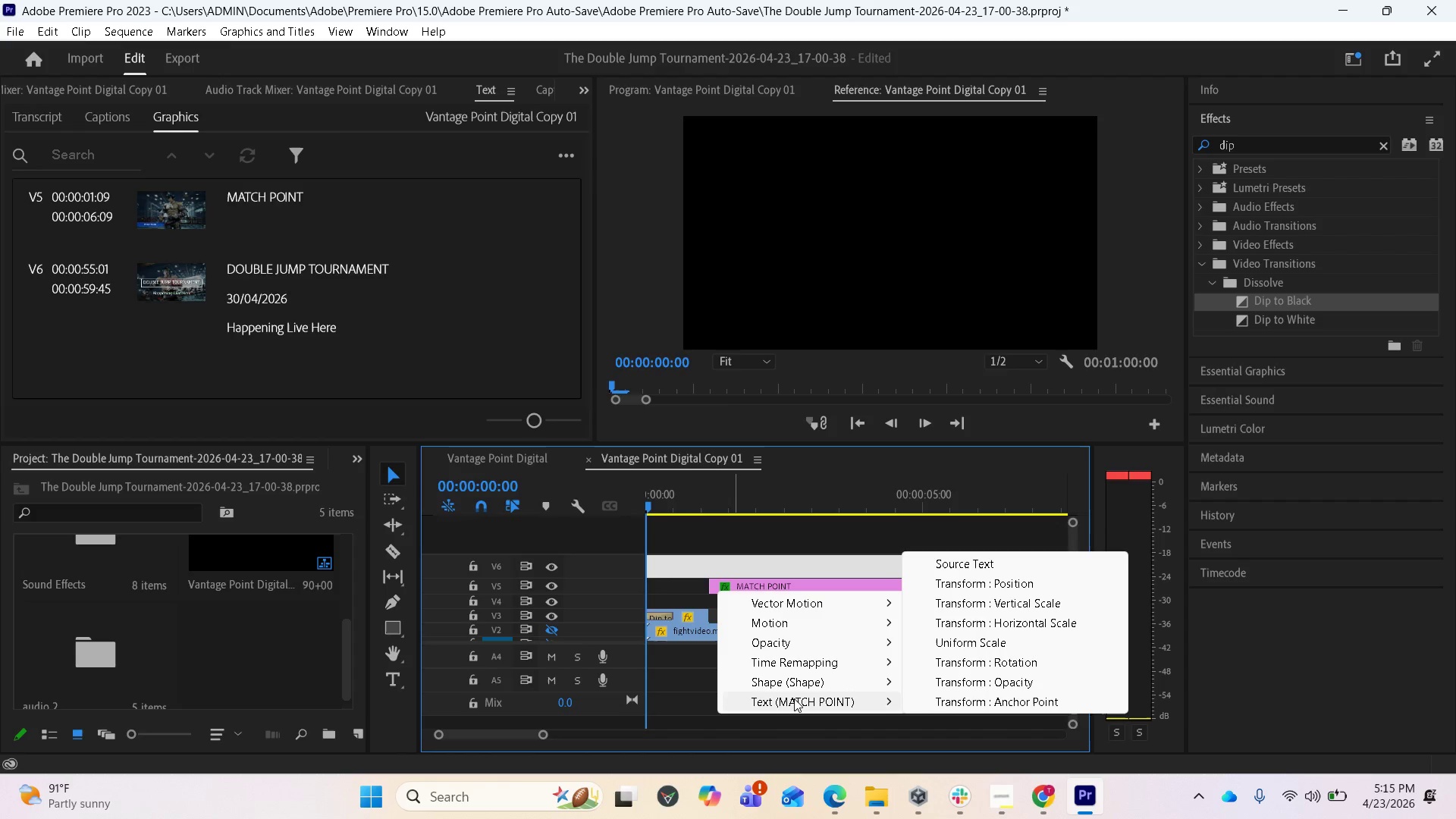 
wait(20.08)
 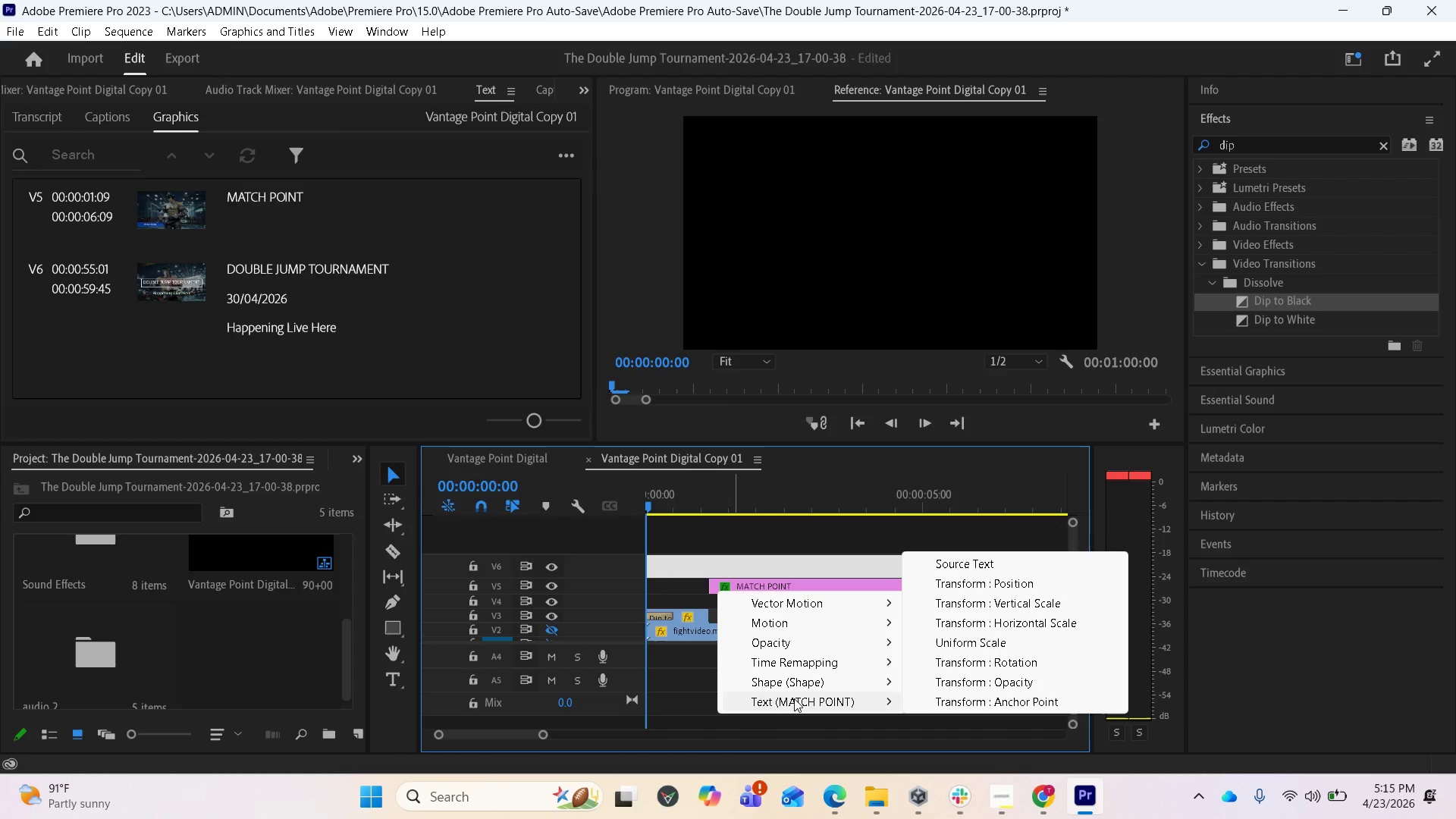 
left_click([535, 428])
 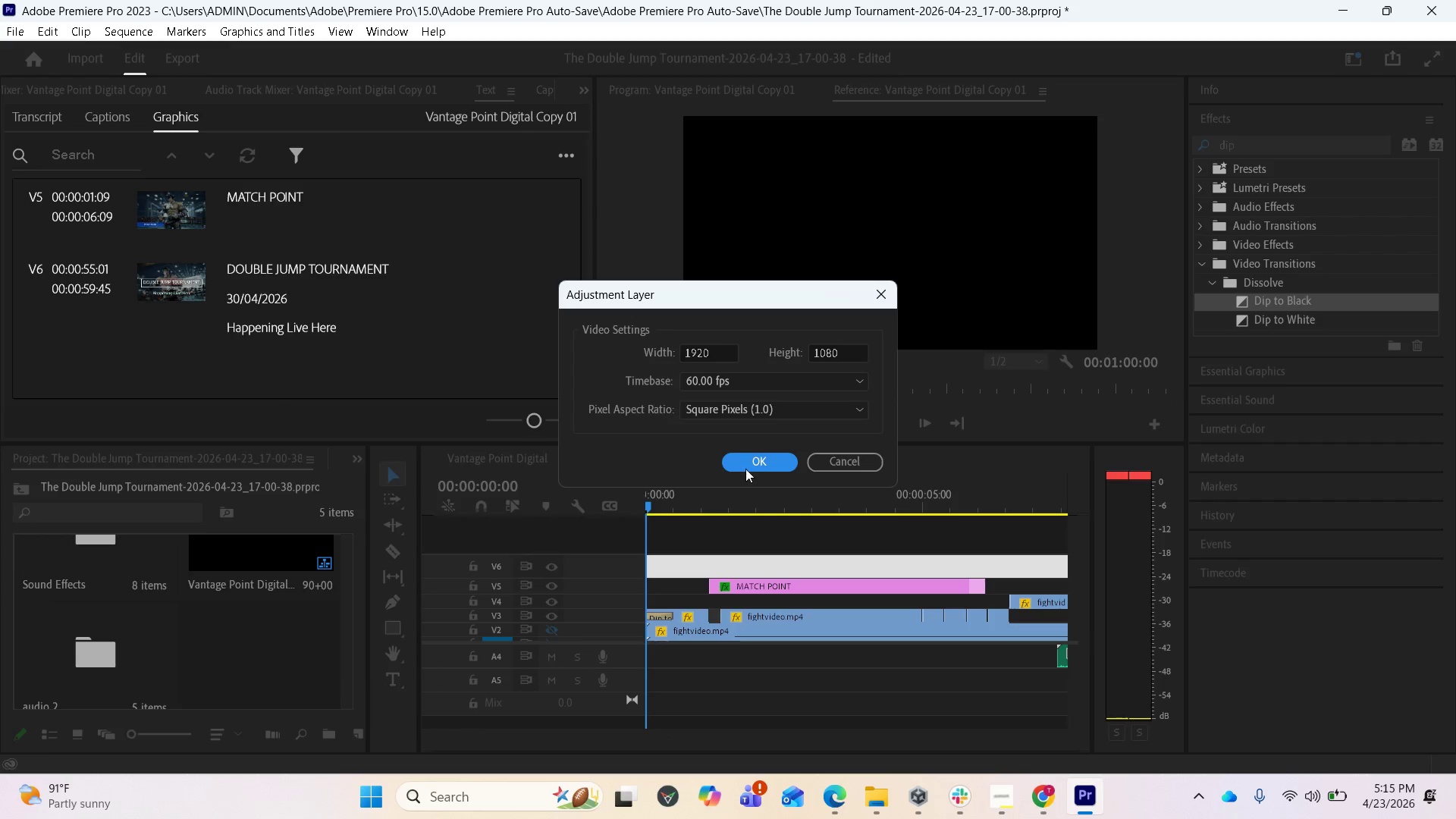 
left_click([754, 466])
 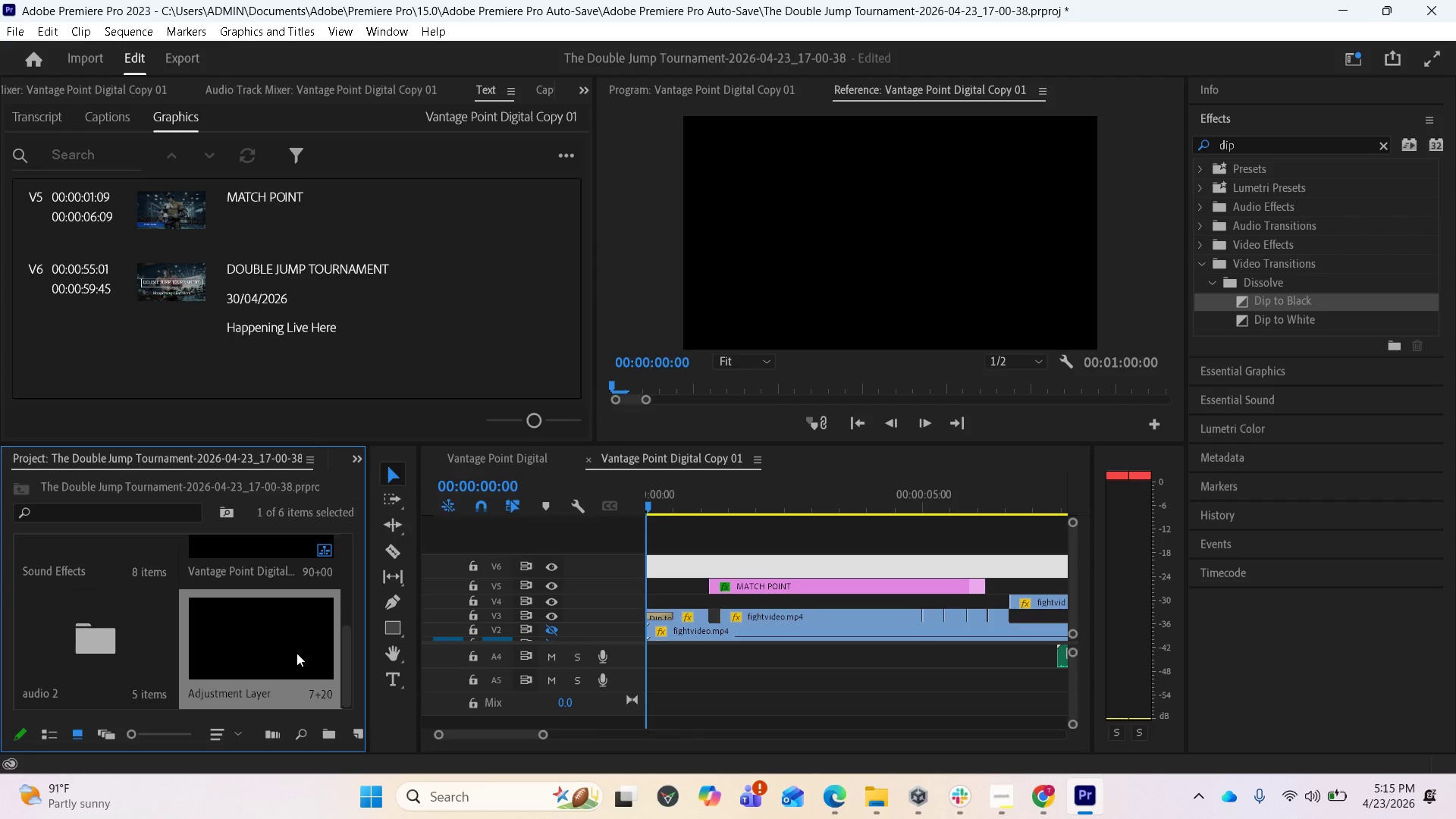 
left_click_drag(start_coordinate=[285, 650], to_coordinate=[653, 560])
 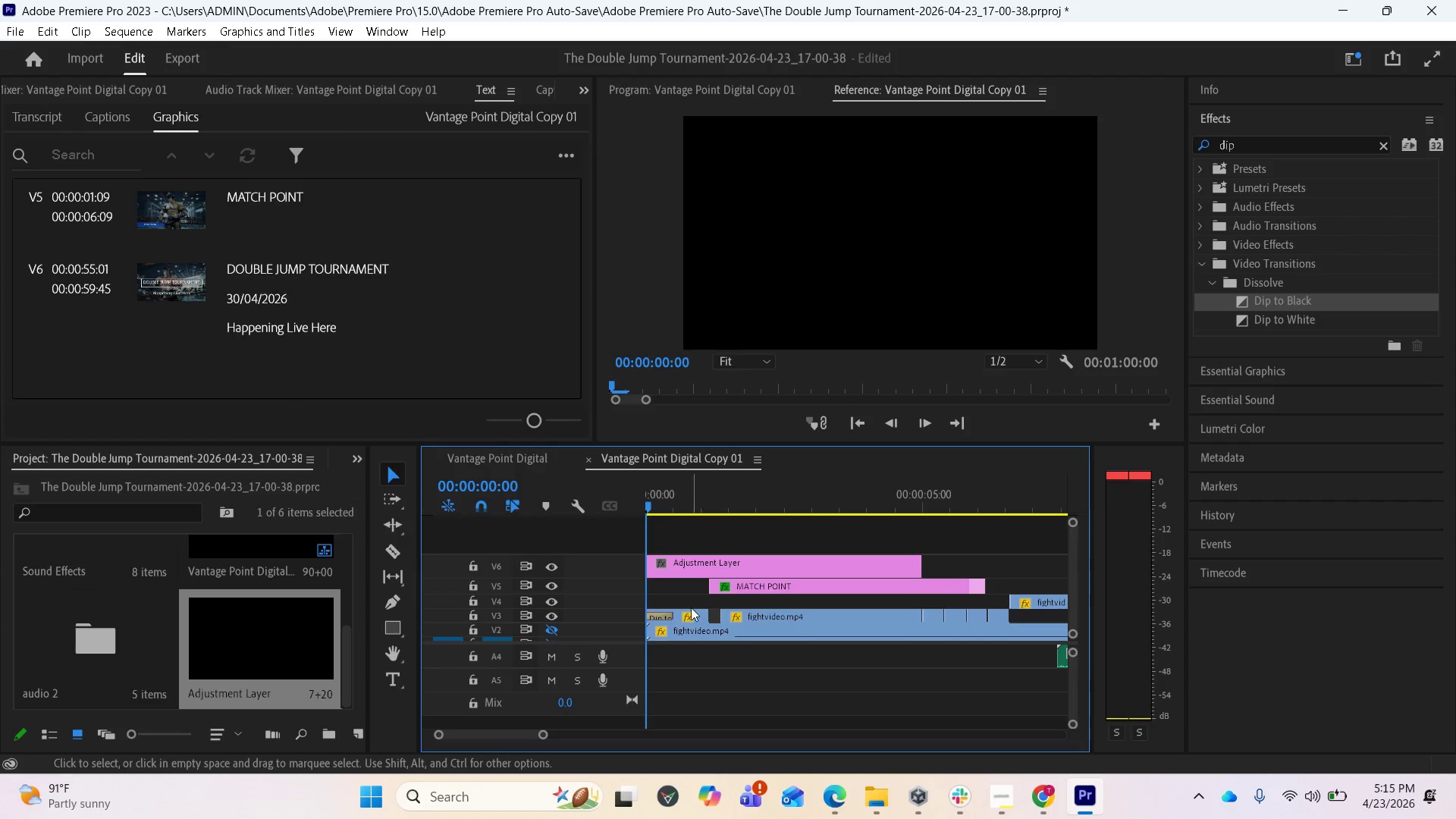 
scroll: coordinate [696, 613], scroll_direction: up, amount: 4.0
 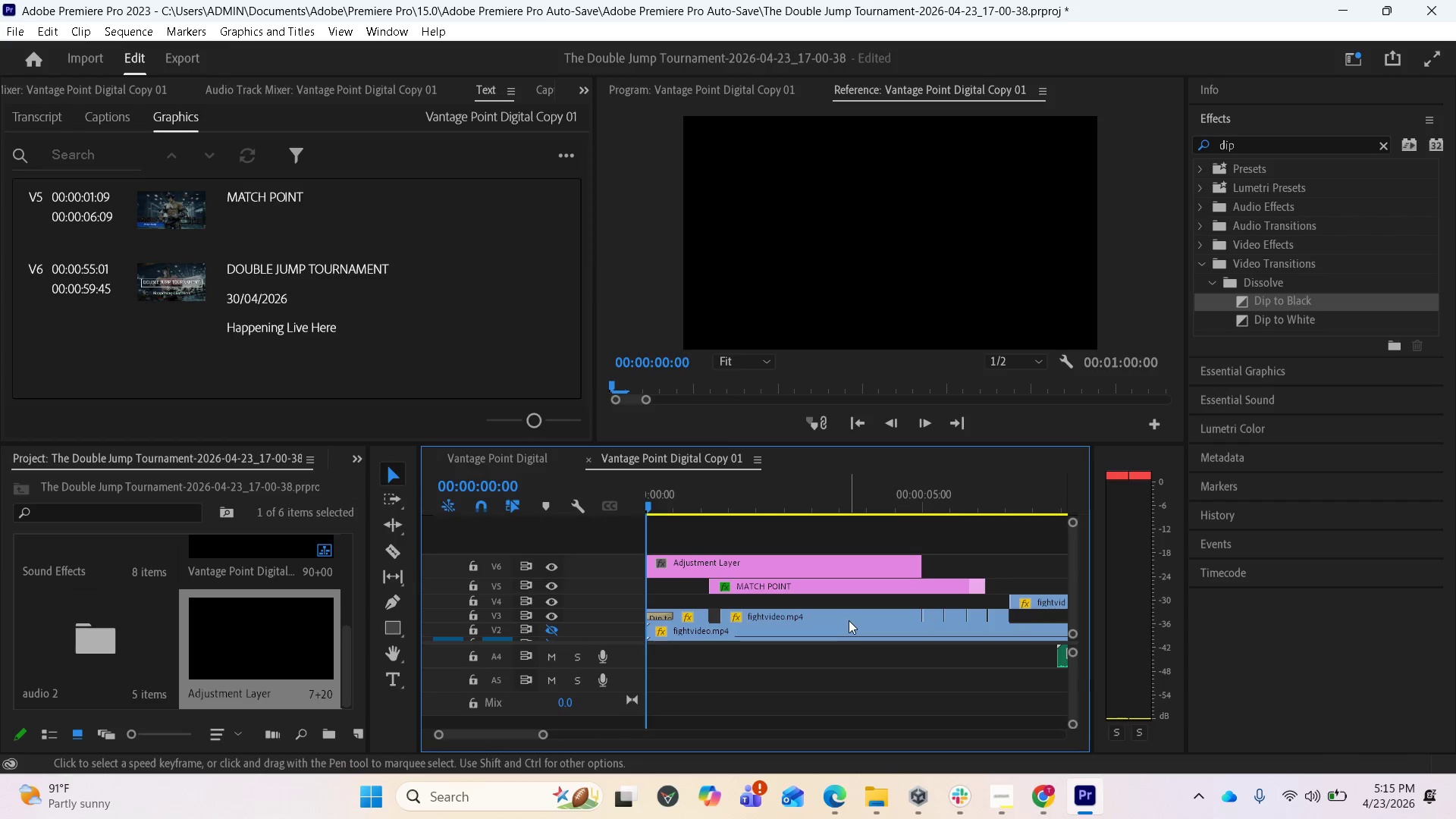 
key(Minus)
 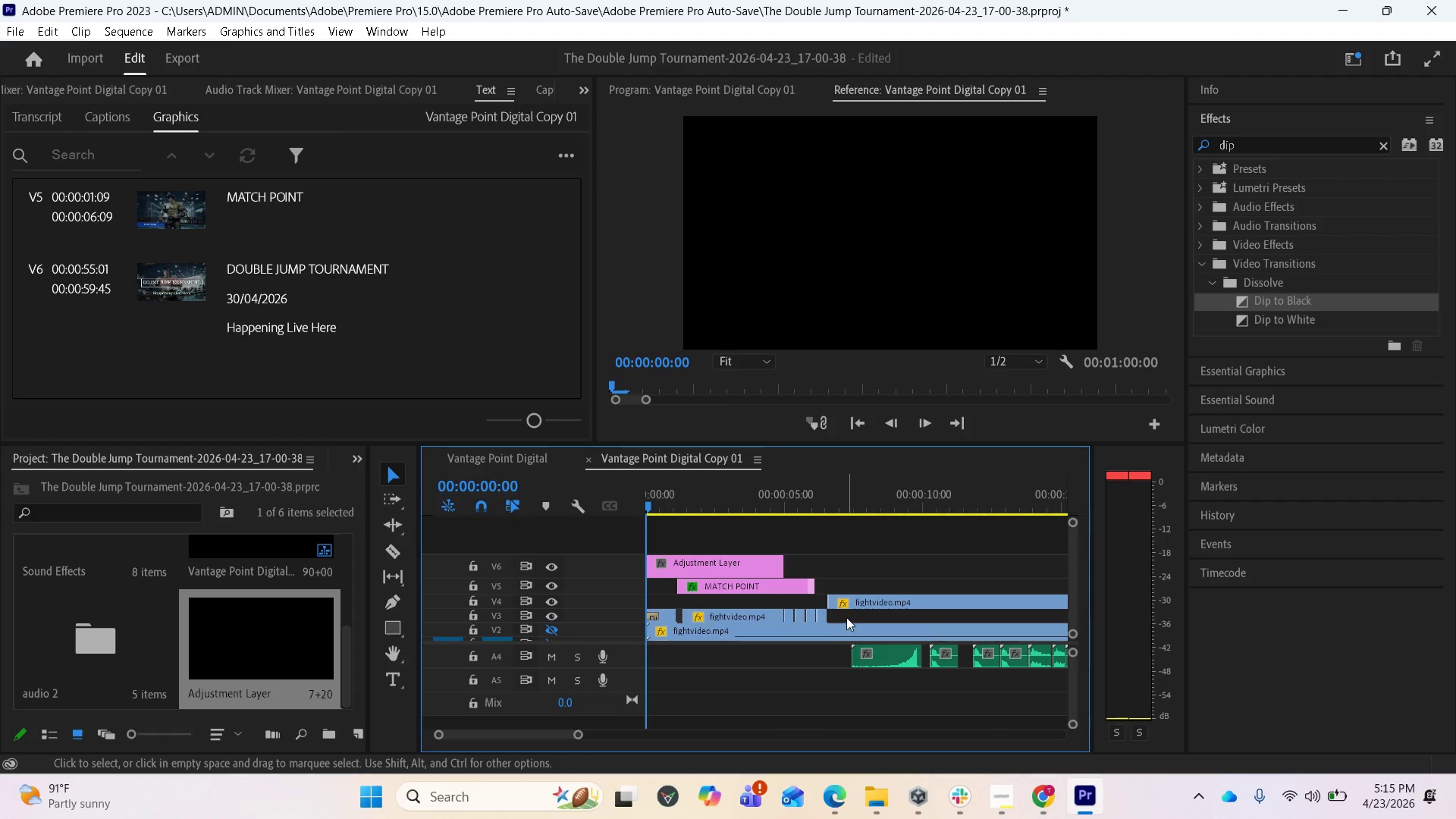 
key(Minus)
 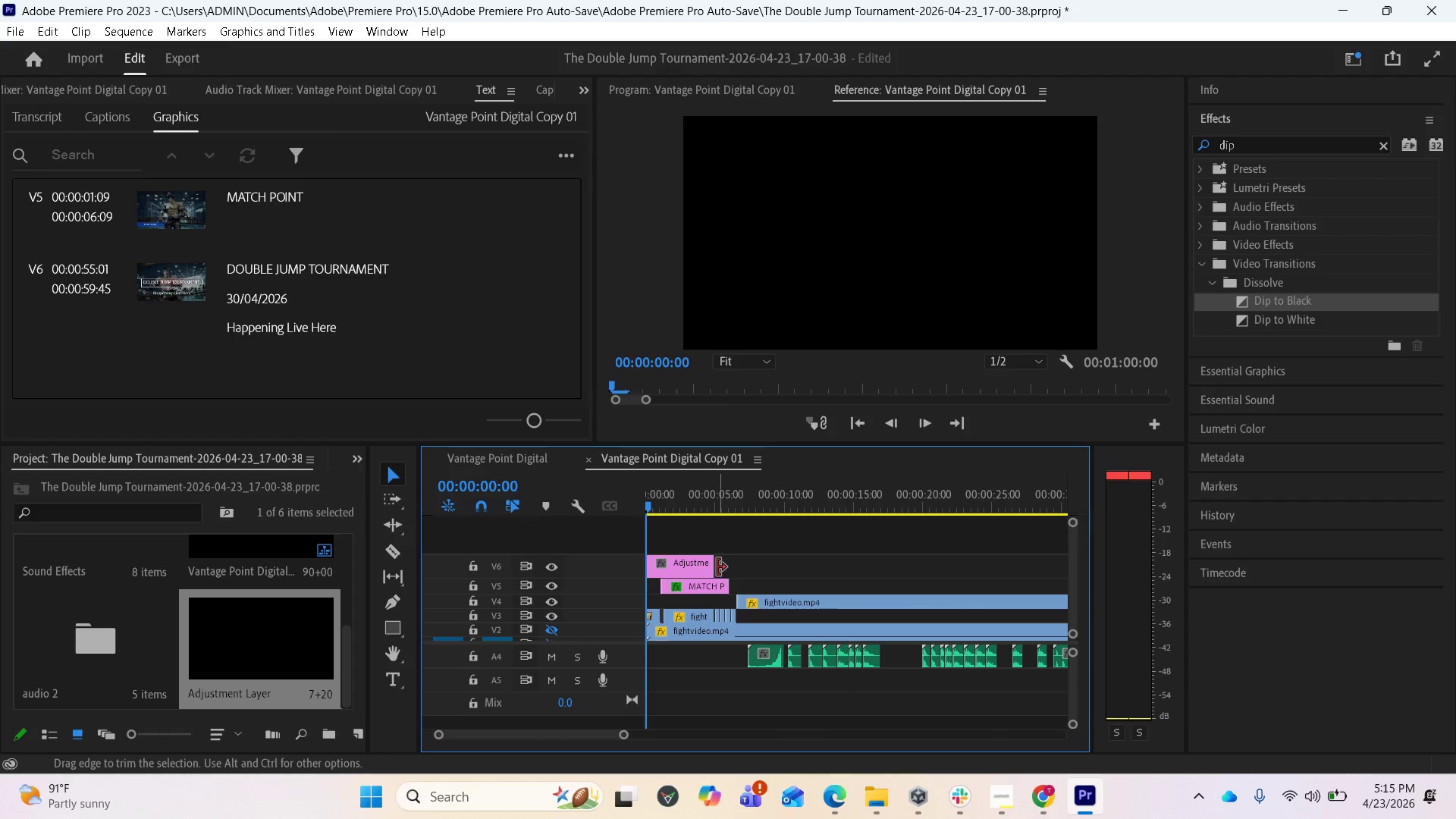 
left_click_drag(start_coordinate=[710, 566], to_coordinate=[975, 557])
 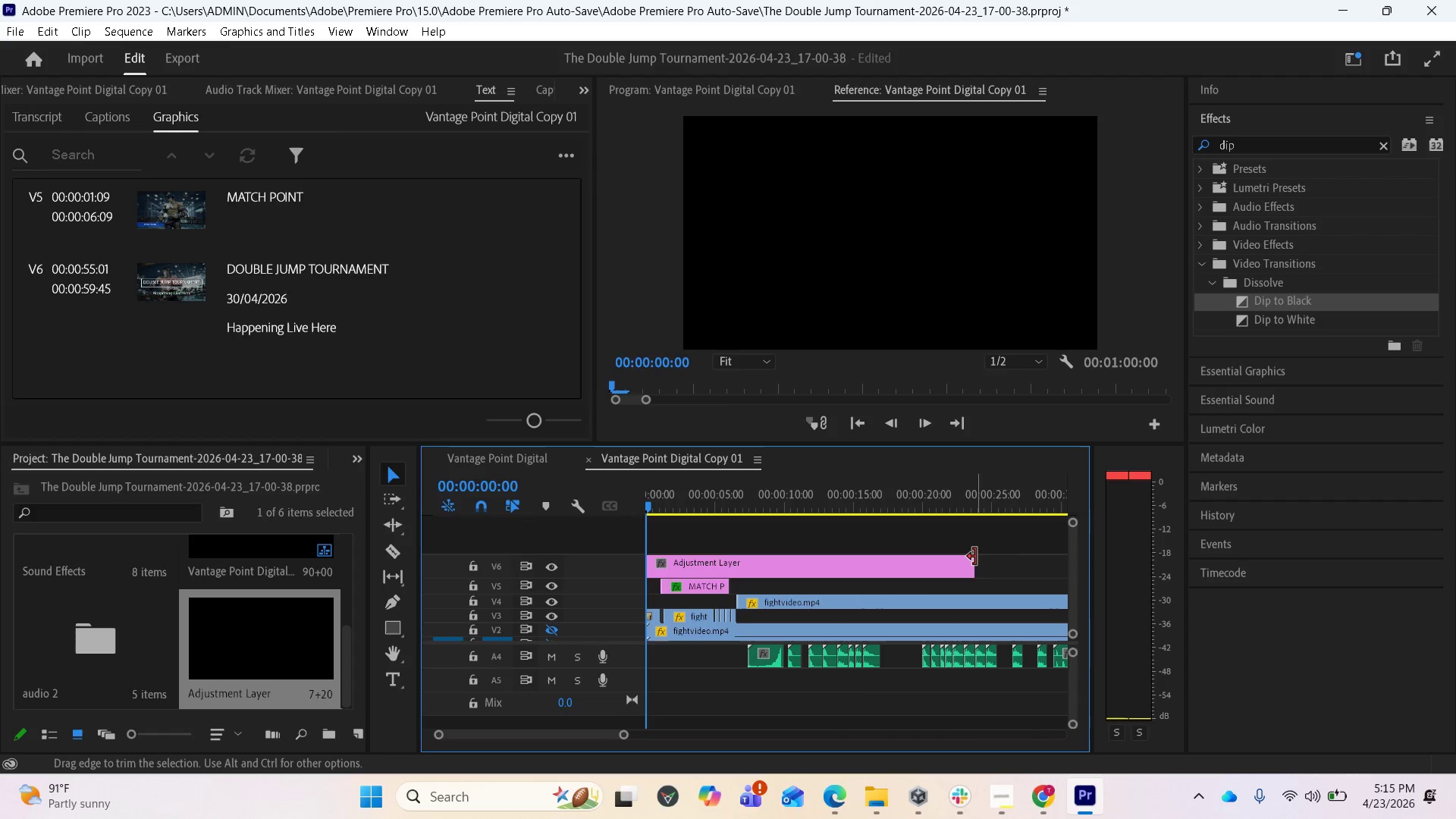 
scroll: coordinate [972, 559], scroll_direction: down, amount: 7.0
 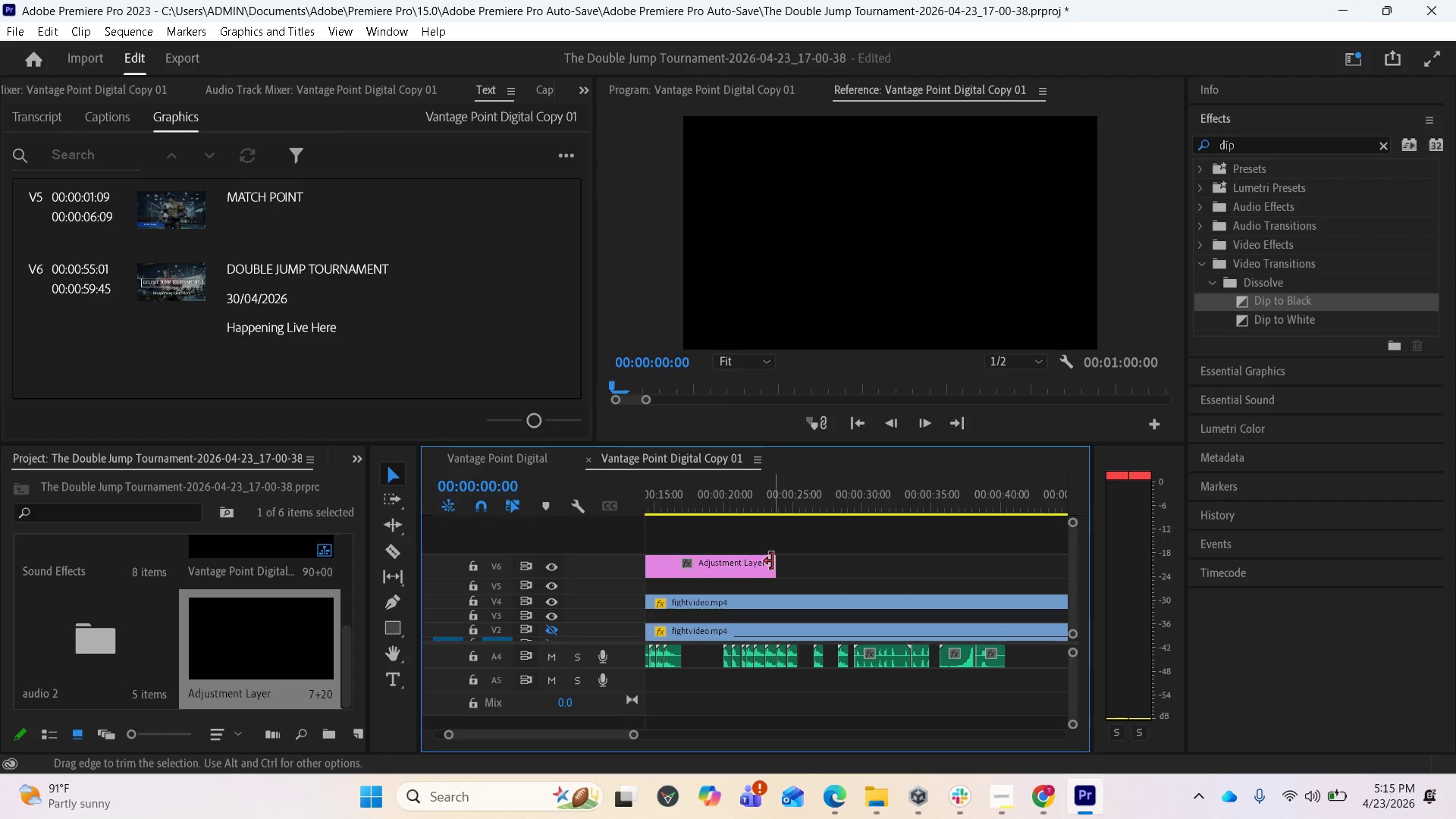 
left_click_drag(start_coordinate=[771, 561], to_coordinate=[987, 556])
 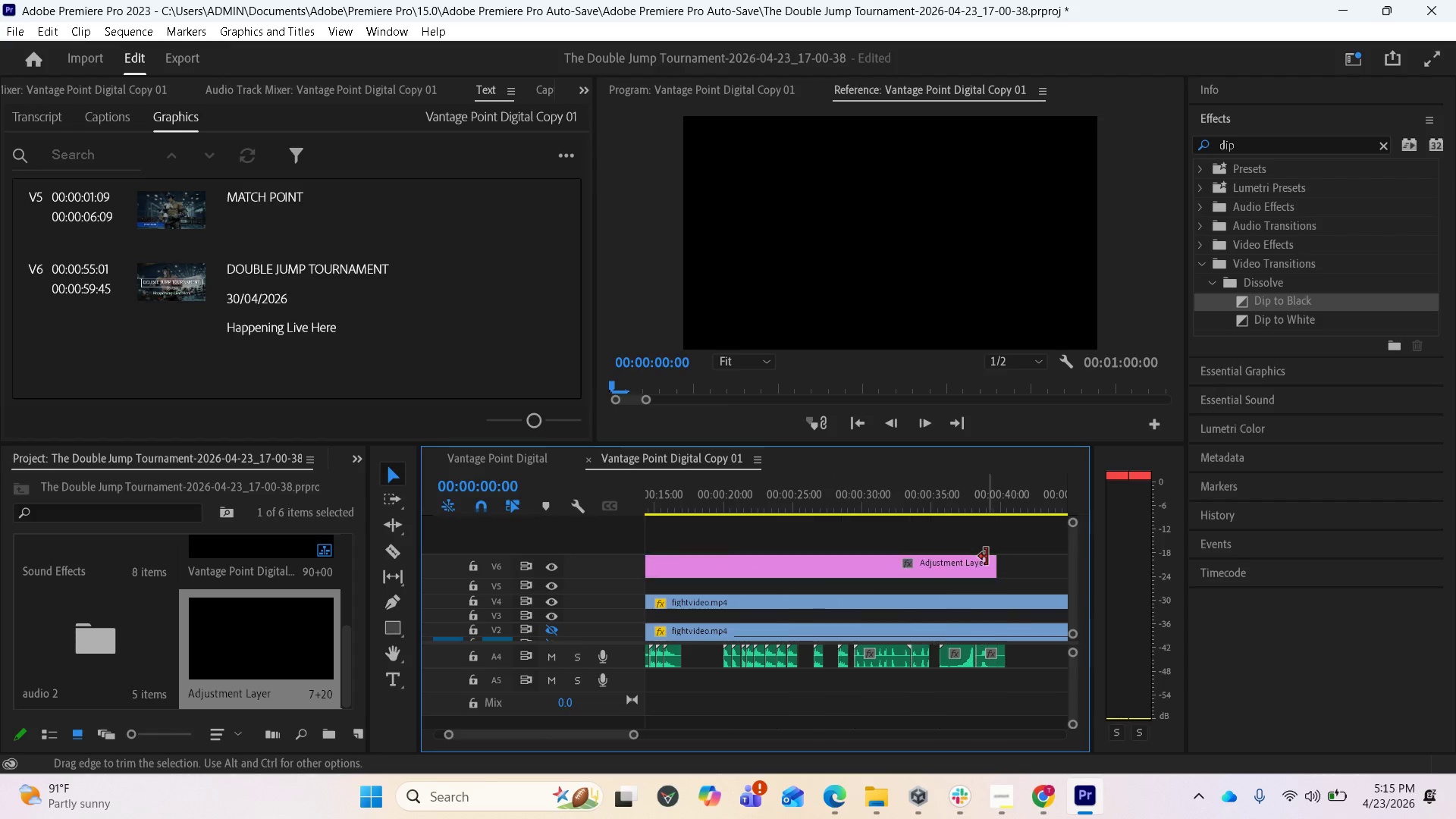 
scroll: coordinate [971, 580], scroll_direction: down, amount: 6.0
 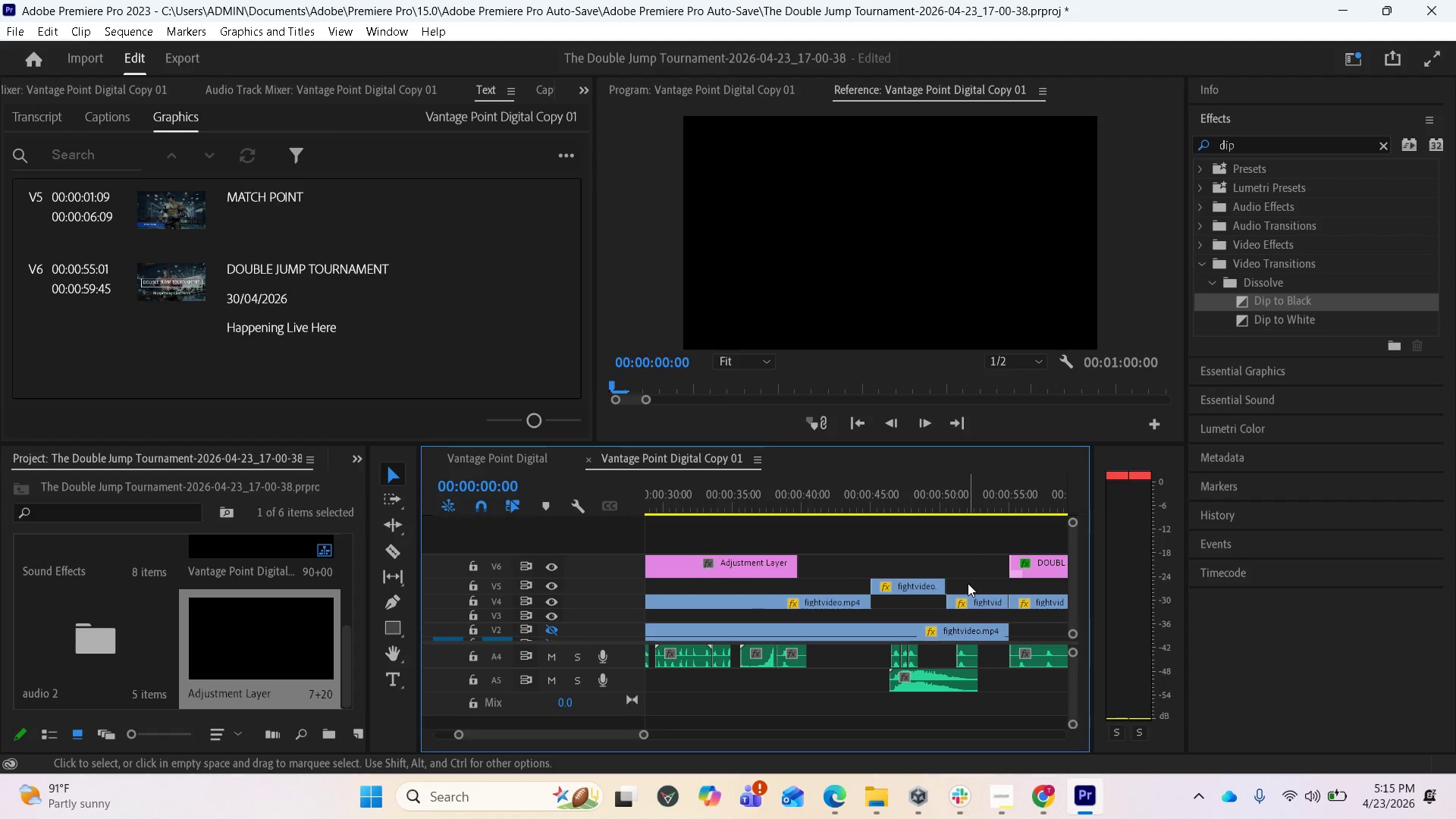 
scroll: coordinate [969, 582], scroll_direction: up, amount: 13.0
 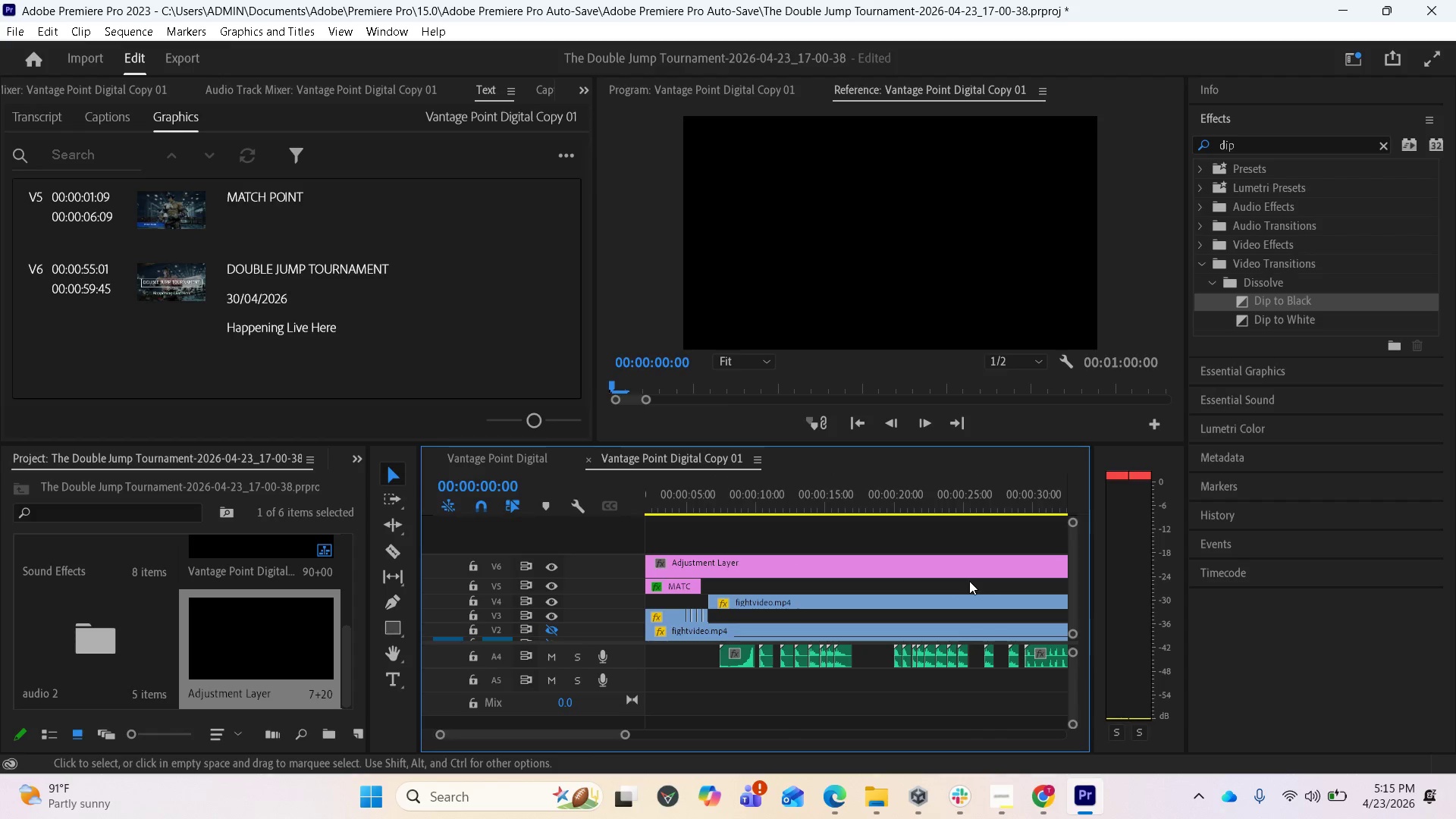 
scroll: coordinate [959, 604], scroll_direction: down, amount: 17.0
 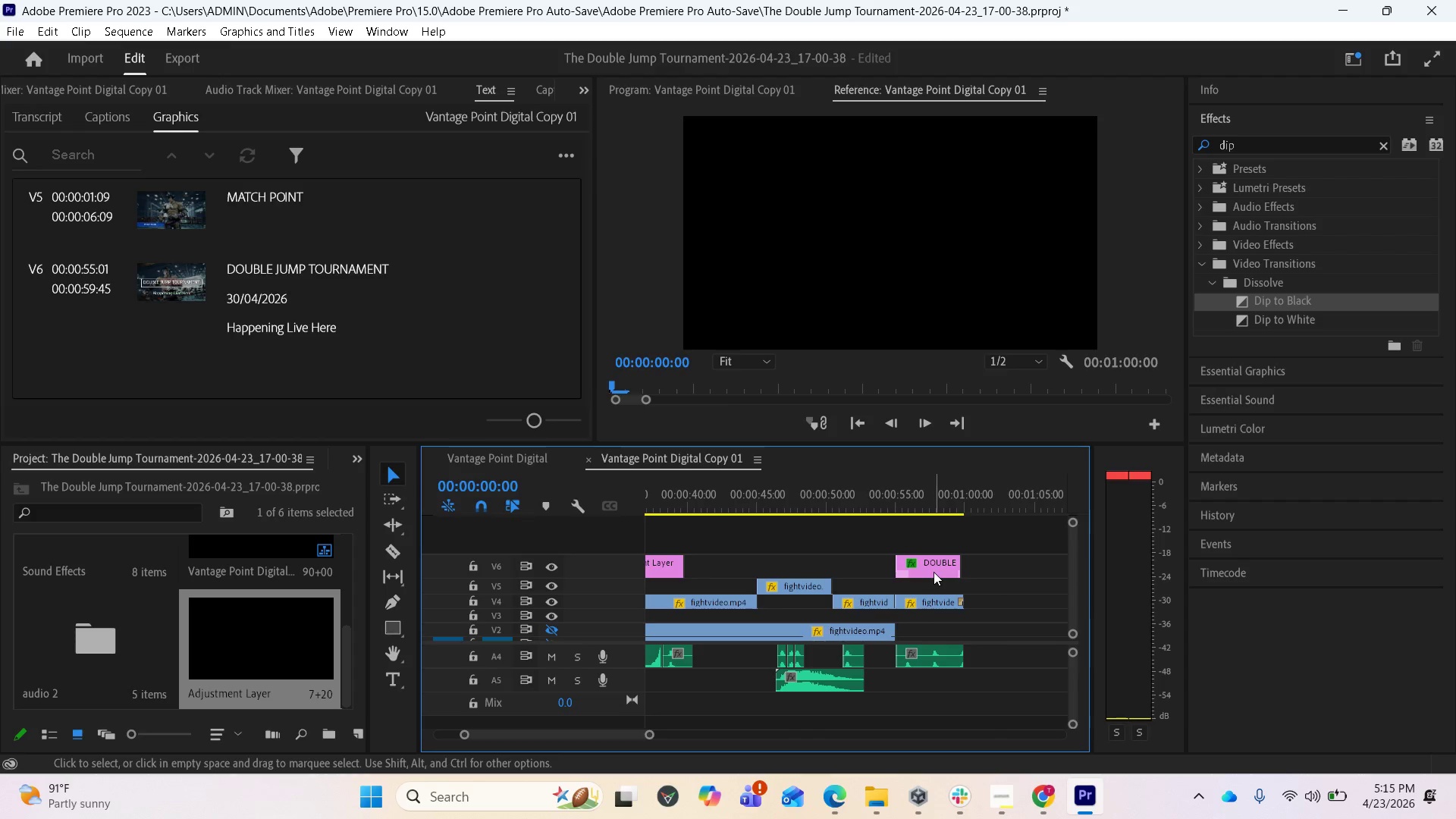 
left_click_drag(start_coordinate=[931, 569], to_coordinate=[930, 584])
 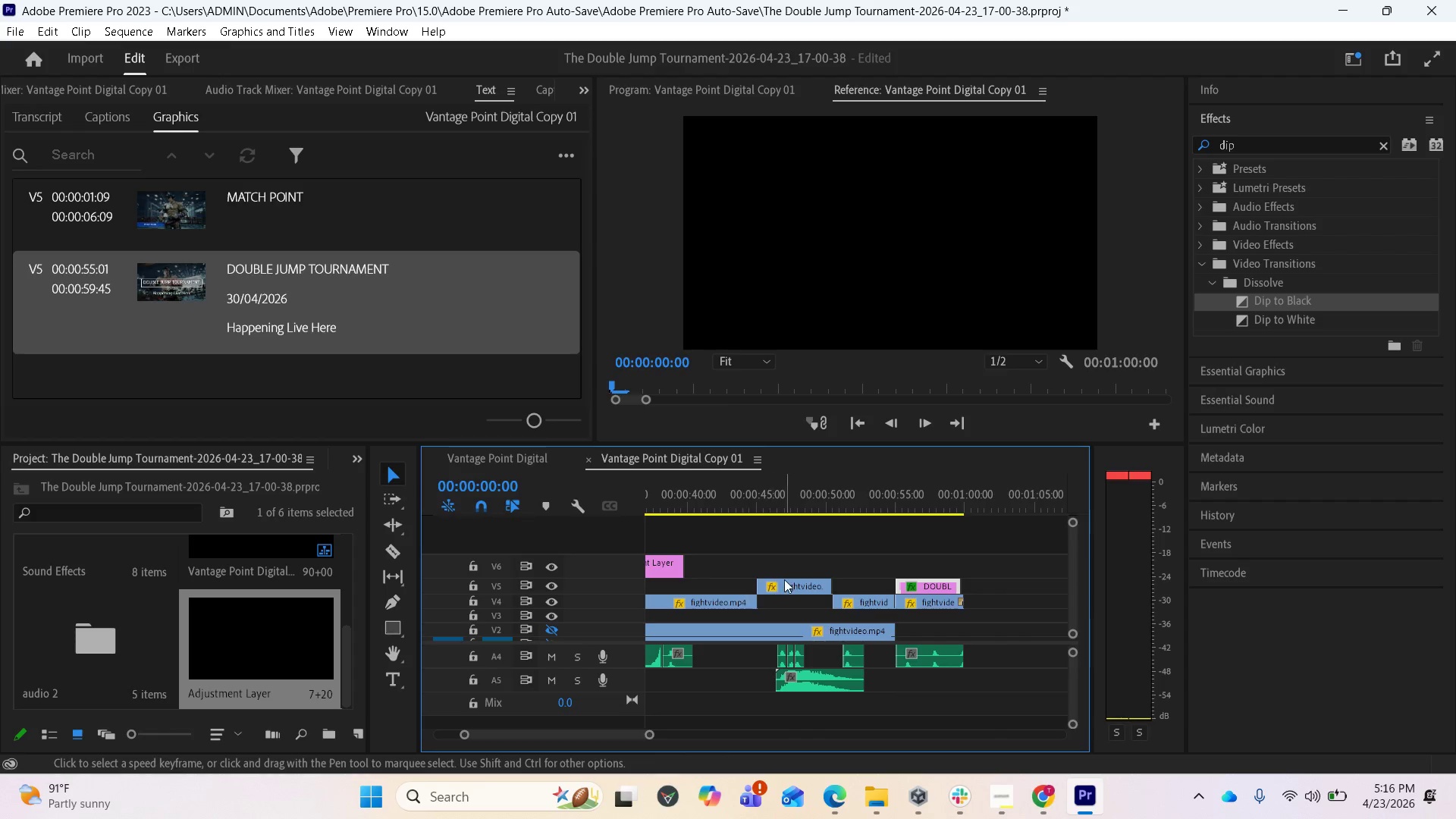 
left_click_drag(start_coordinate=[788, 583], to_coordinate=[788, 598])
 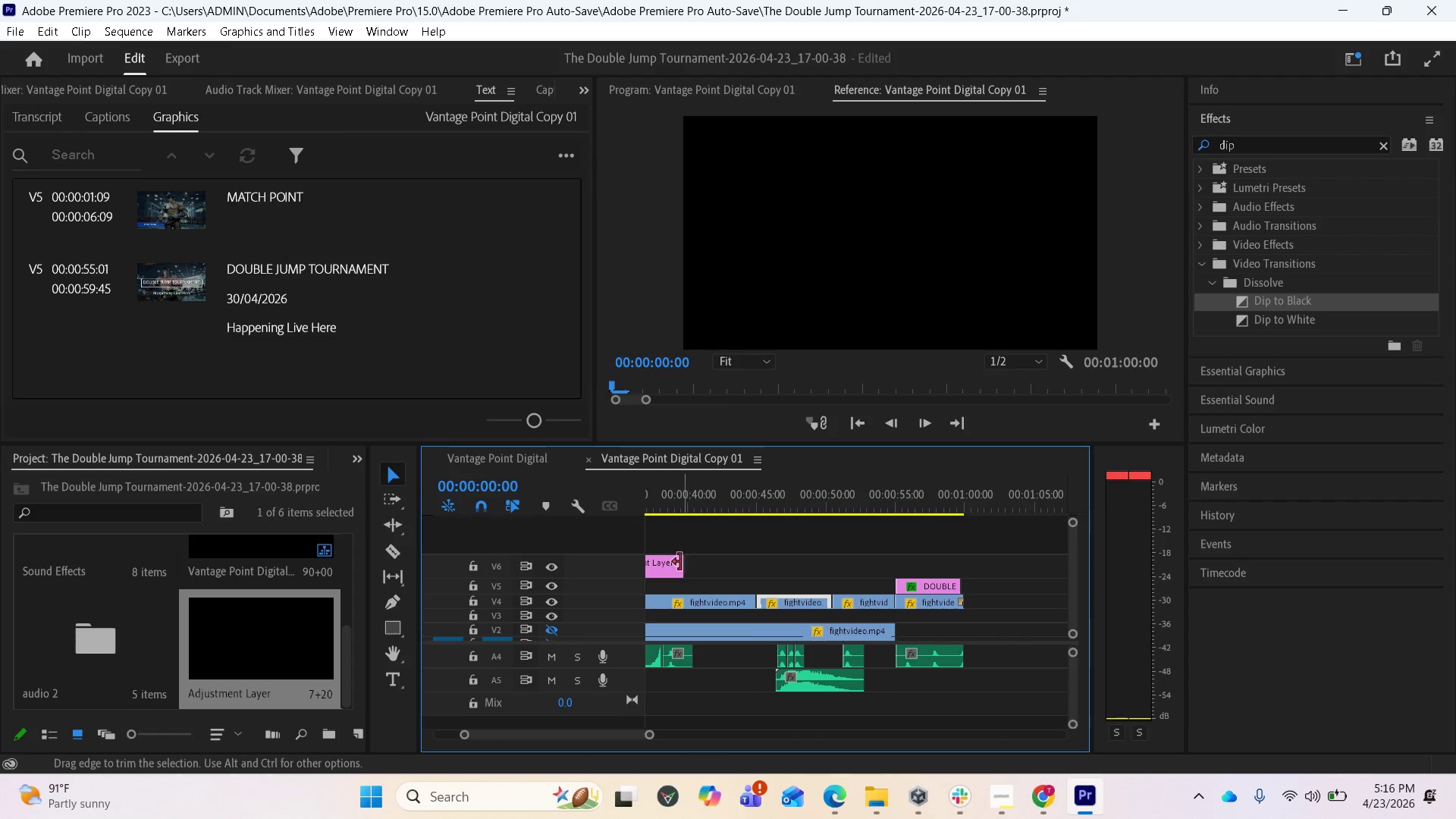 
left_click_drag(start_coordinate=[682, 563], to_coordinate=[957, 559])
 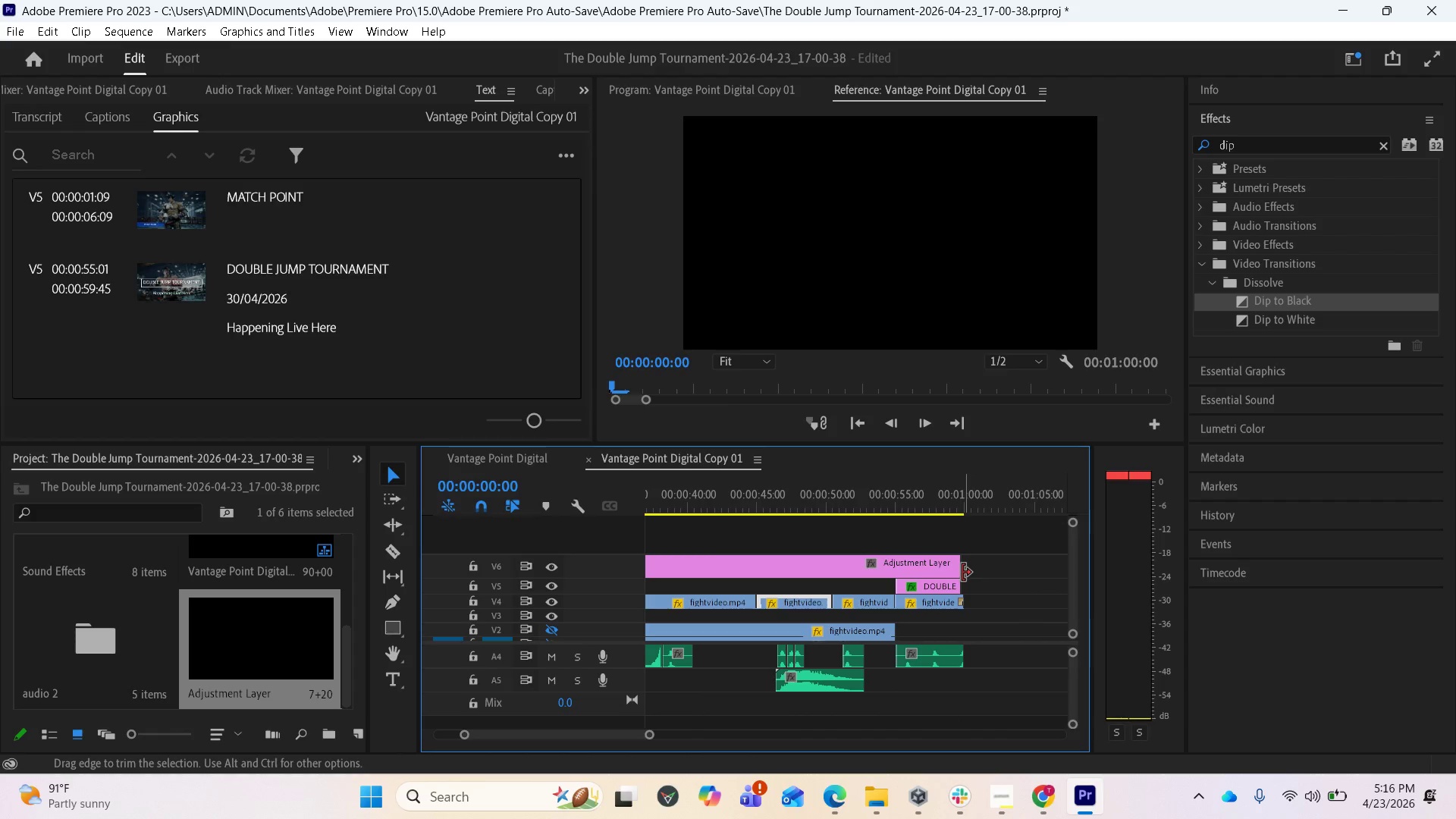 
wait(7.88)
 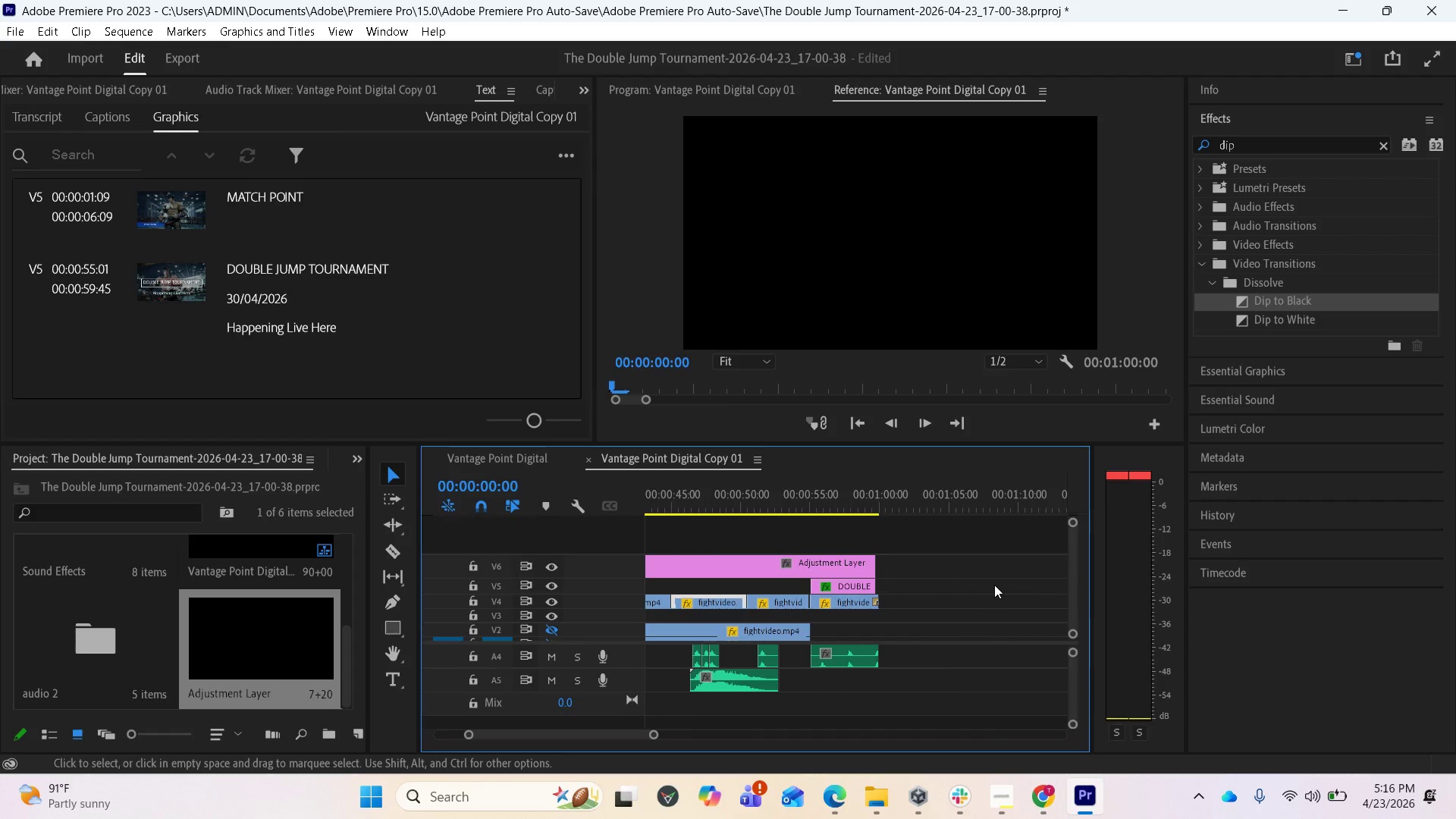 
key(Equal)
 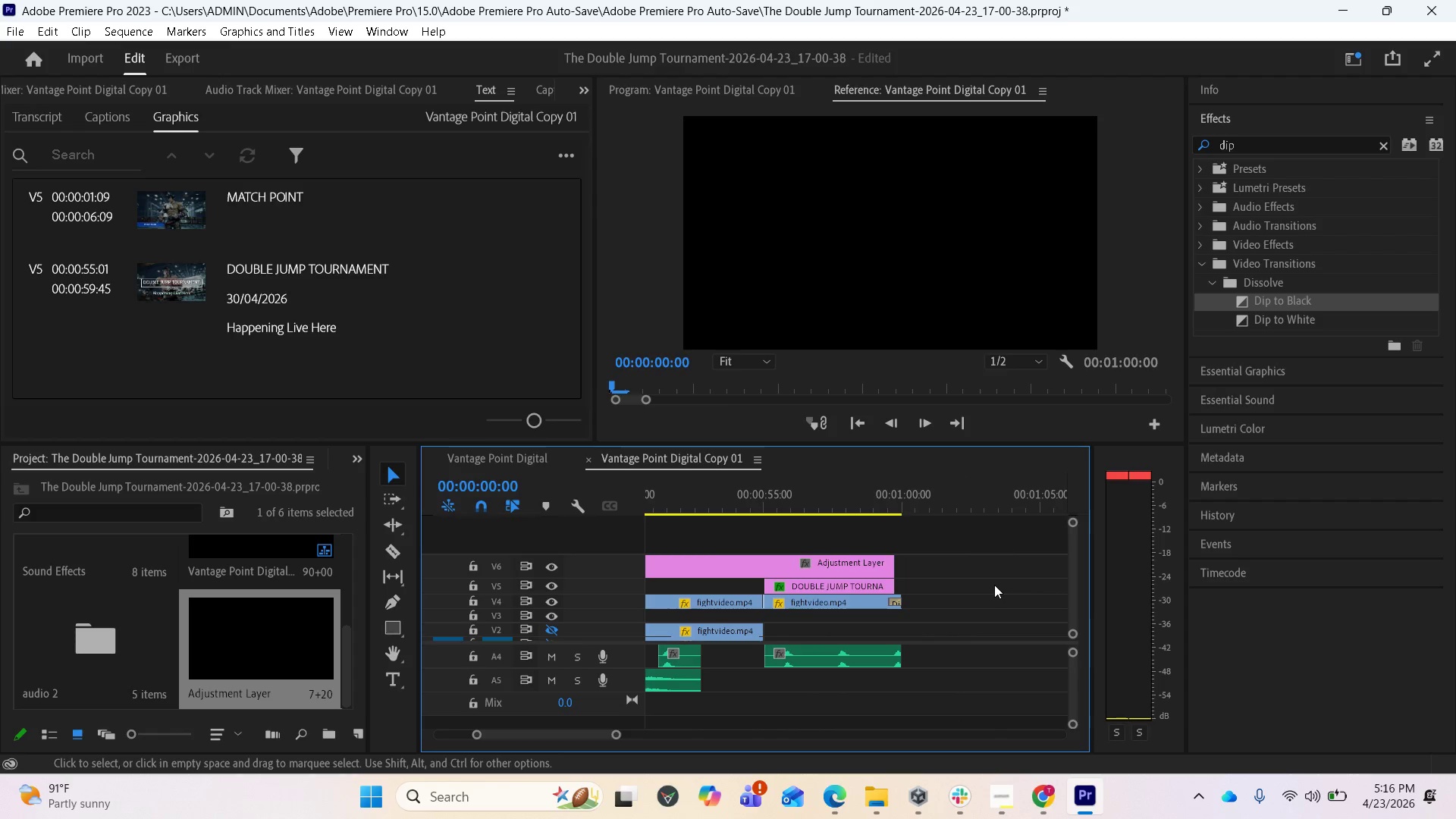 
scroll: coordinate [994, 585], scroll_direction: down, amount: 3.0
 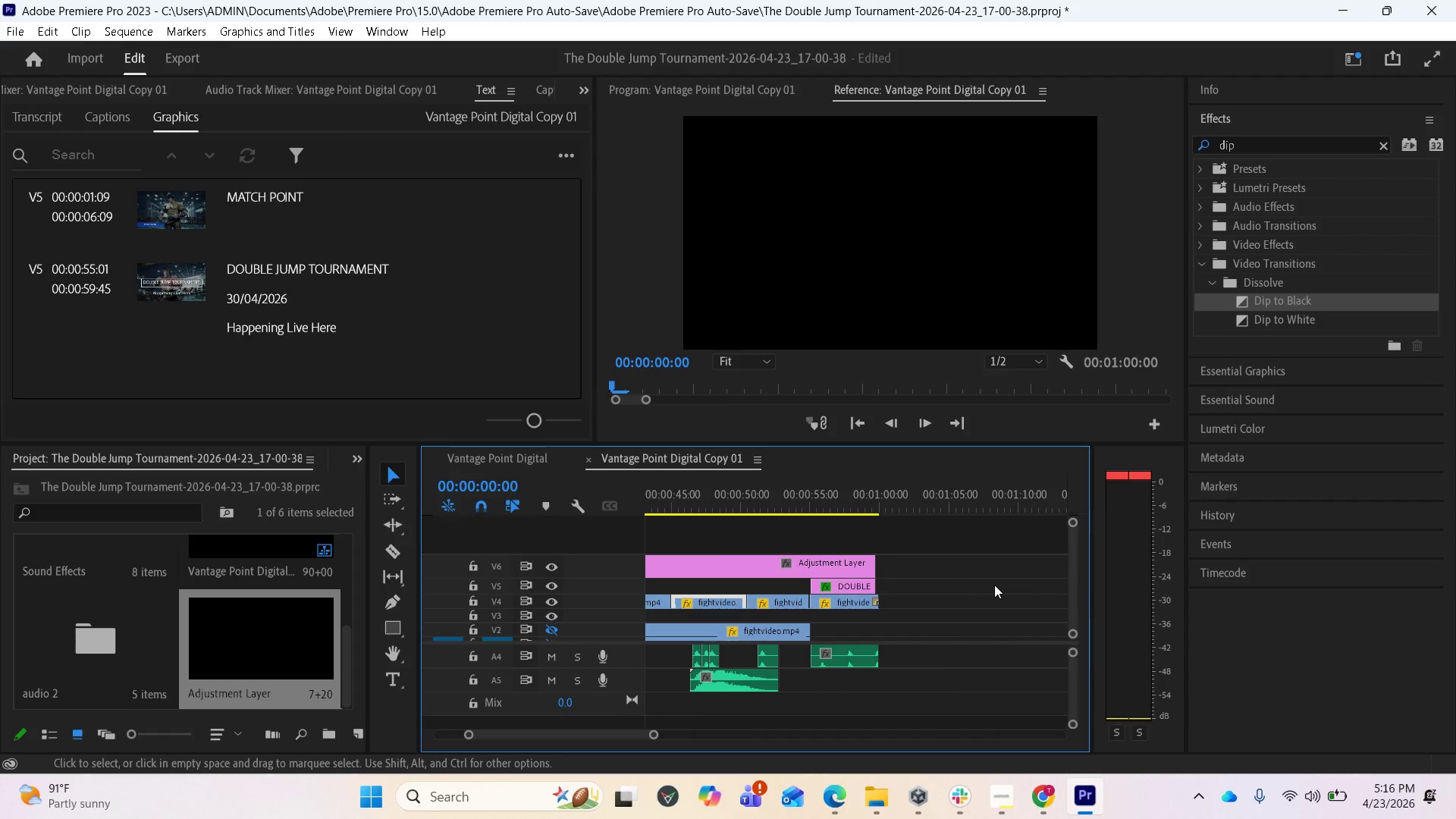 
key(Equal)
 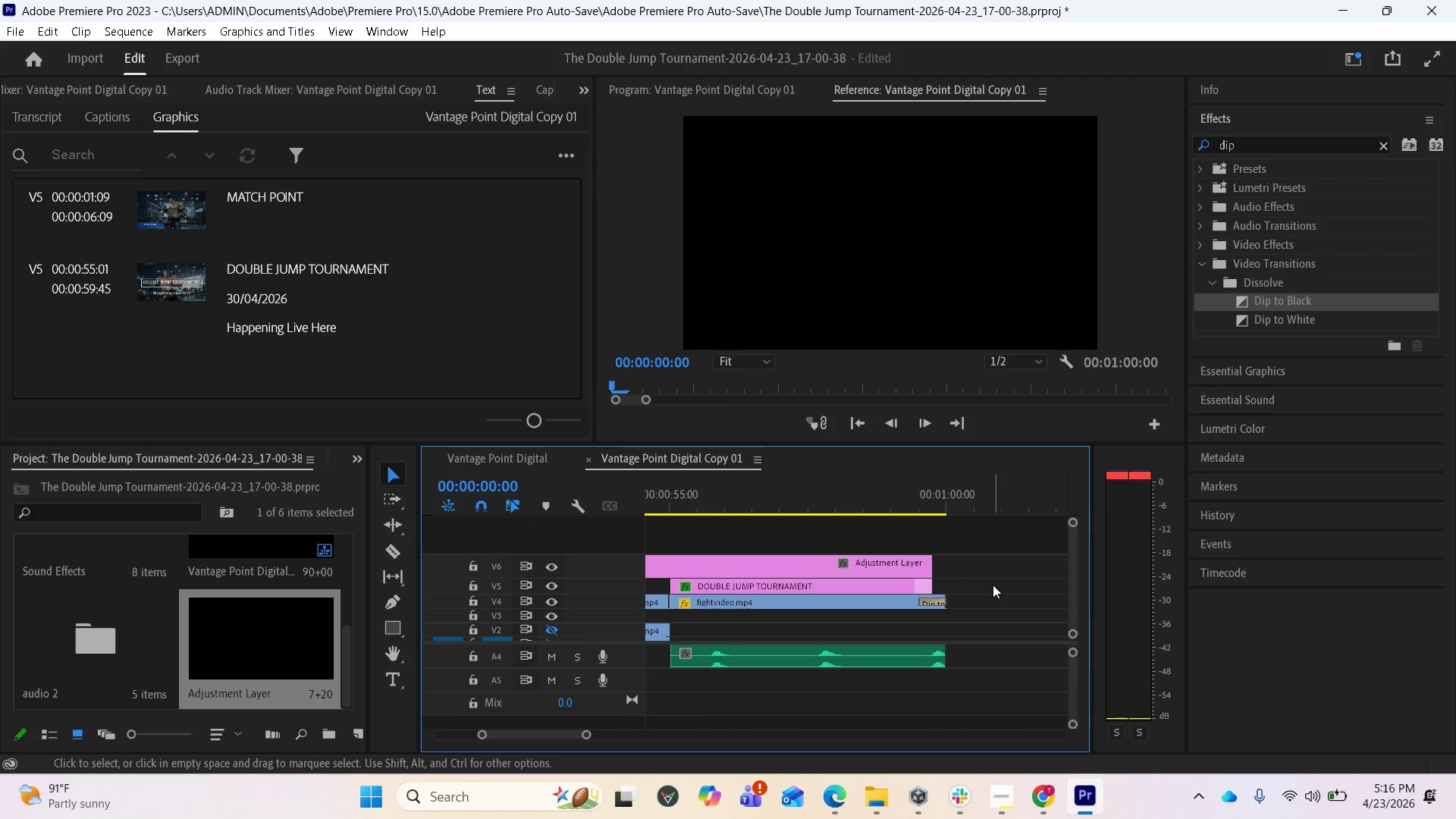 
key(Equal)
 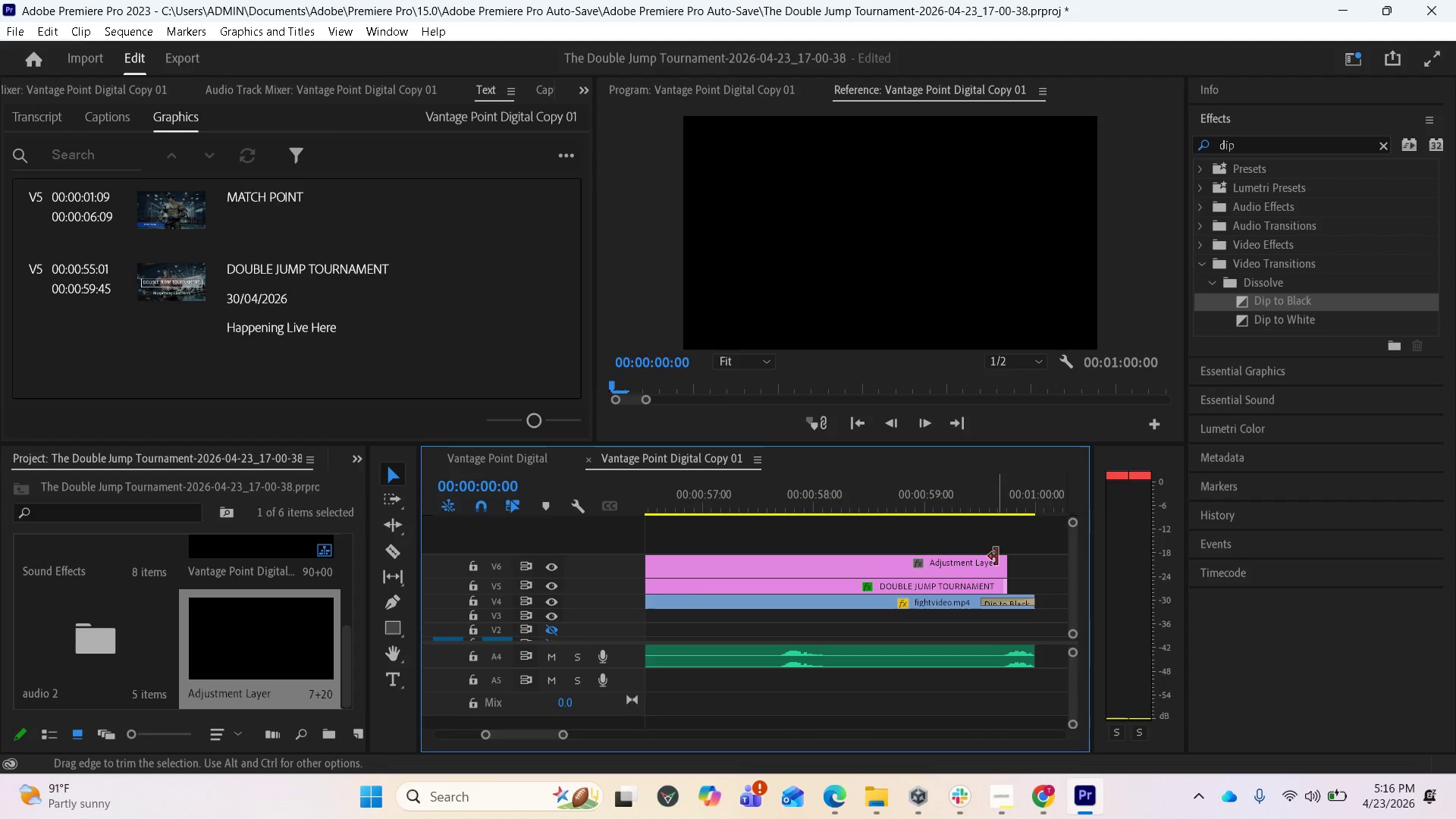 
left_click_drag(start_coordinate=[998, 557], to_coordinate=[1012, 555])
 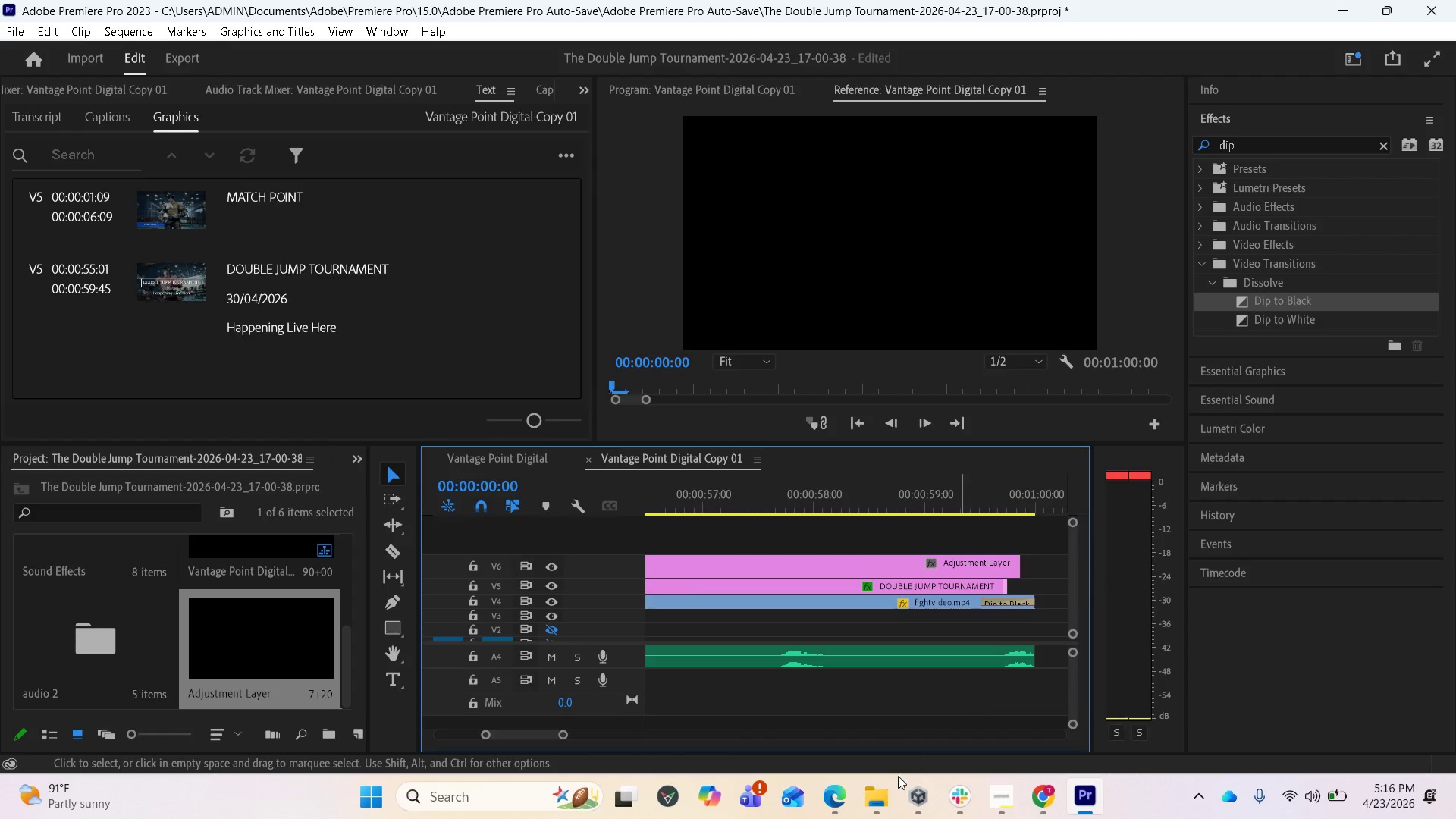 
left_click([838, 806])
 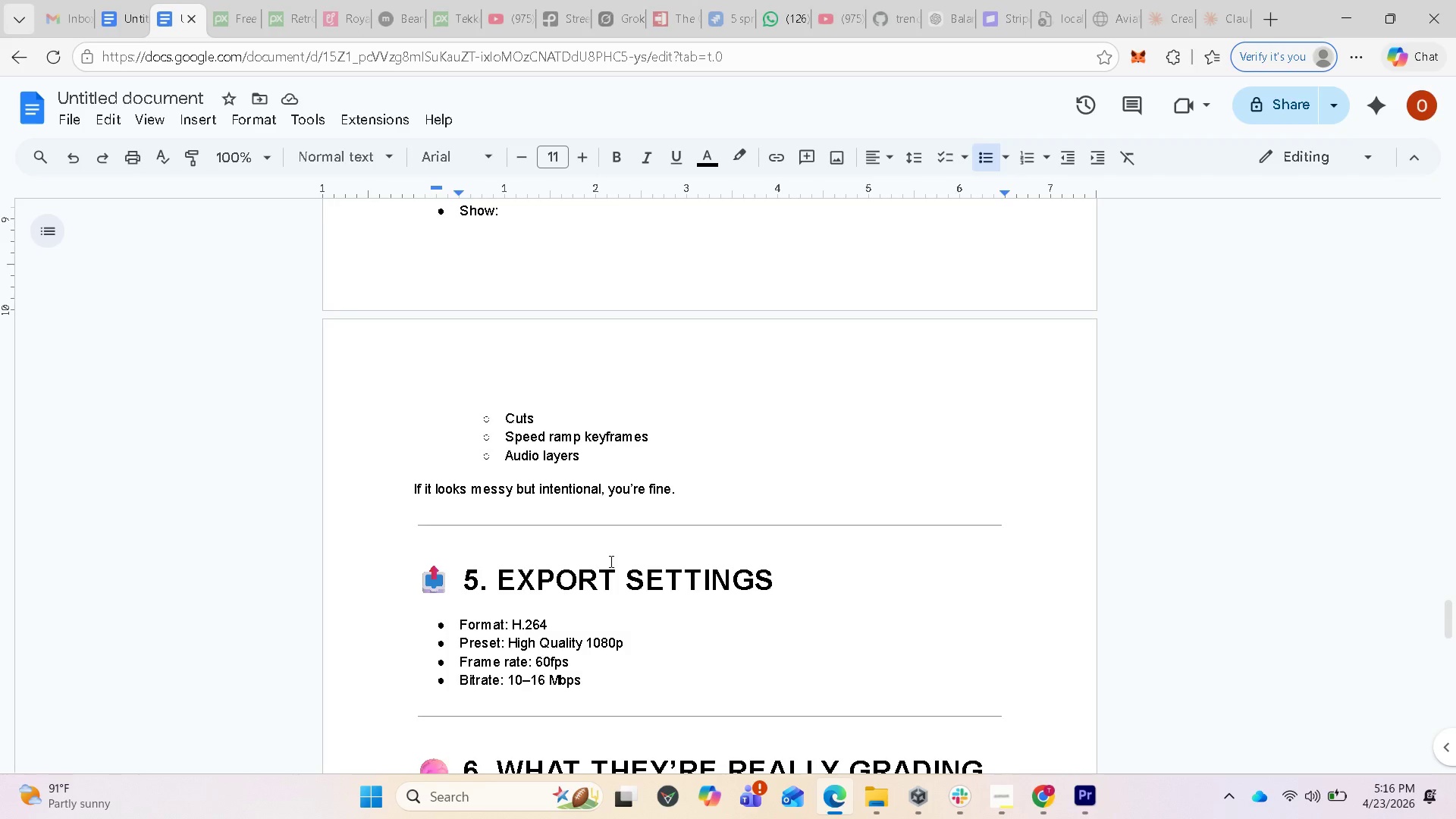 
scroll: coordinate [608, 562], scroll_direction: down, amount: 2.0
 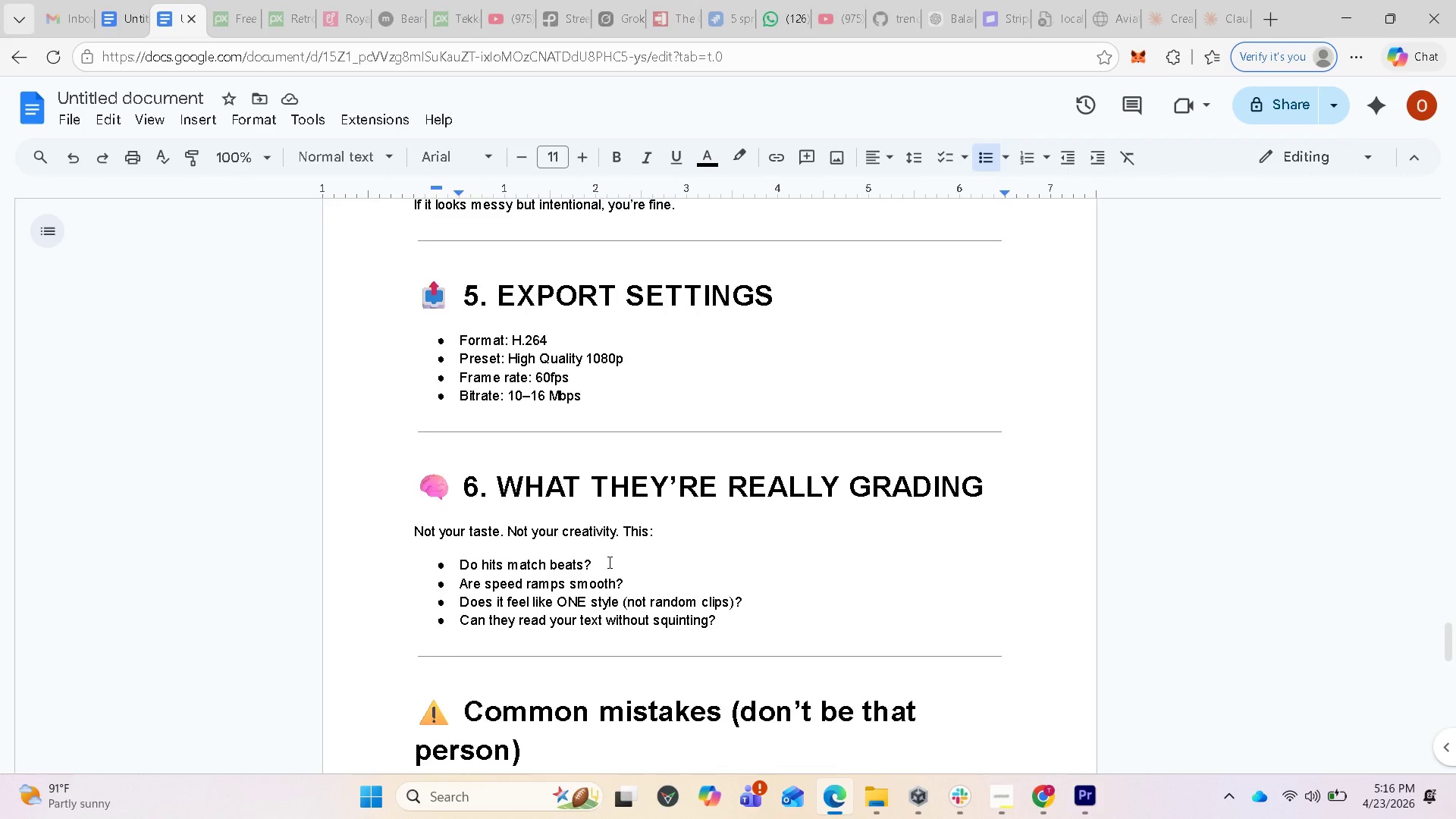 
scroll: coordinate [559, 520], scroll_direction: up, amount: 8.0
 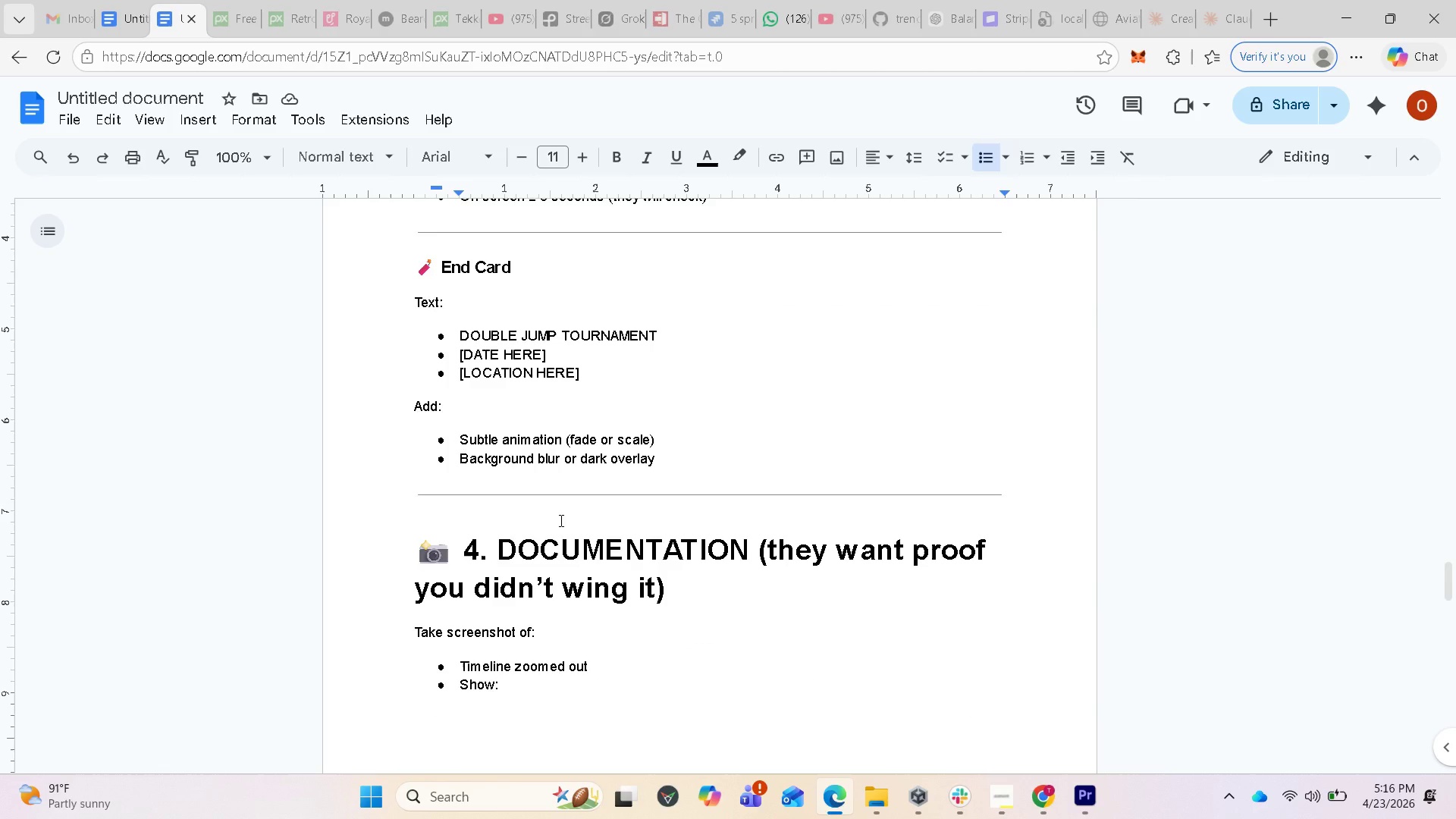 
scroll: coordinate [560, 520], scroll_direction: down, amount: 4.0
 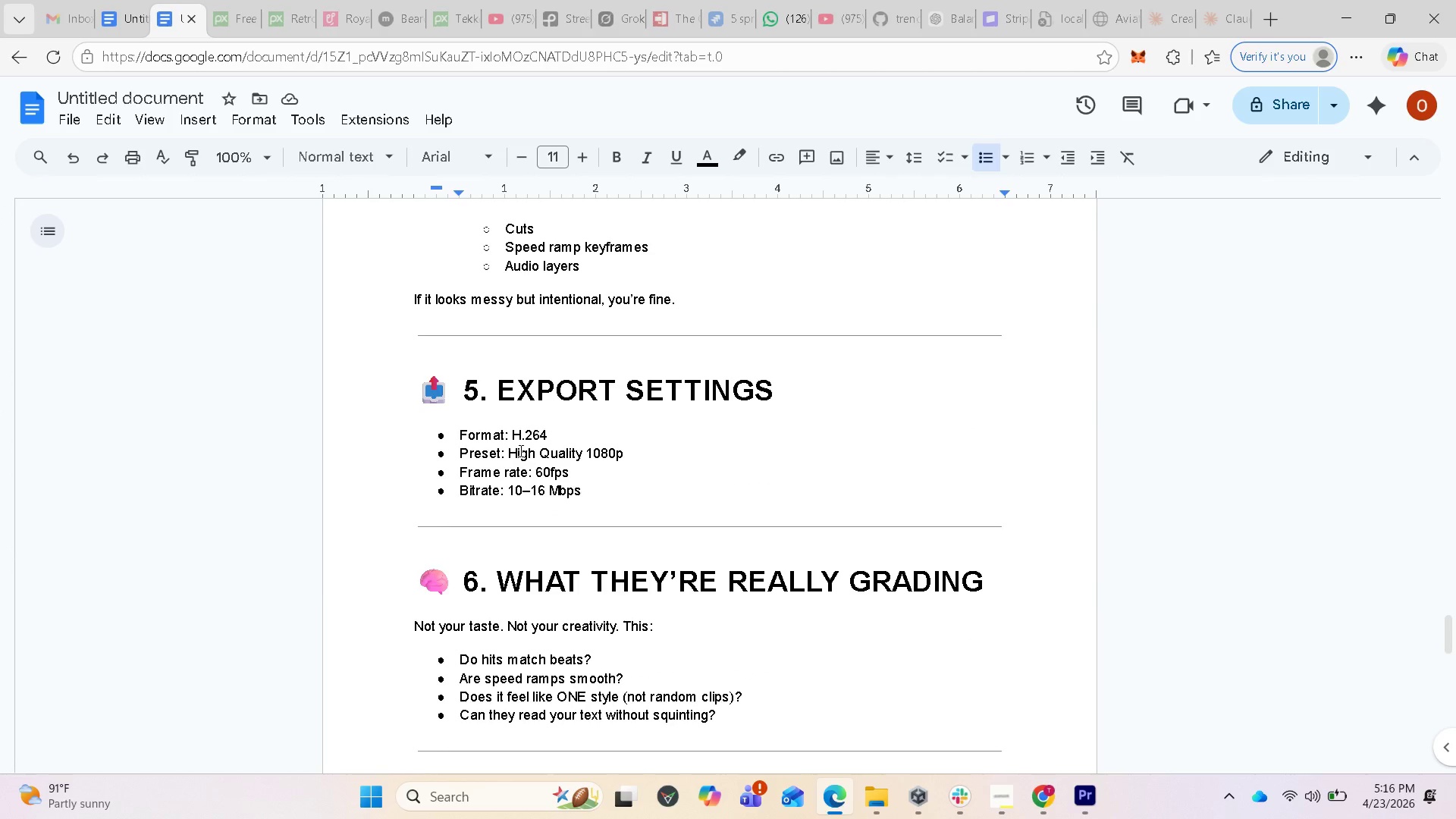 
wait(5.09)
 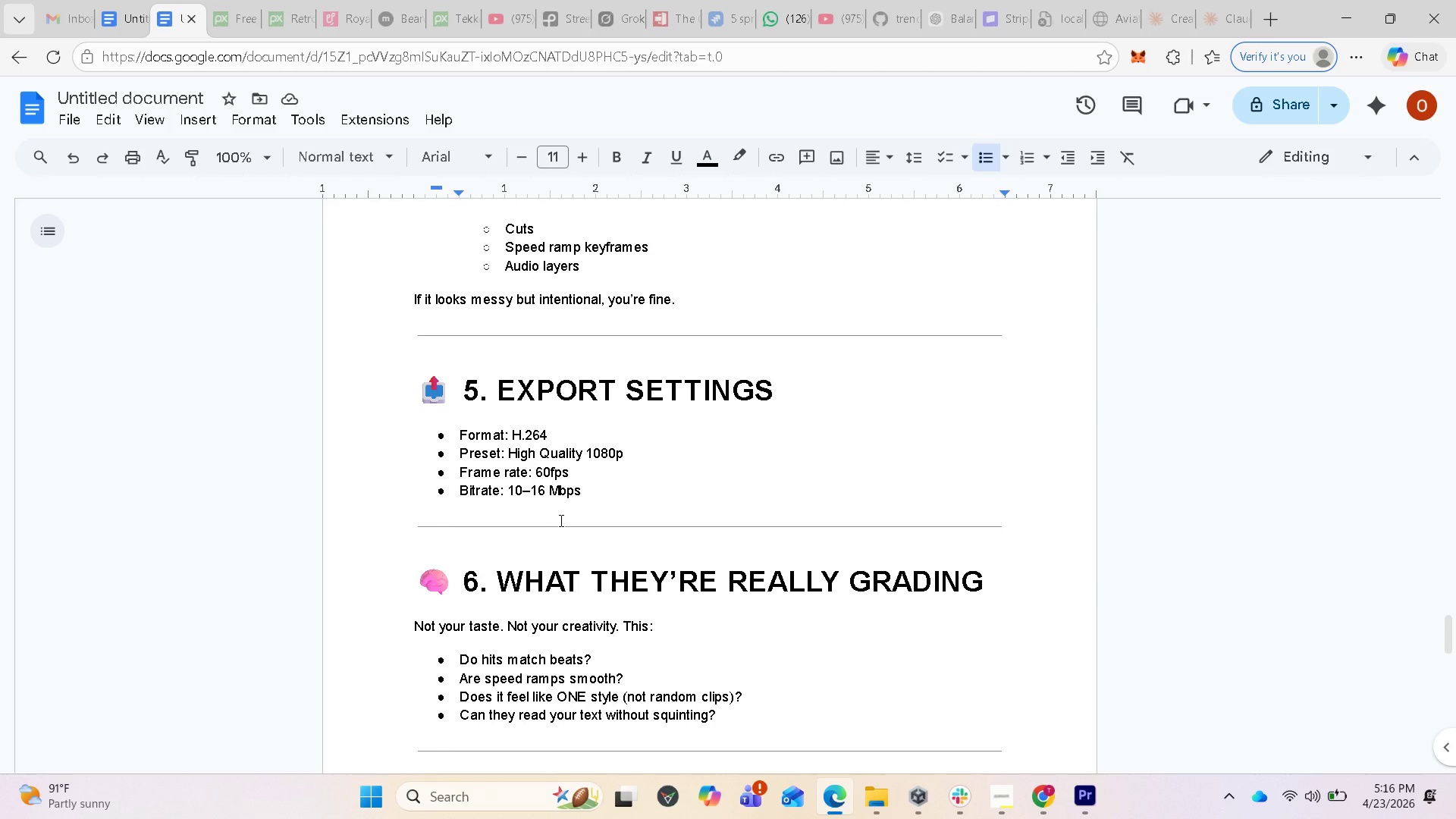 
scroll: coordinate [537, 508], scroll_direction: up, amount: 18.0
 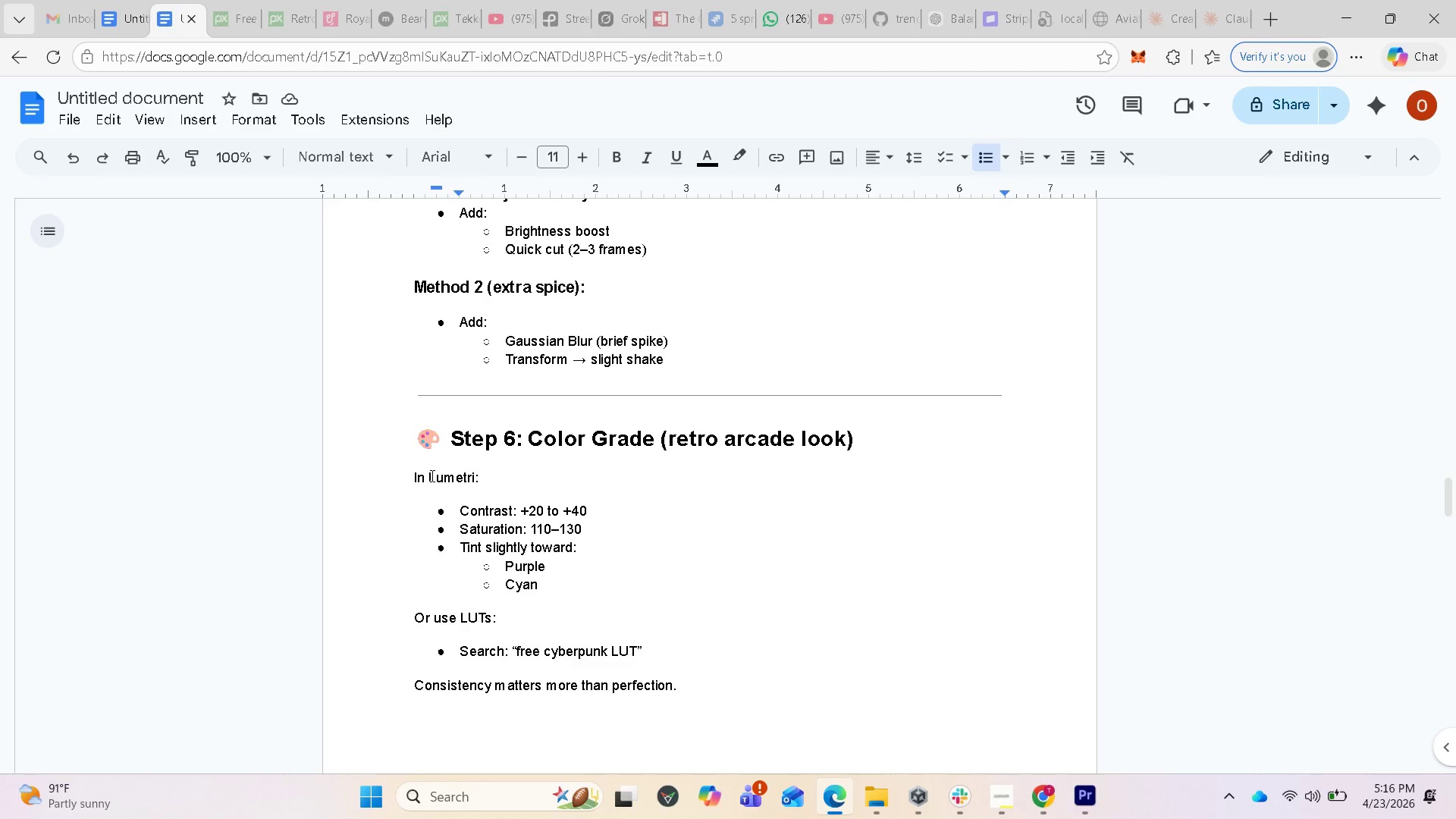 
wait(14.74)
 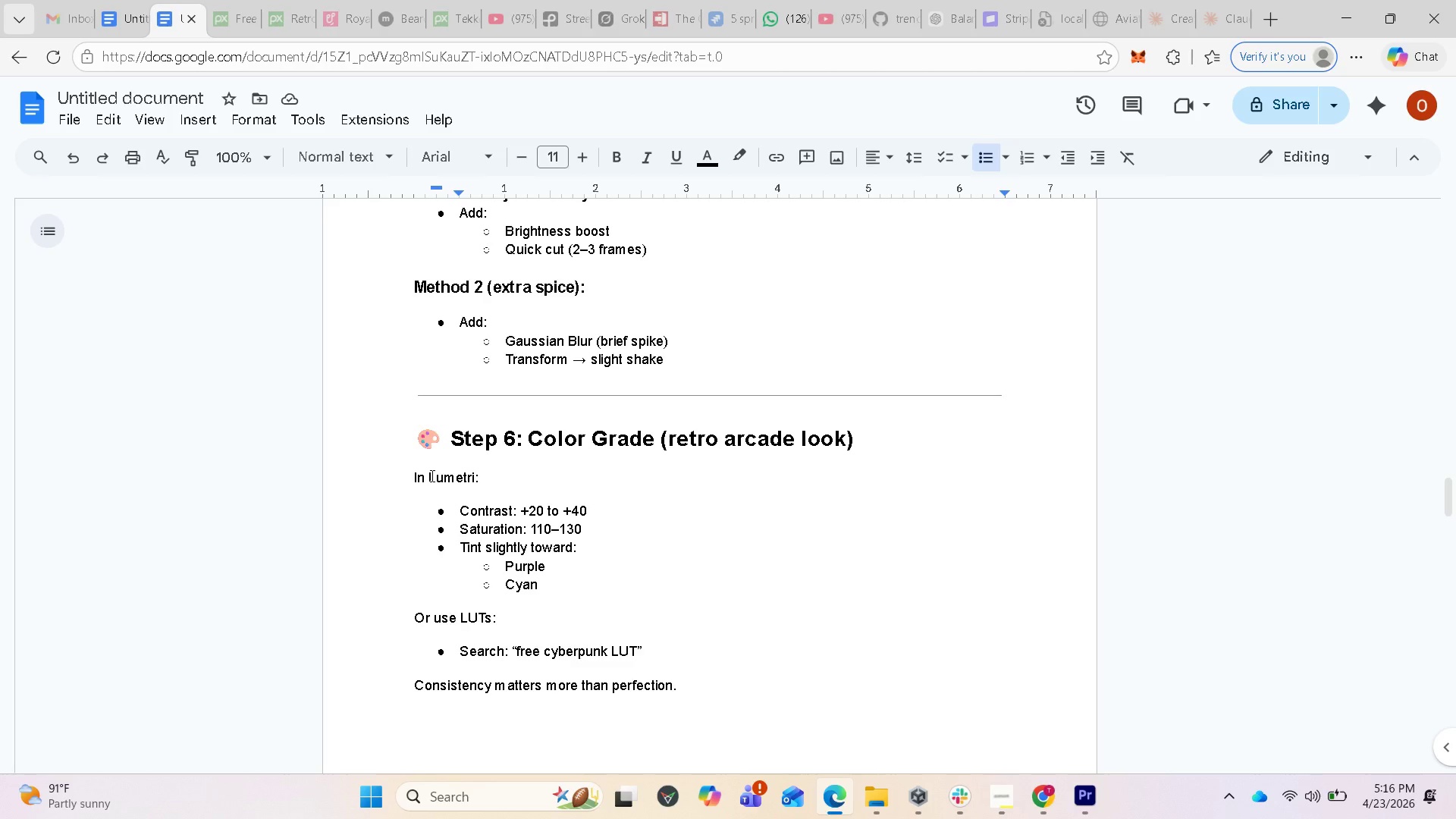 
scroll: coordinate [497, 610], scroll_direction: down, amount: 2.0
 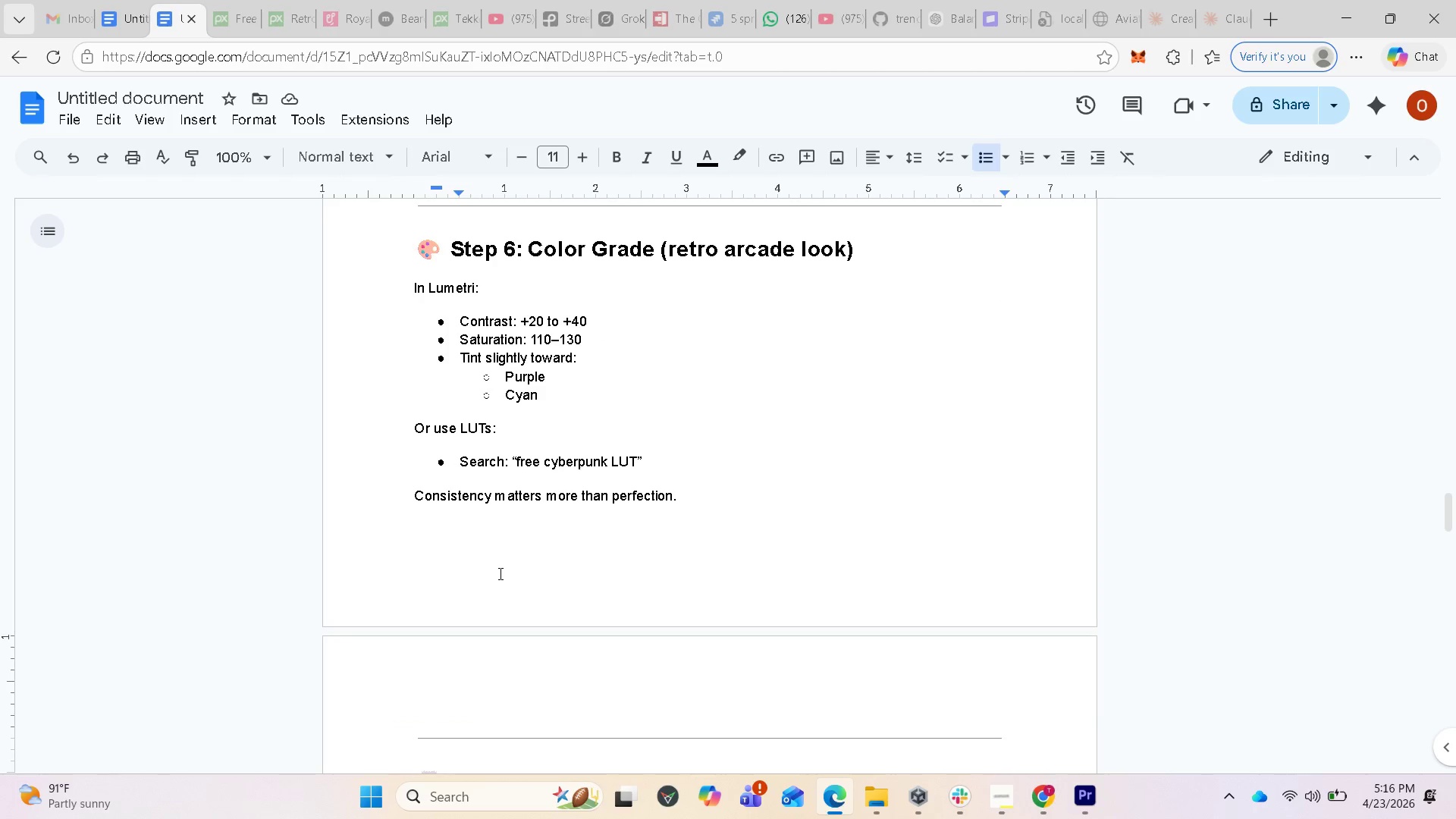 
scroll: coordinate [500, 571], scroll_direction: up, amount: 1.0
 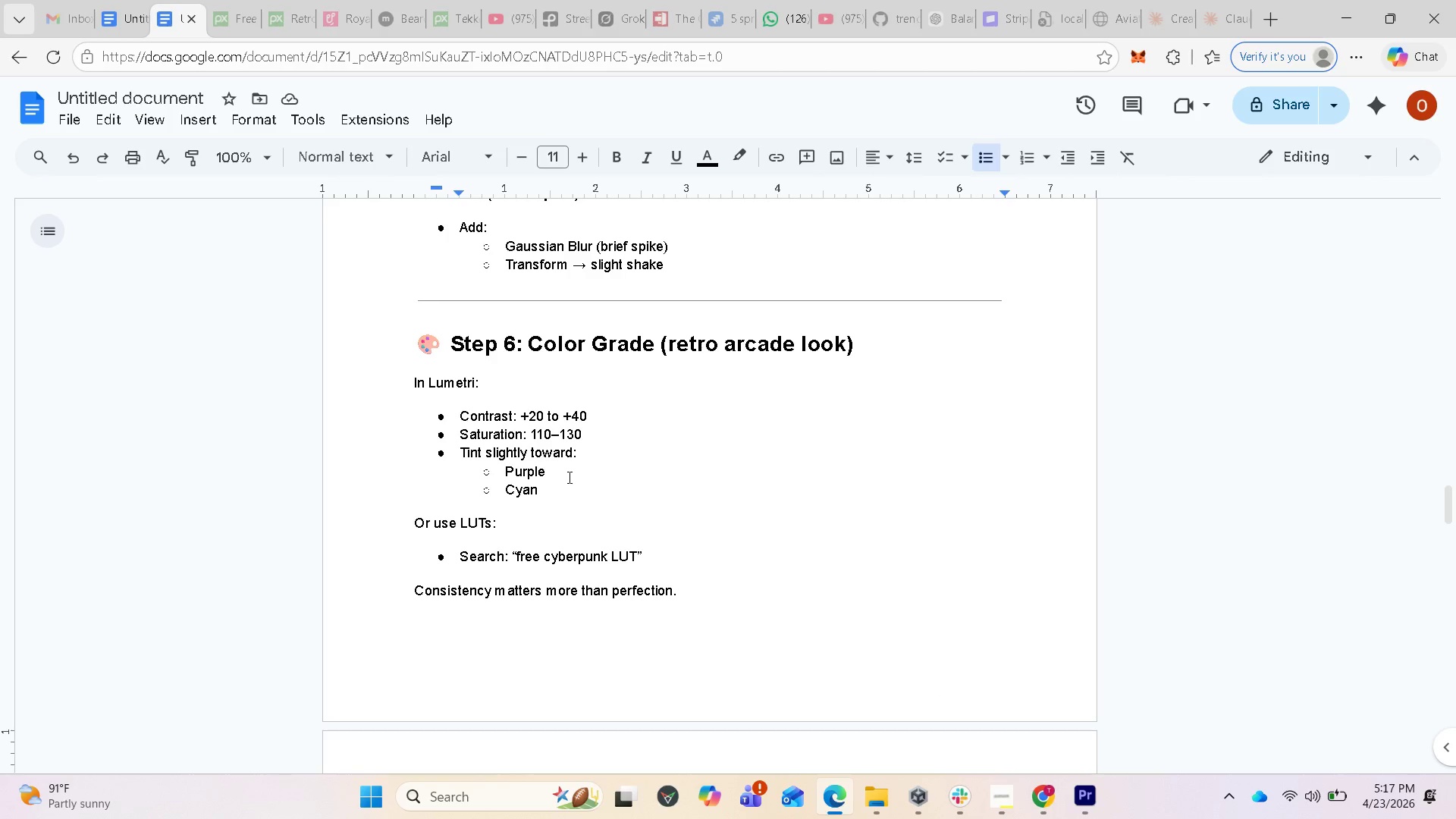 
wait(5.05)
 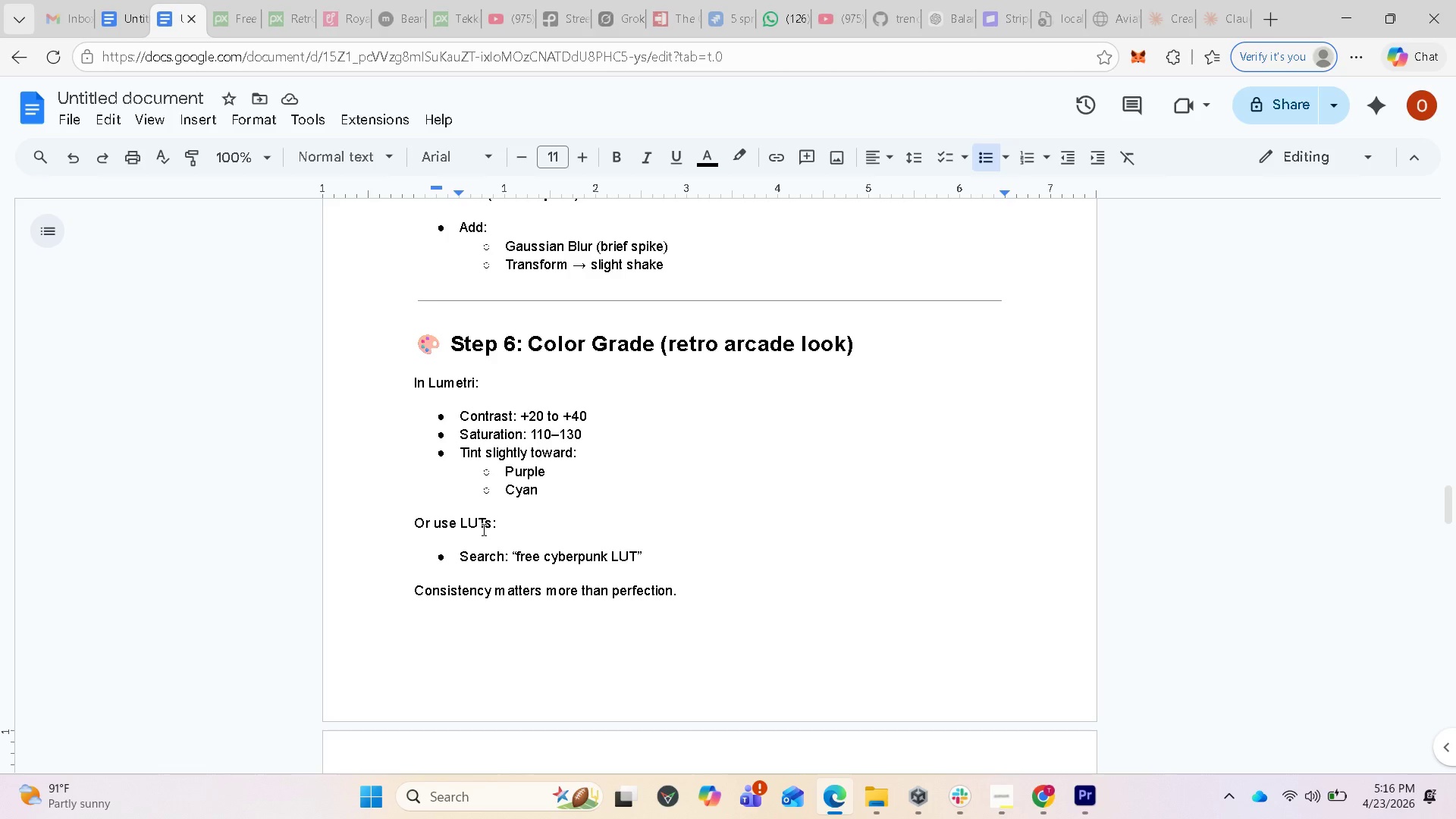 
left_click_drag(start_coordinate=[426, 381], to_coordinate=[475, 381])
 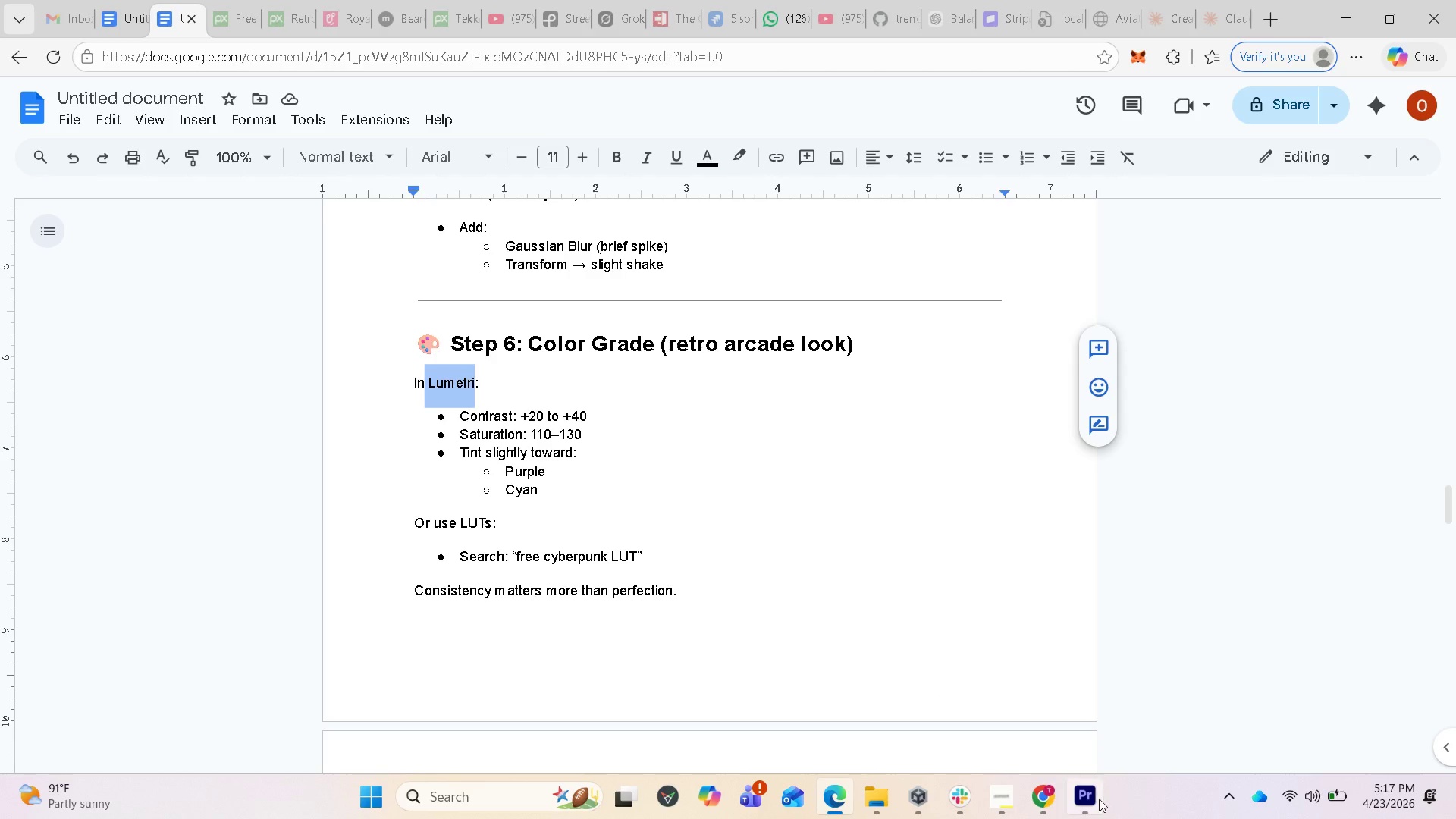 
left_click([1089, 793])
 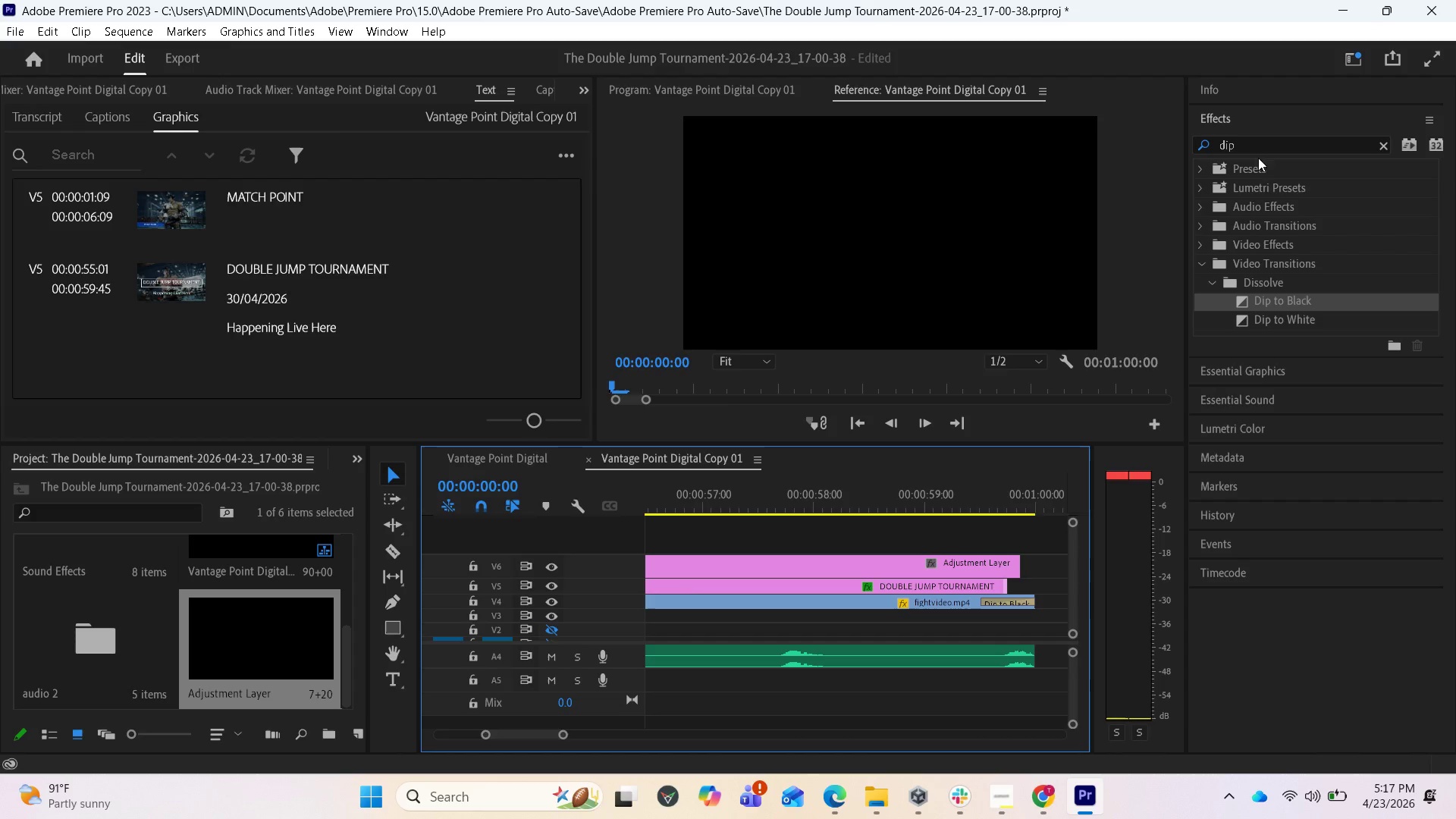 
left_click([1235, 144])
 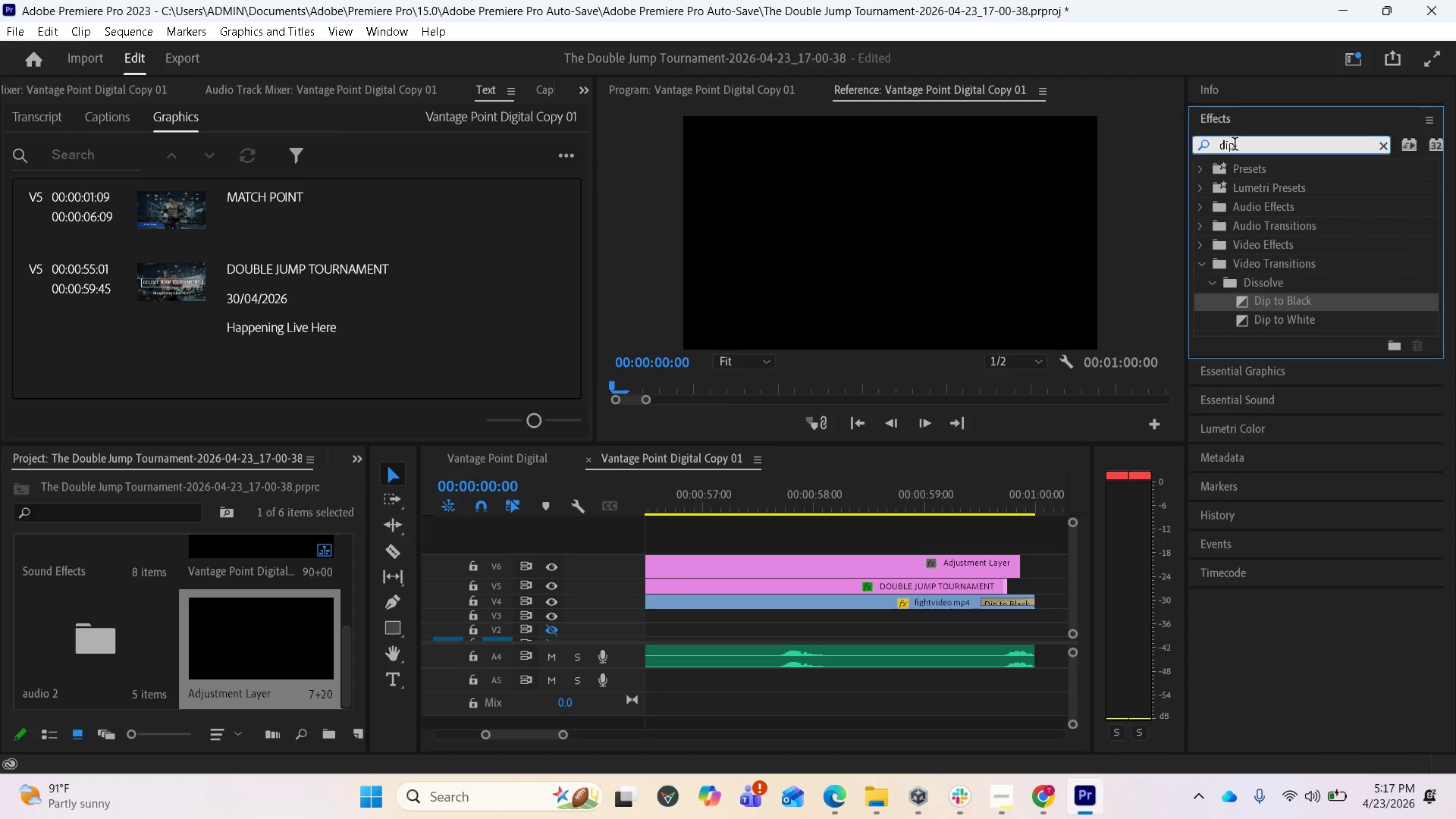 
hold_key(key=Backspace, duration=0.78)
 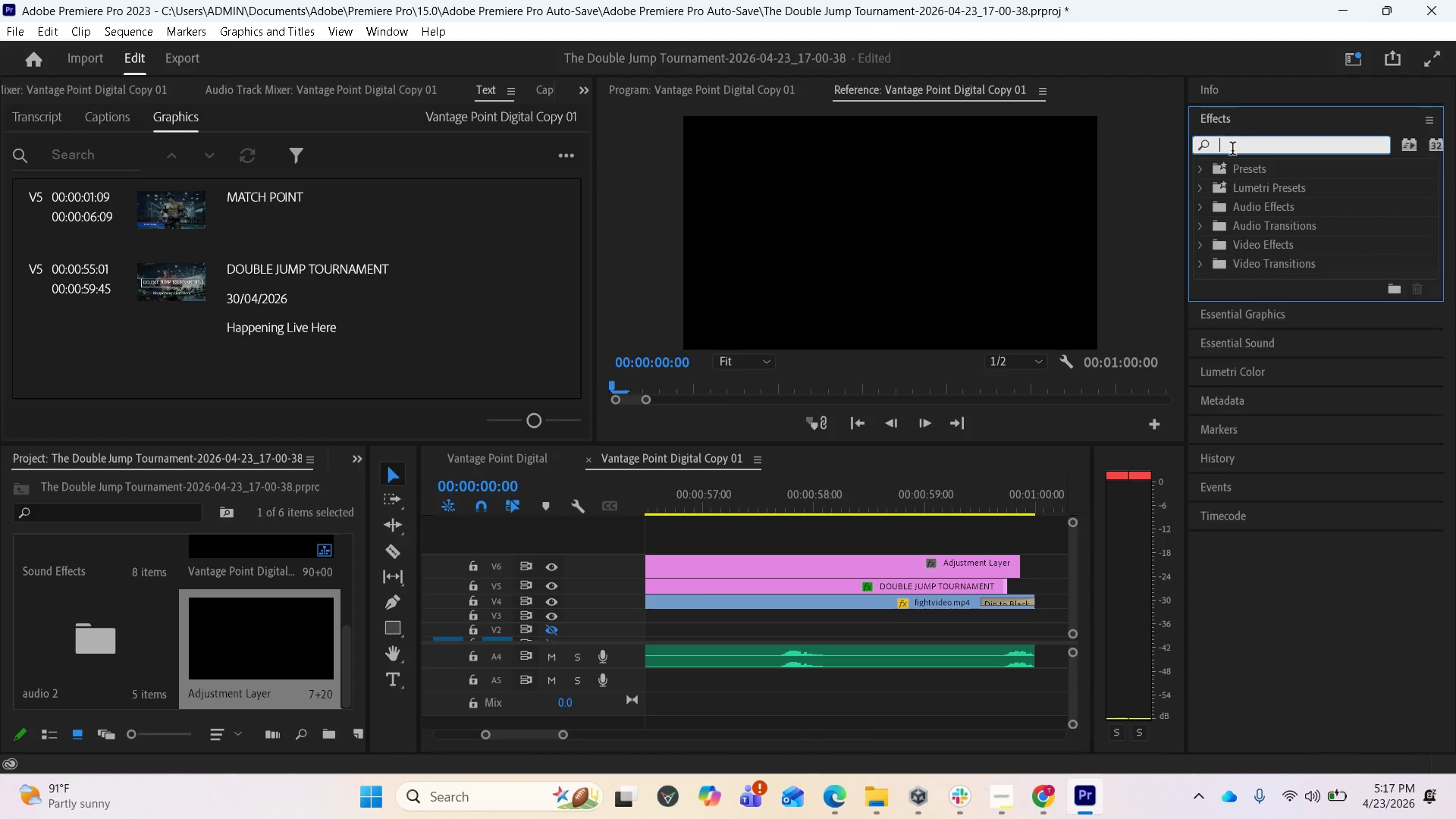 
type(lut)
 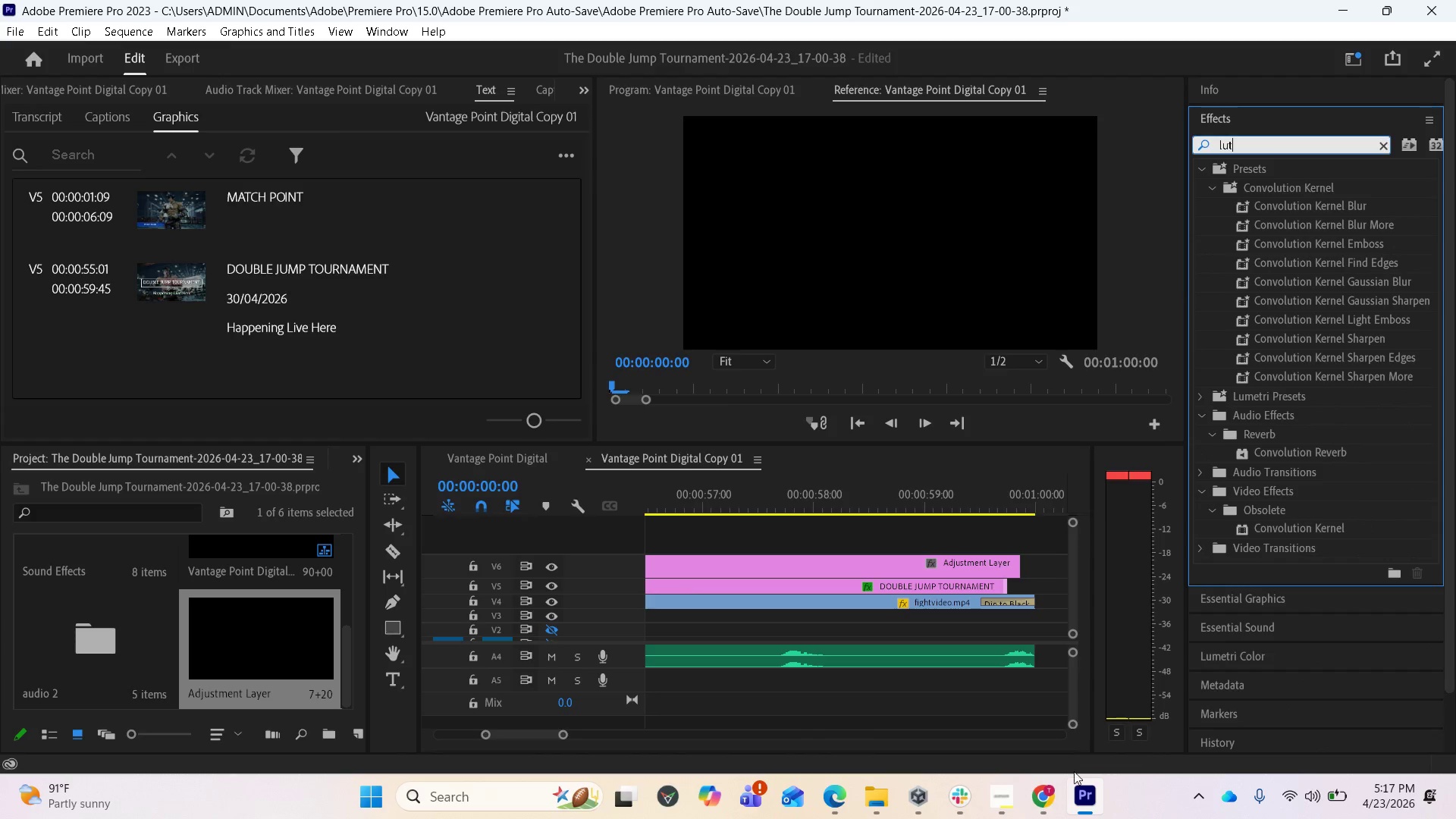 
left_click([840, 803])
 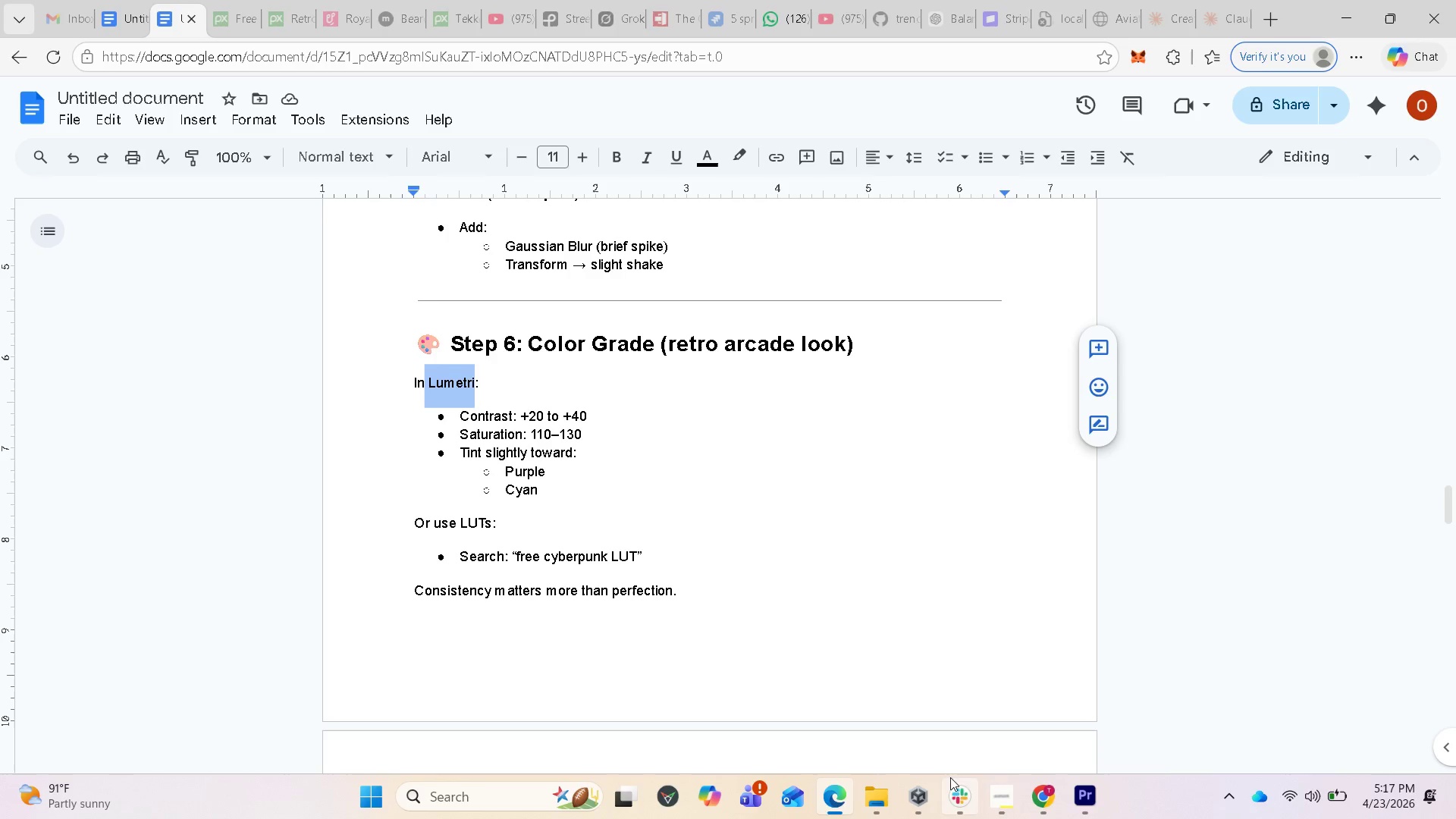 
mouse_move([1059, 777])
 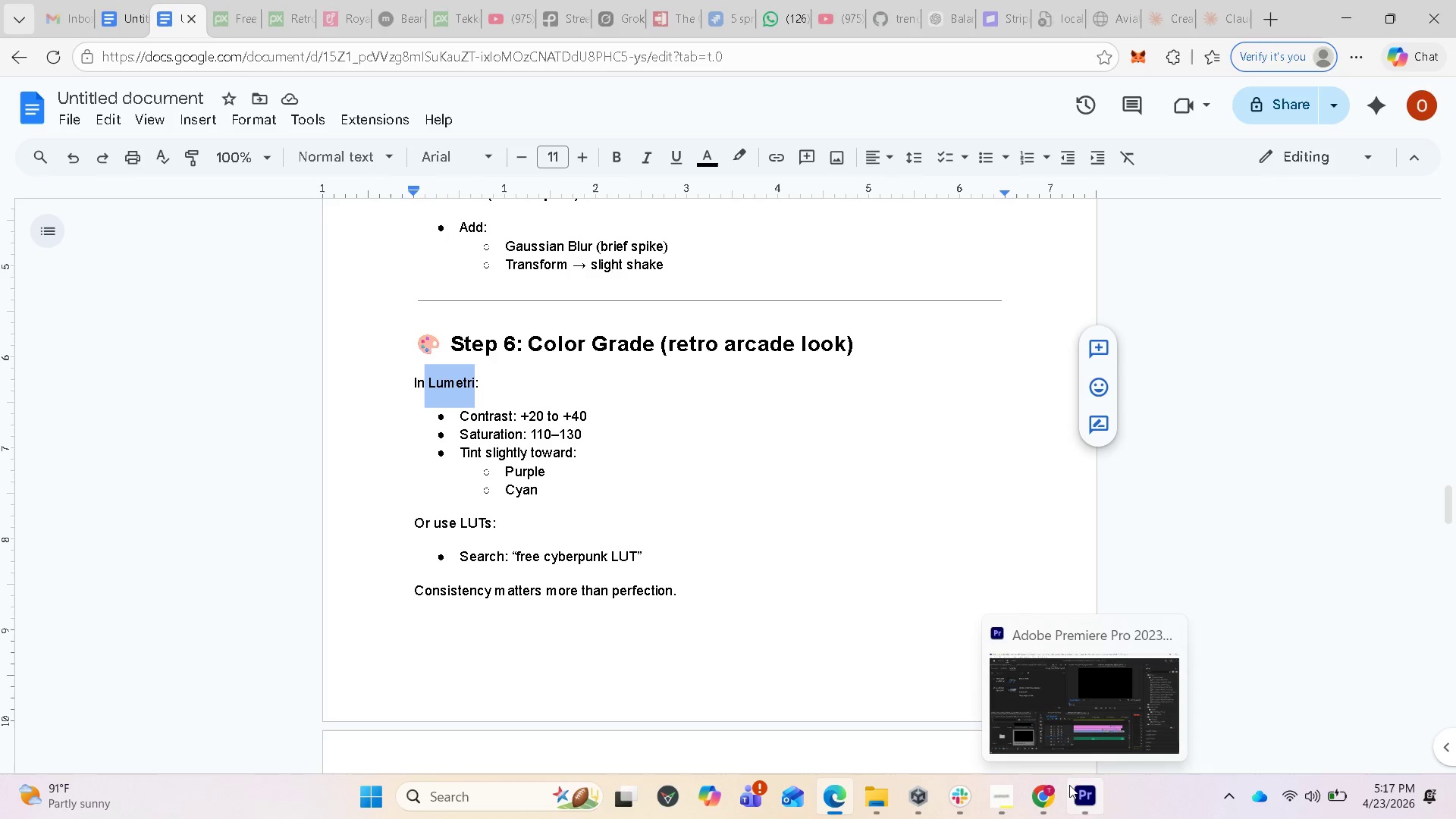 
left_click([1076, 792])
 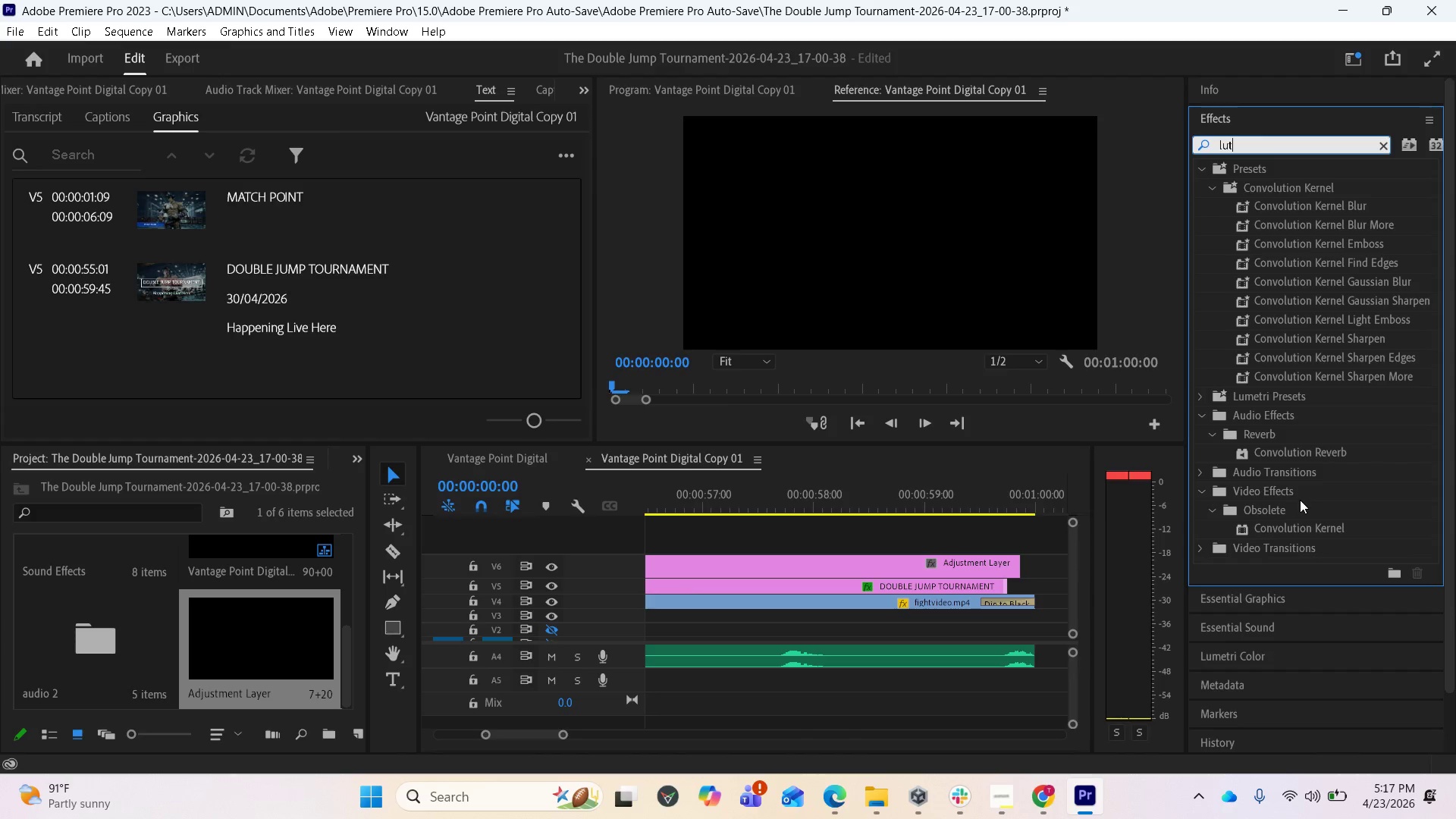 
wait(5.62)
 